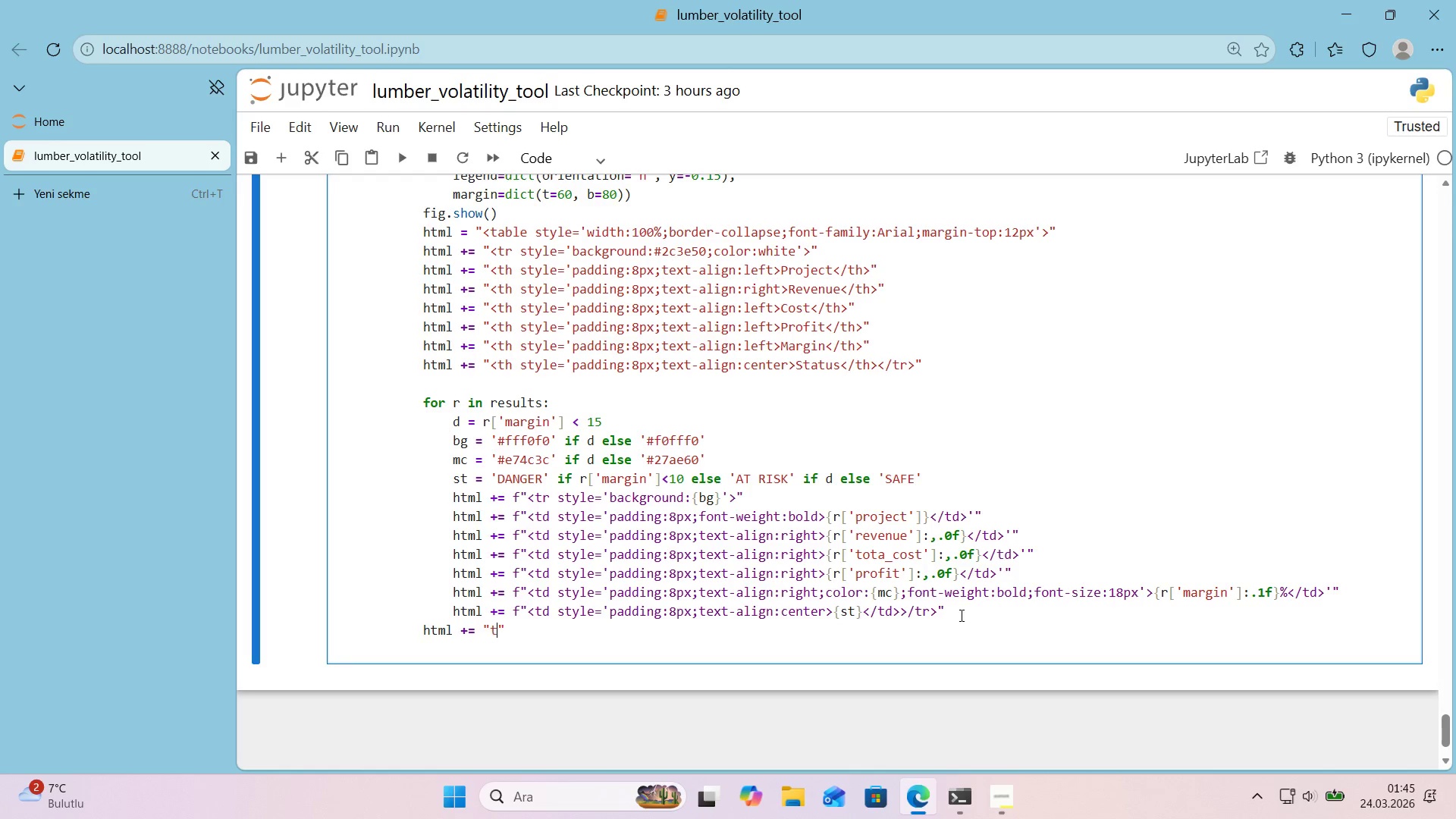 
type(t)
key(Backspace)
type([Break])
key(Backspace)
type([Break]&table[Break])
 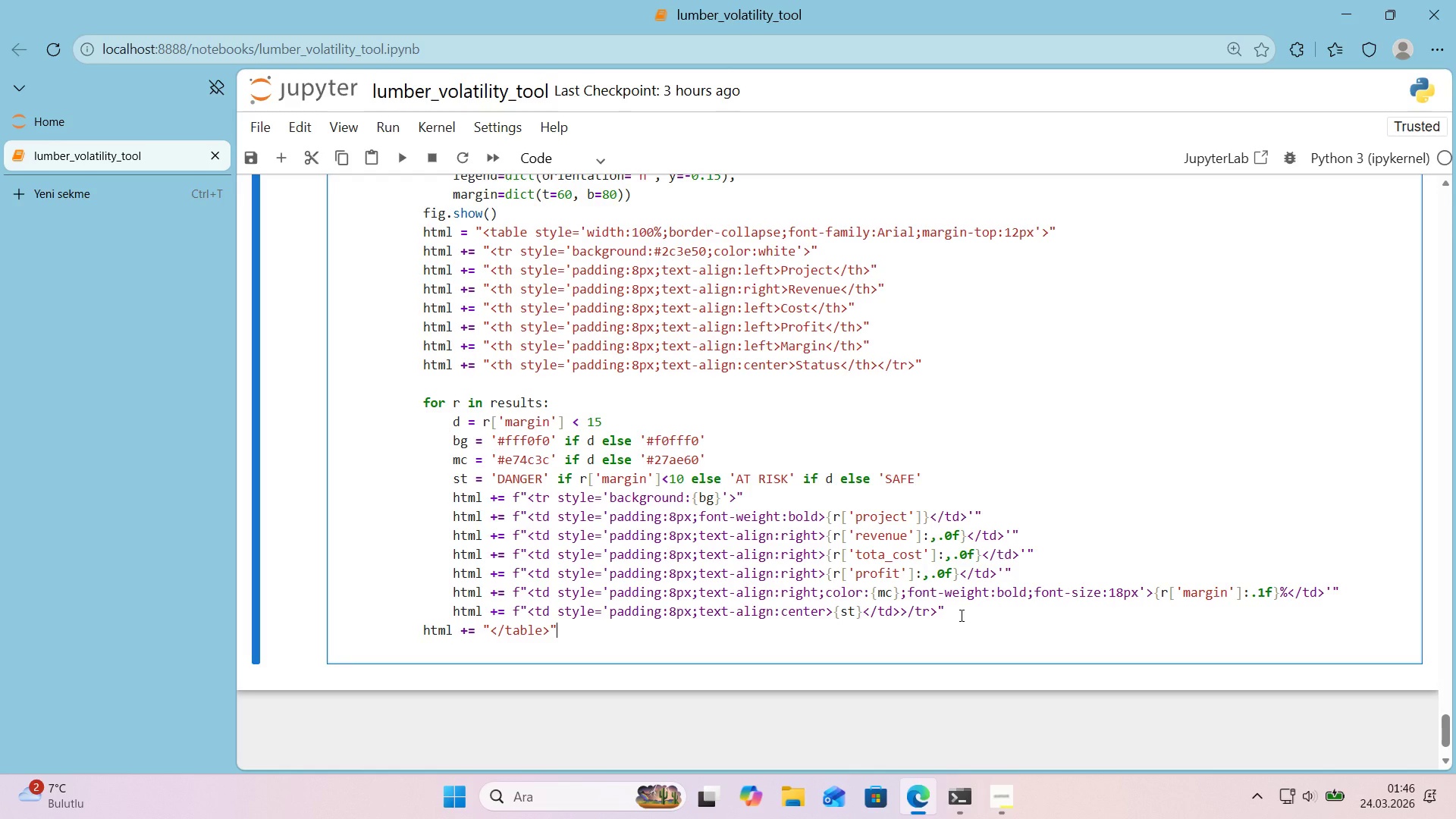 
 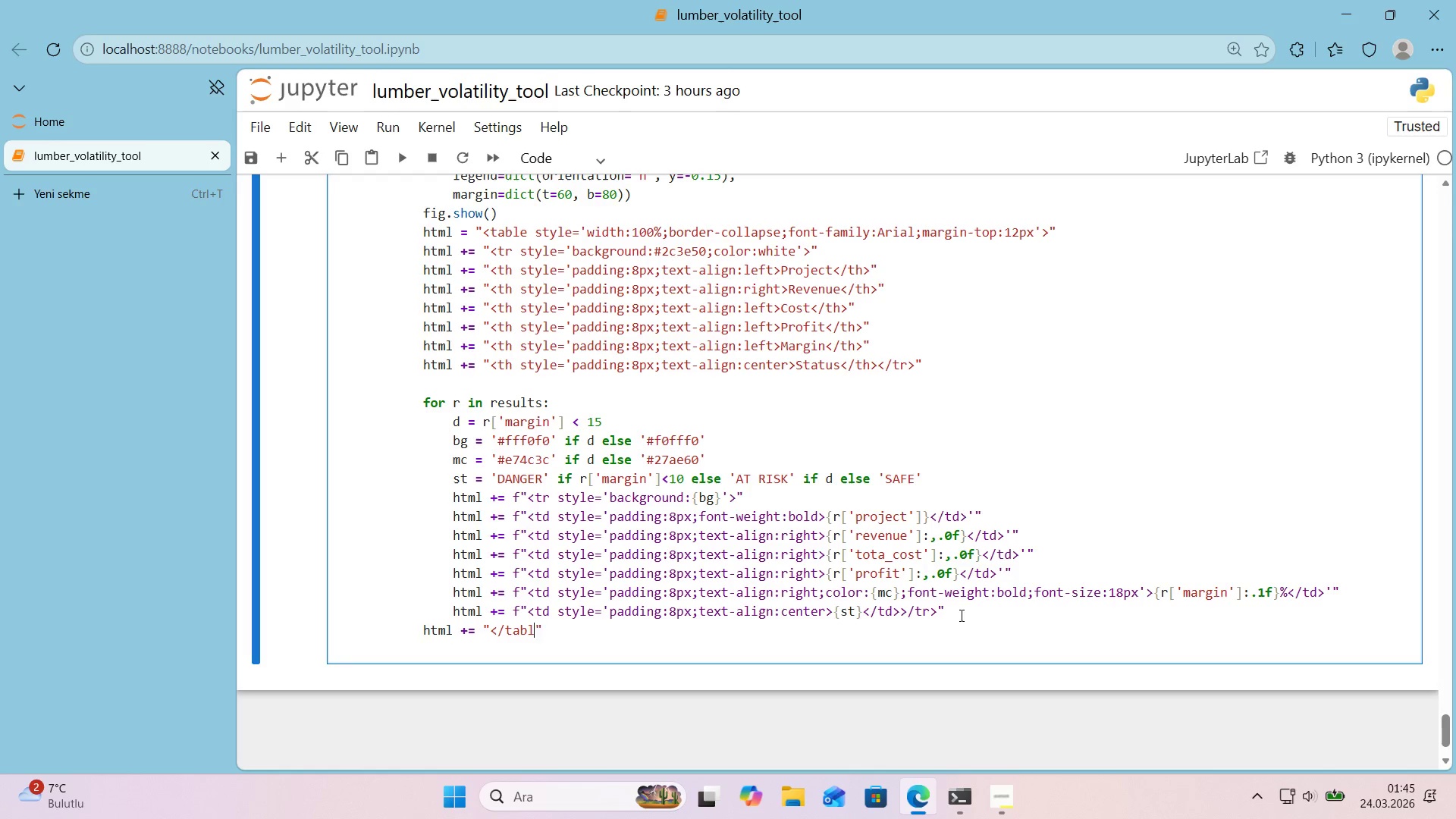 
key(ArrowRight)
 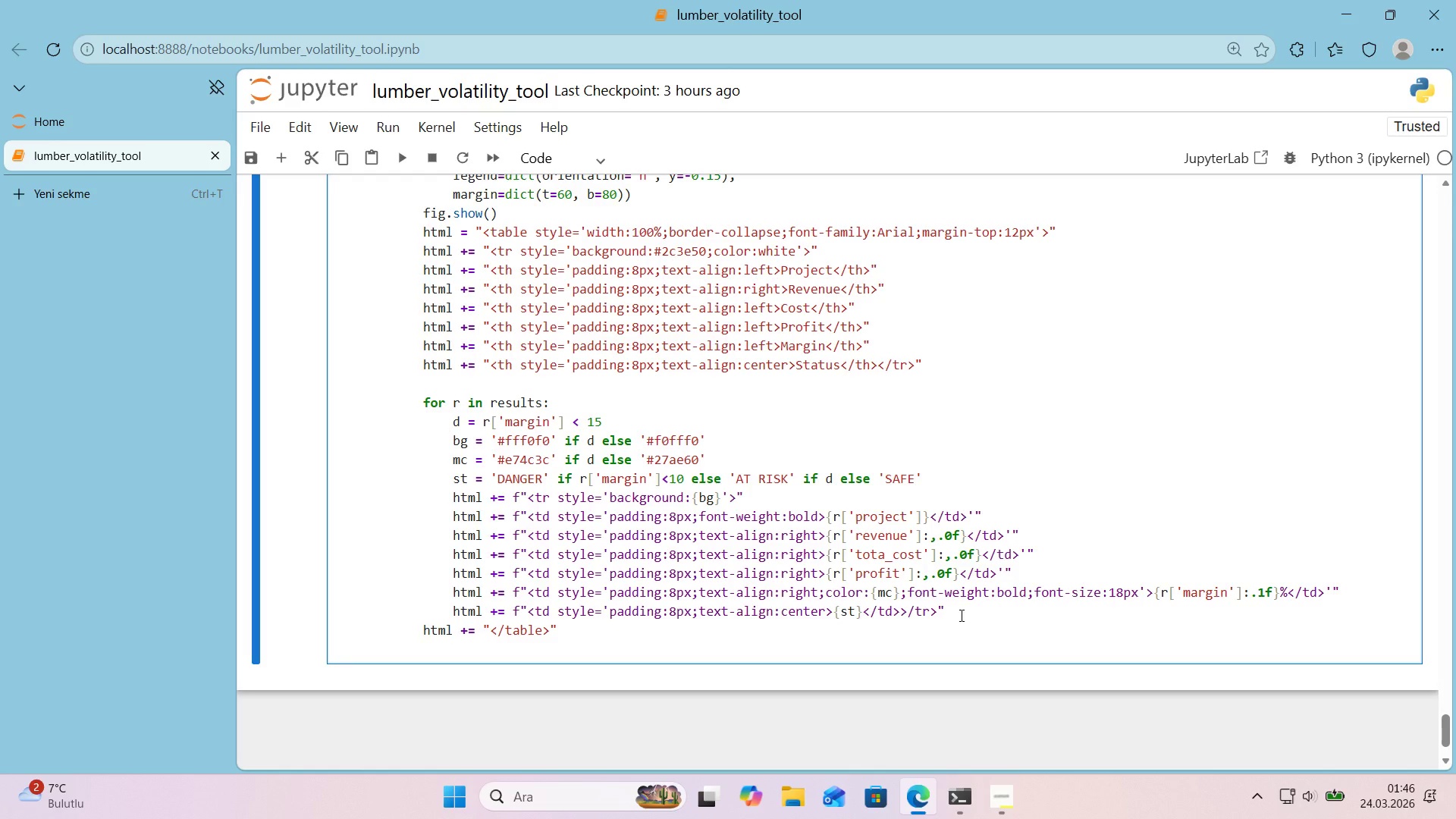 
key(Enter)
 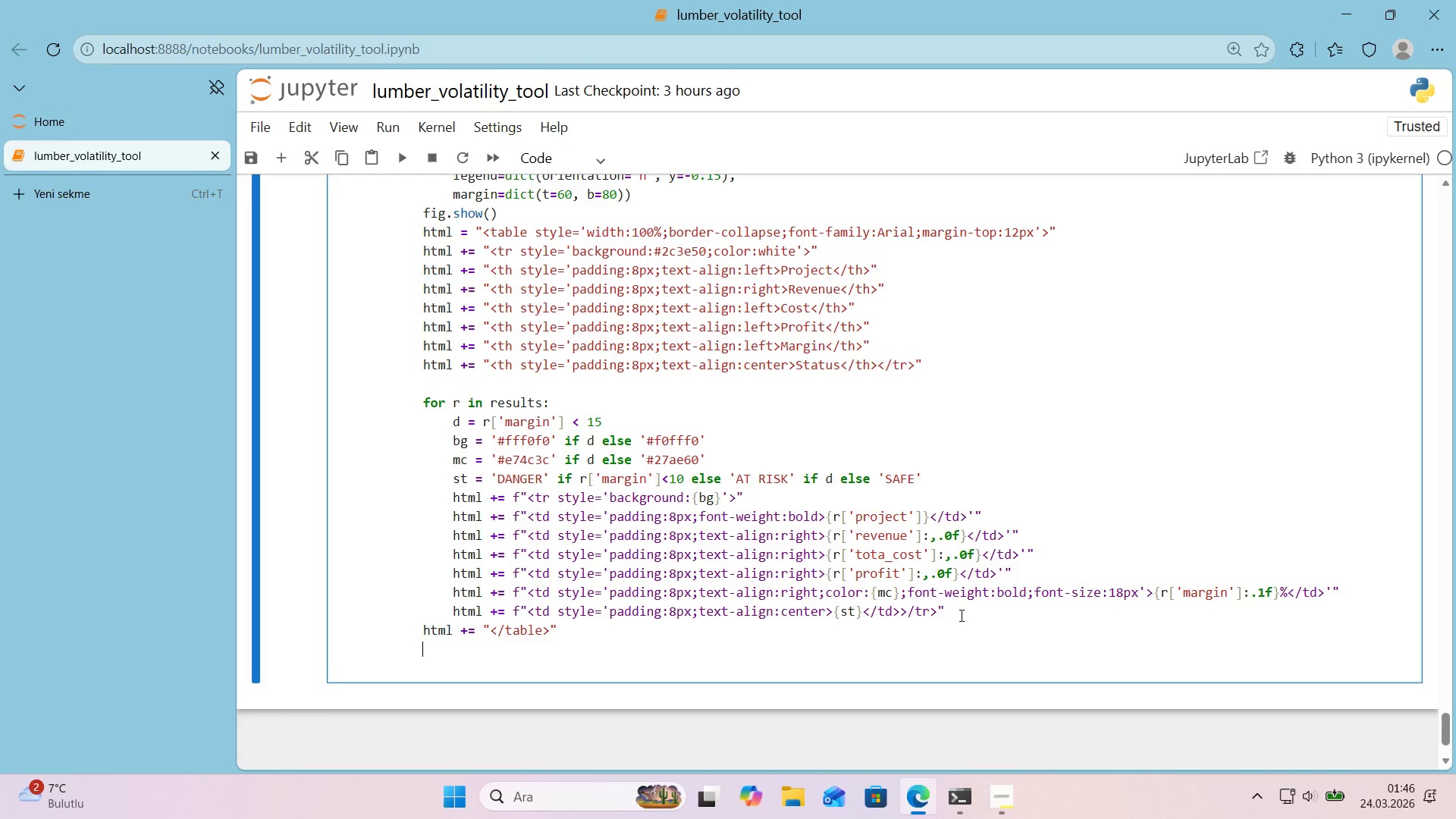 
type(d'splay*()
 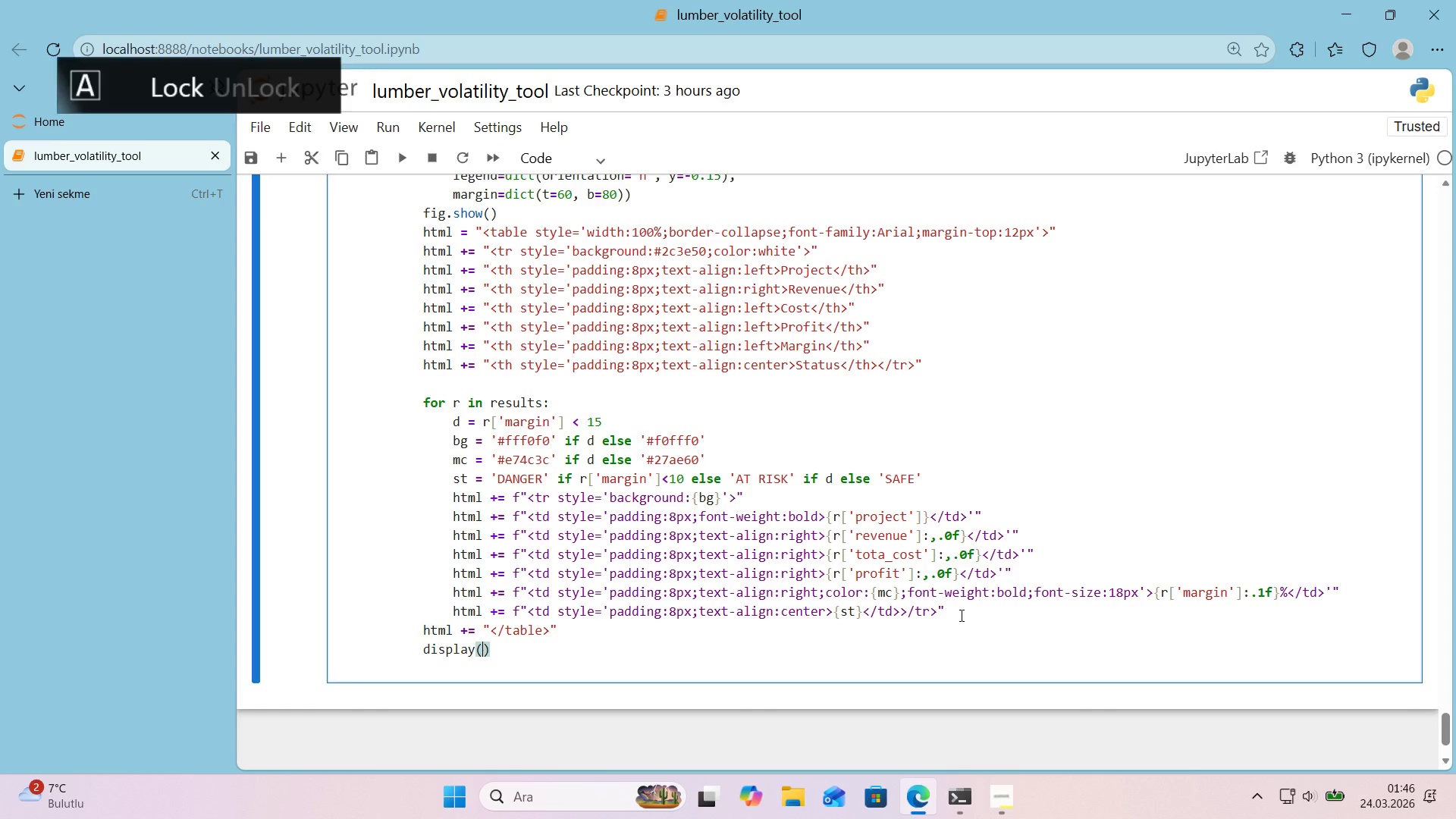 
 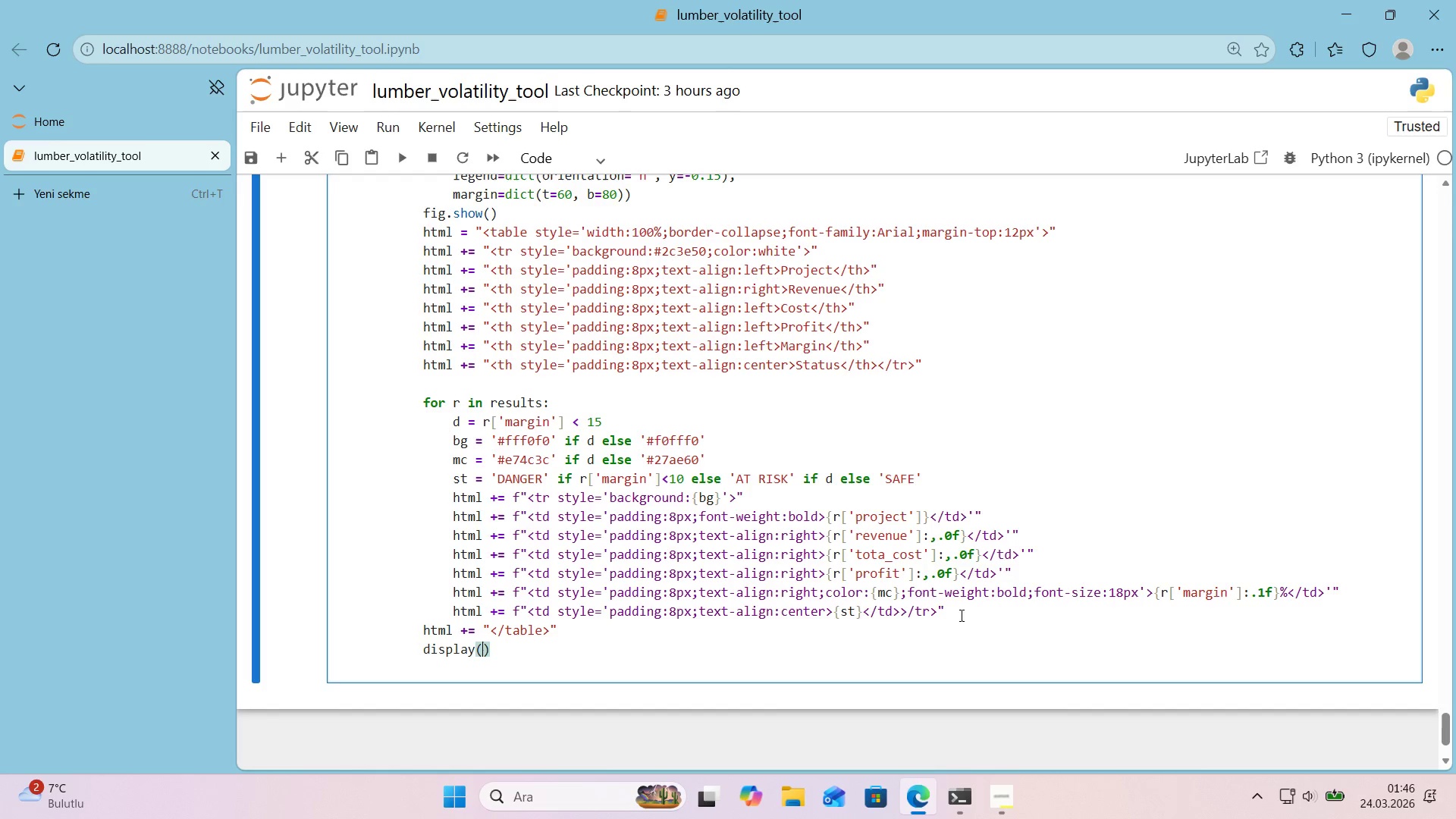 
key(ArrowLeft)
 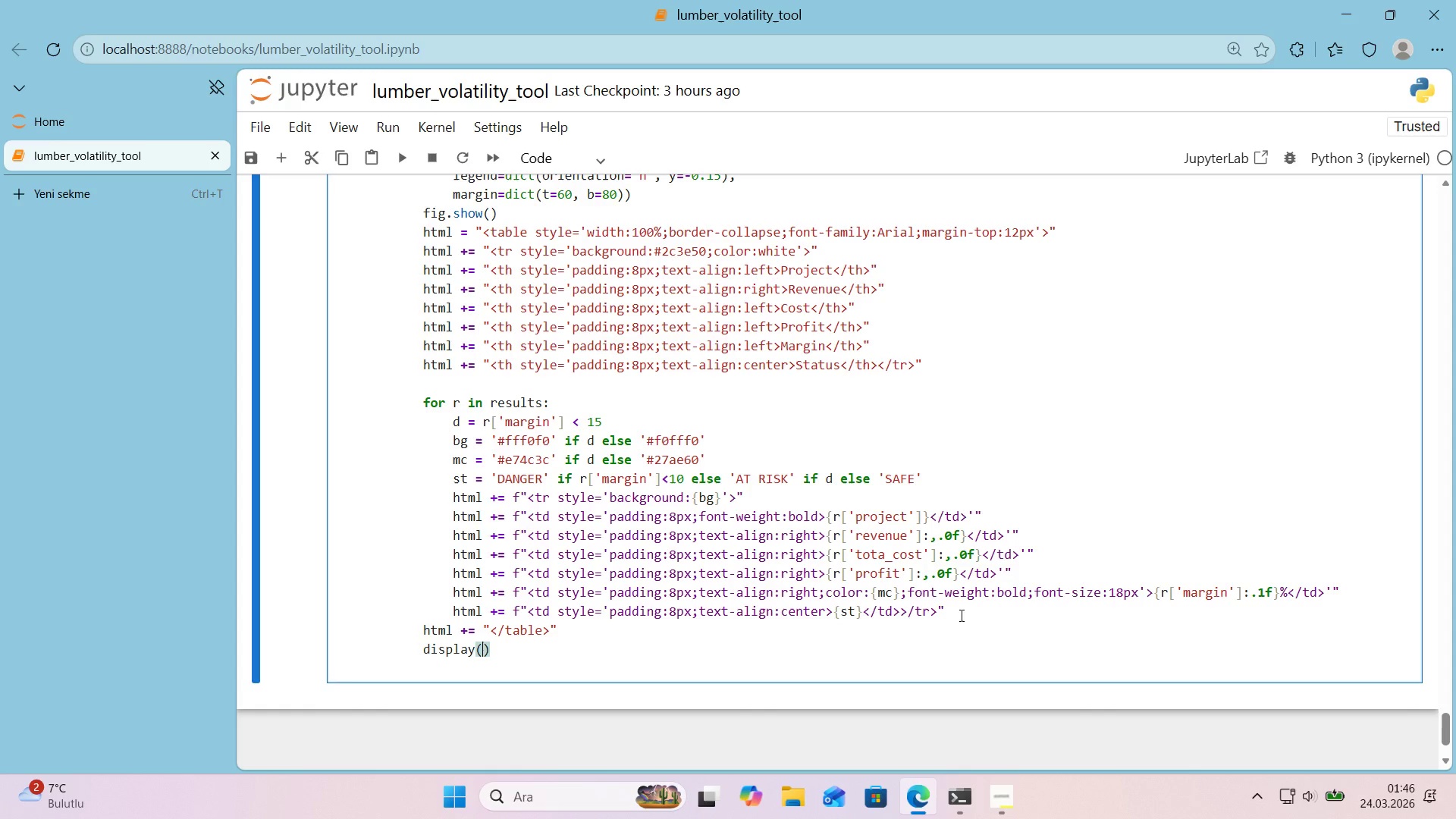 
type(HMT)
key(Backspace)
key(Backspace)
type(TML*()
 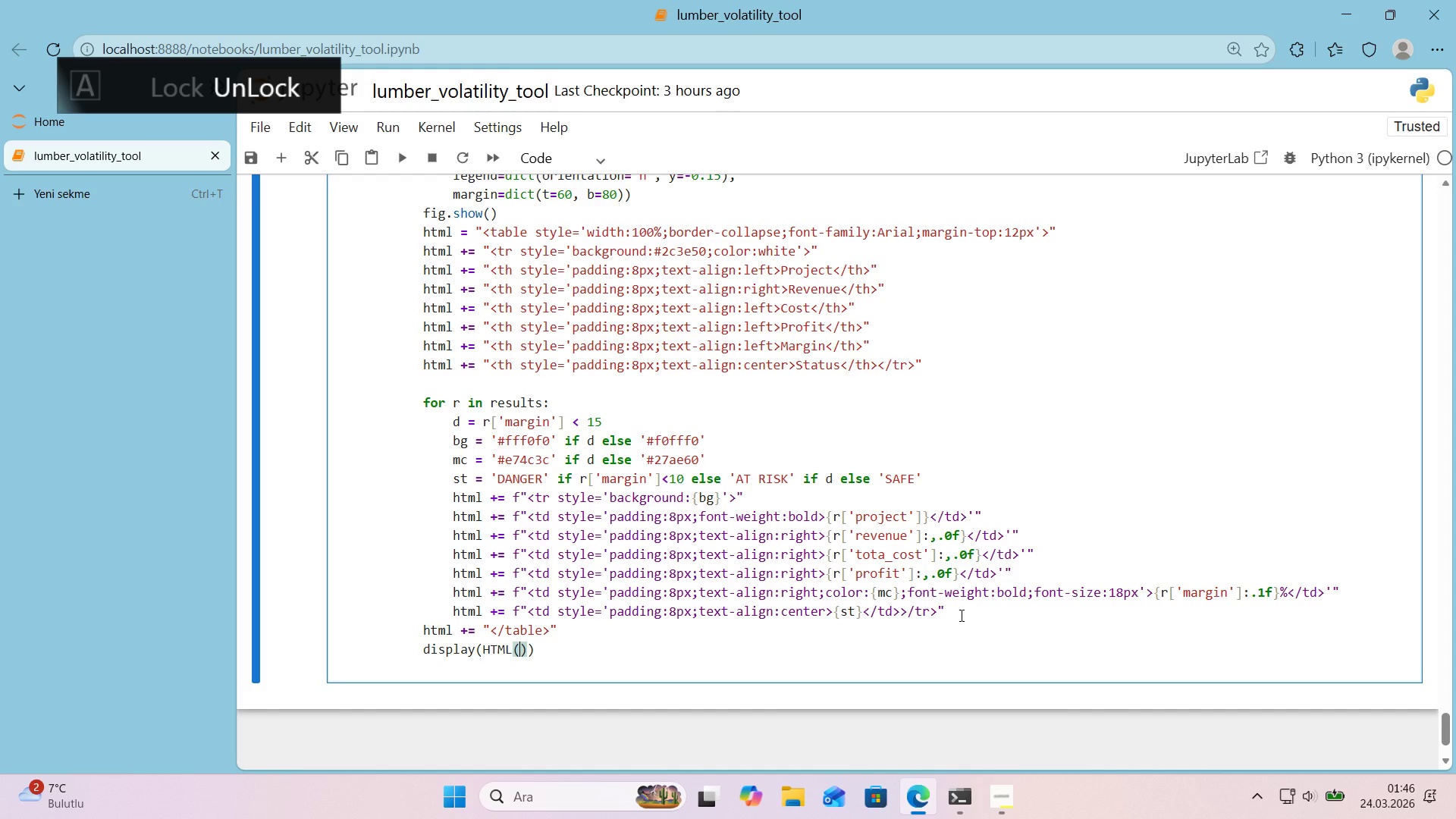 
 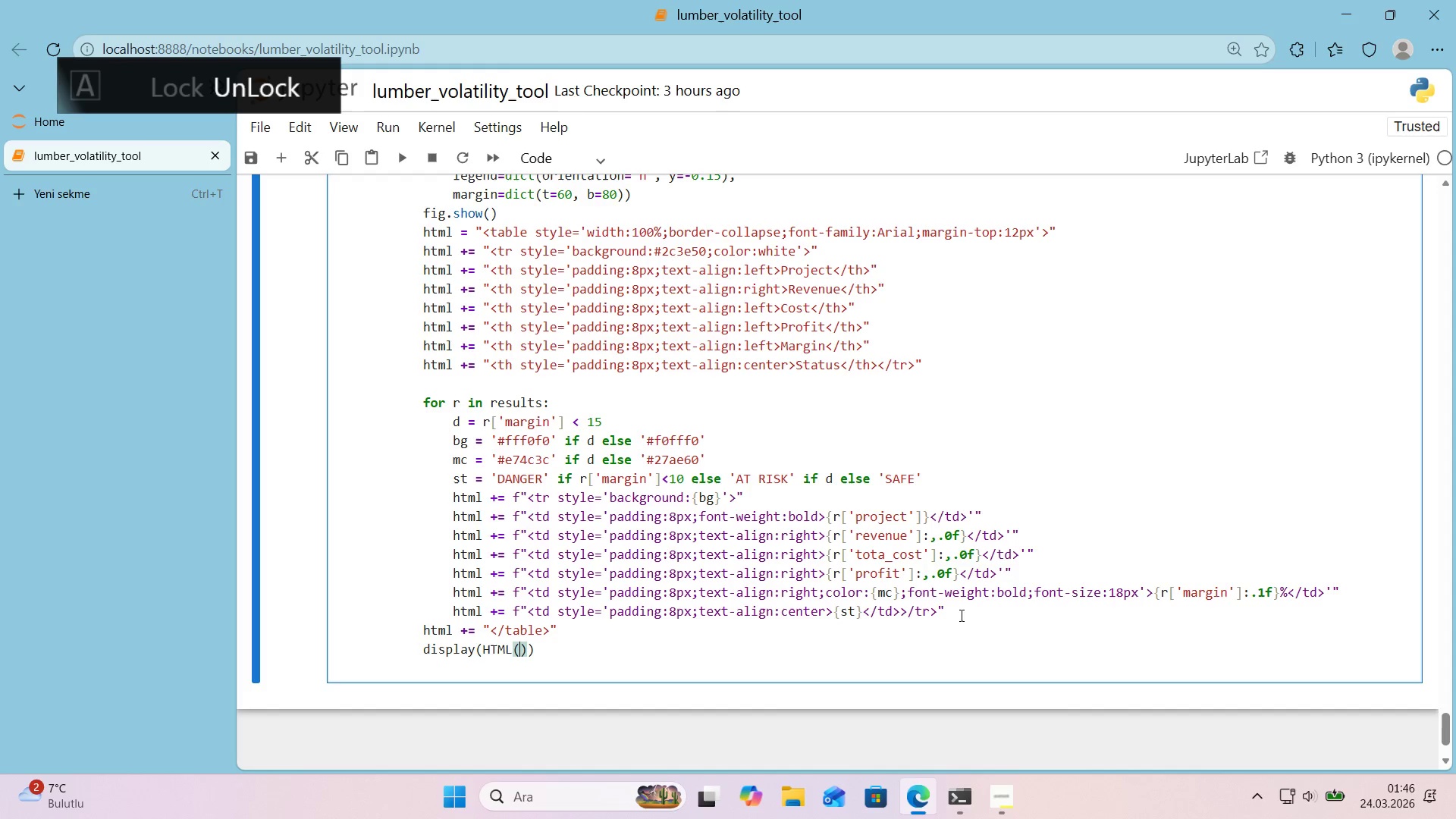 
key(ArrowLeft)
 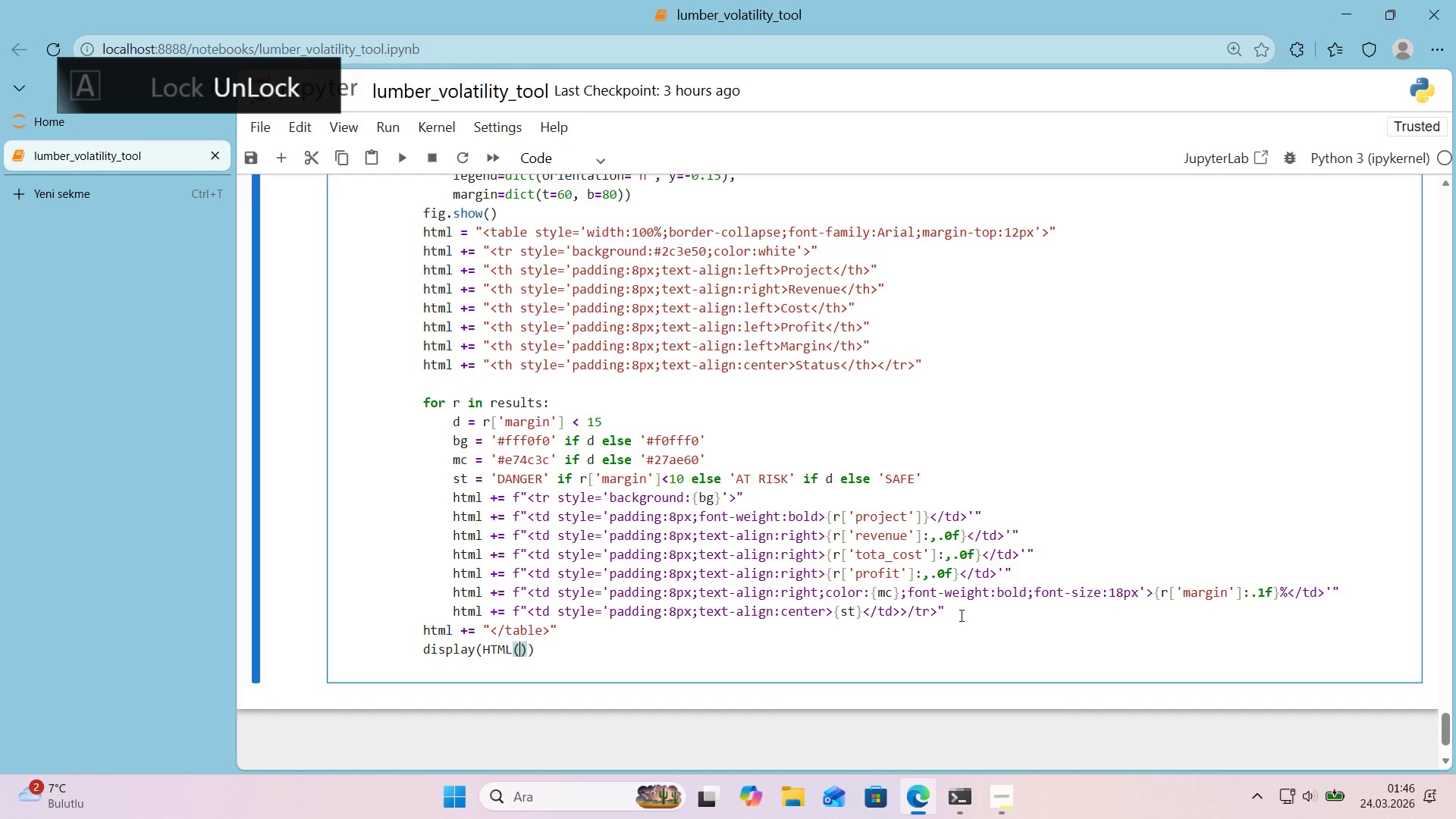 
type(html)
 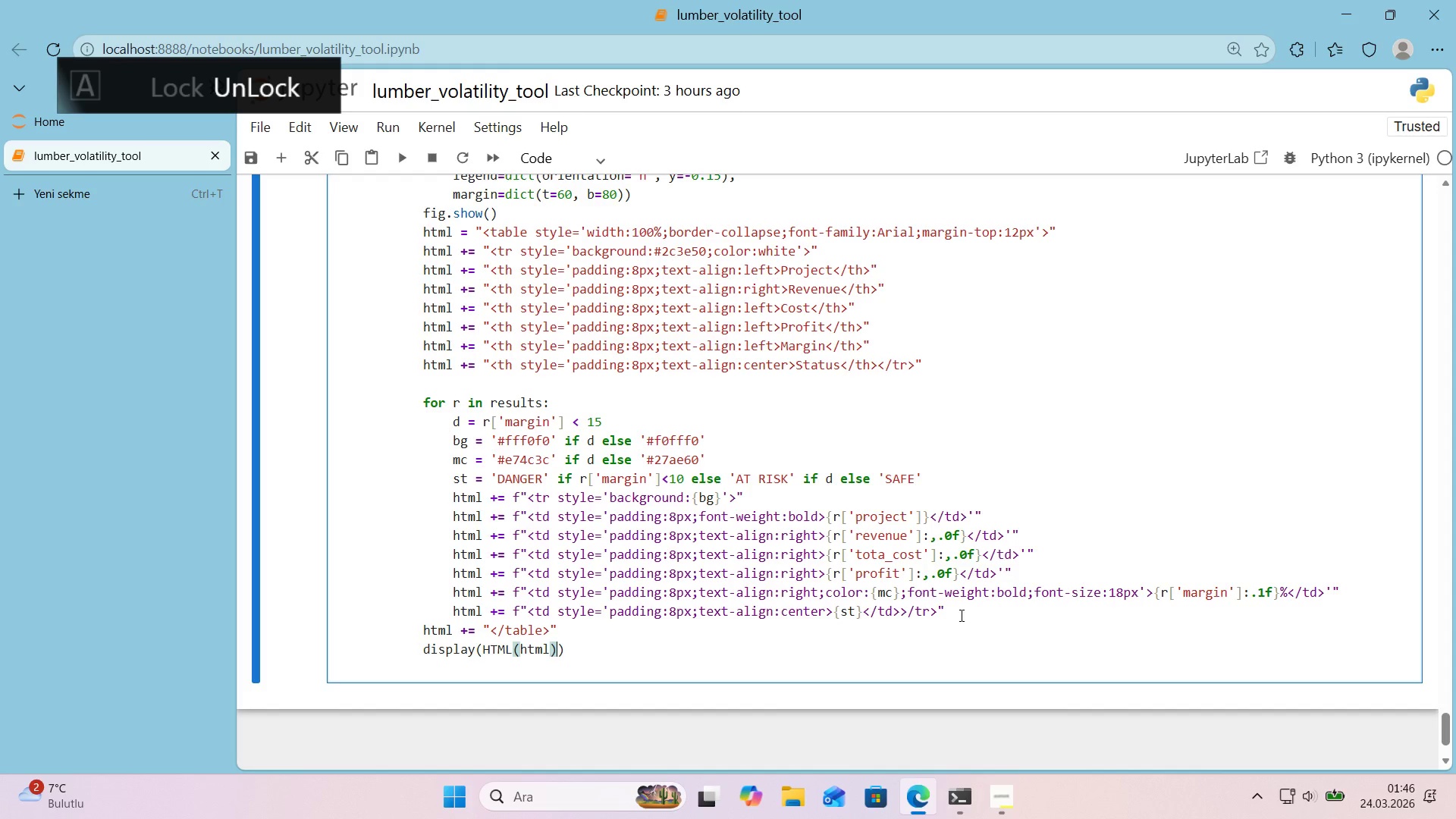 
key(ArrowRight)
 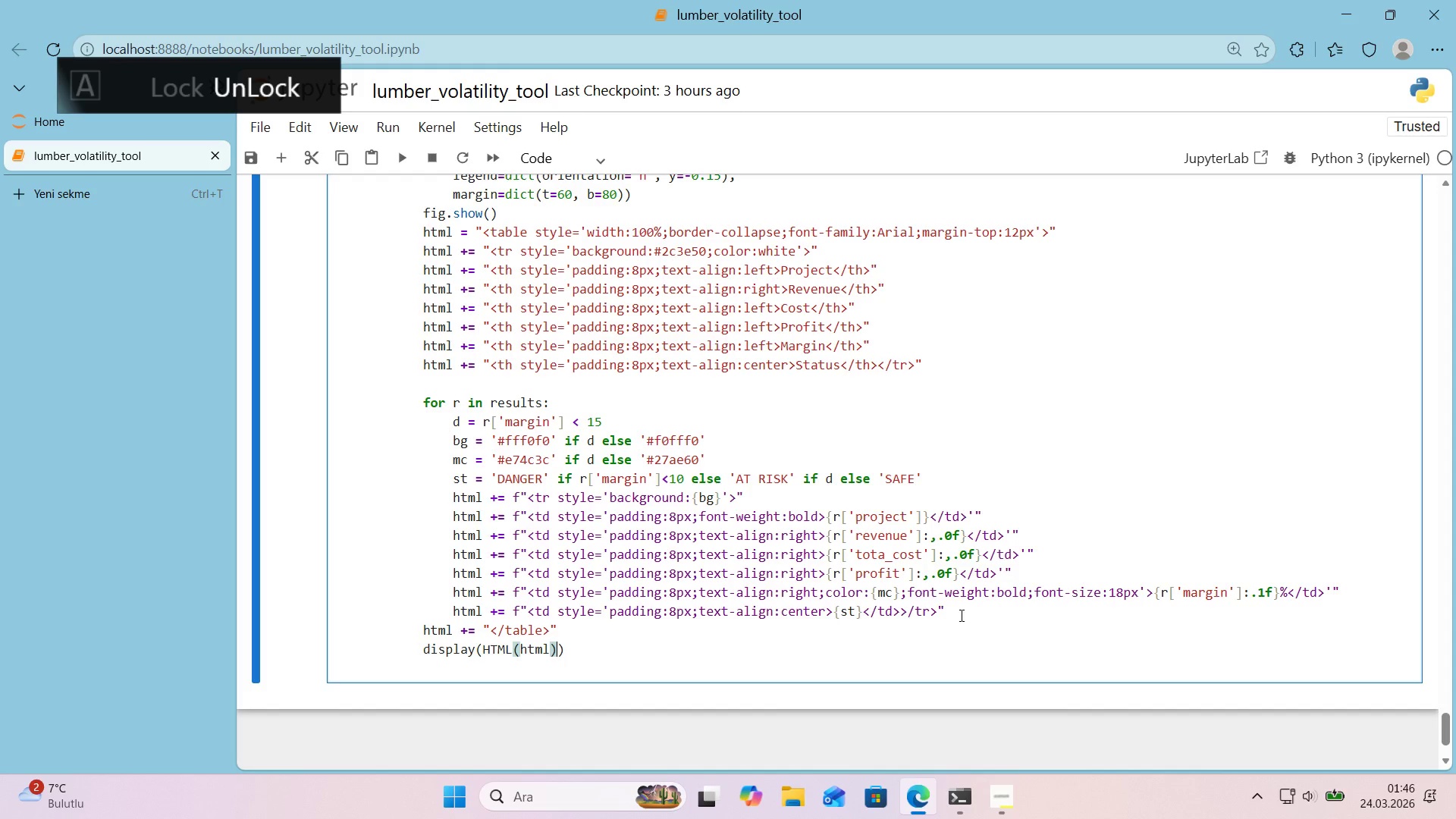 
key(ArrowRight)
 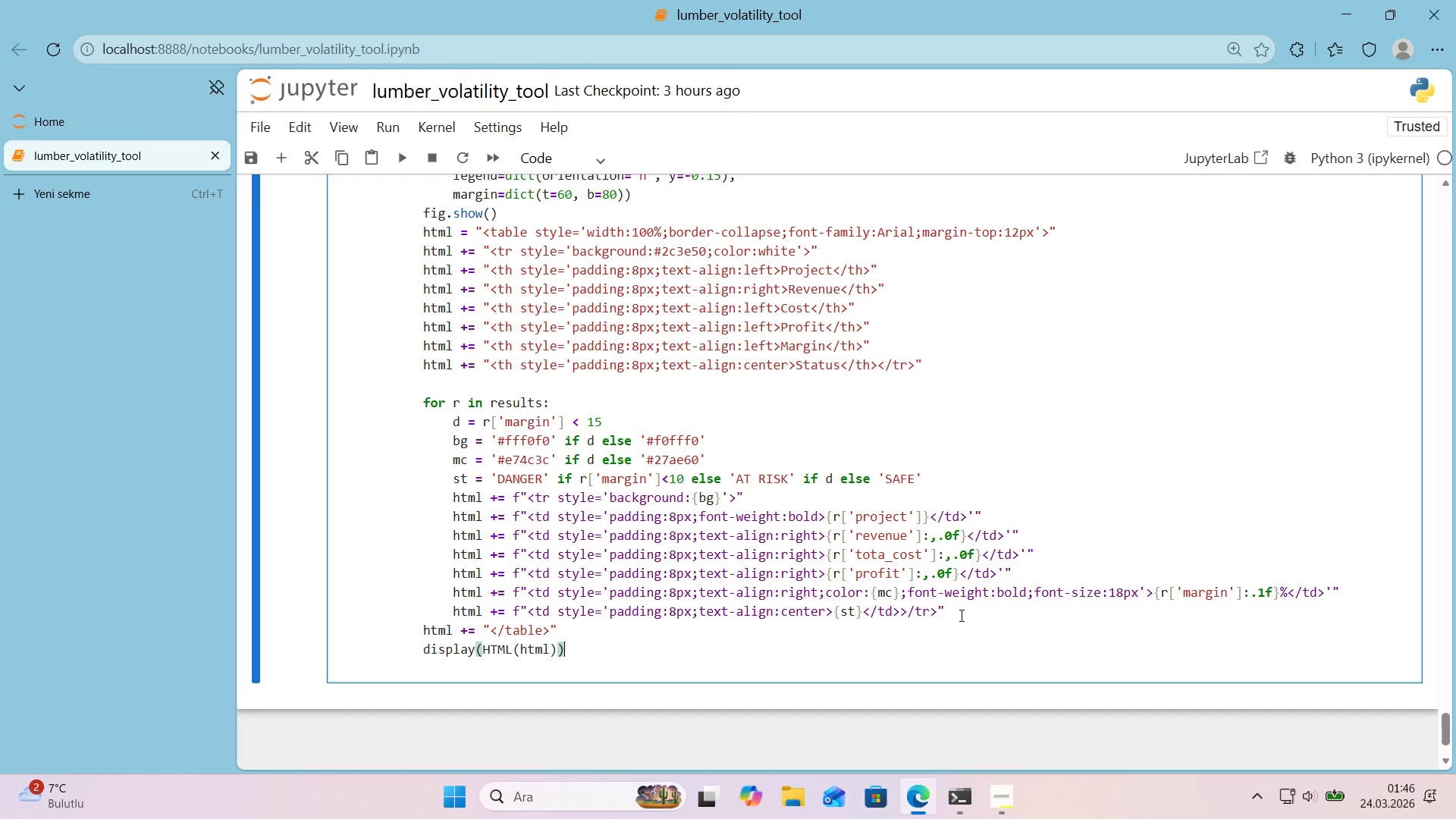 
wait(15.94)
 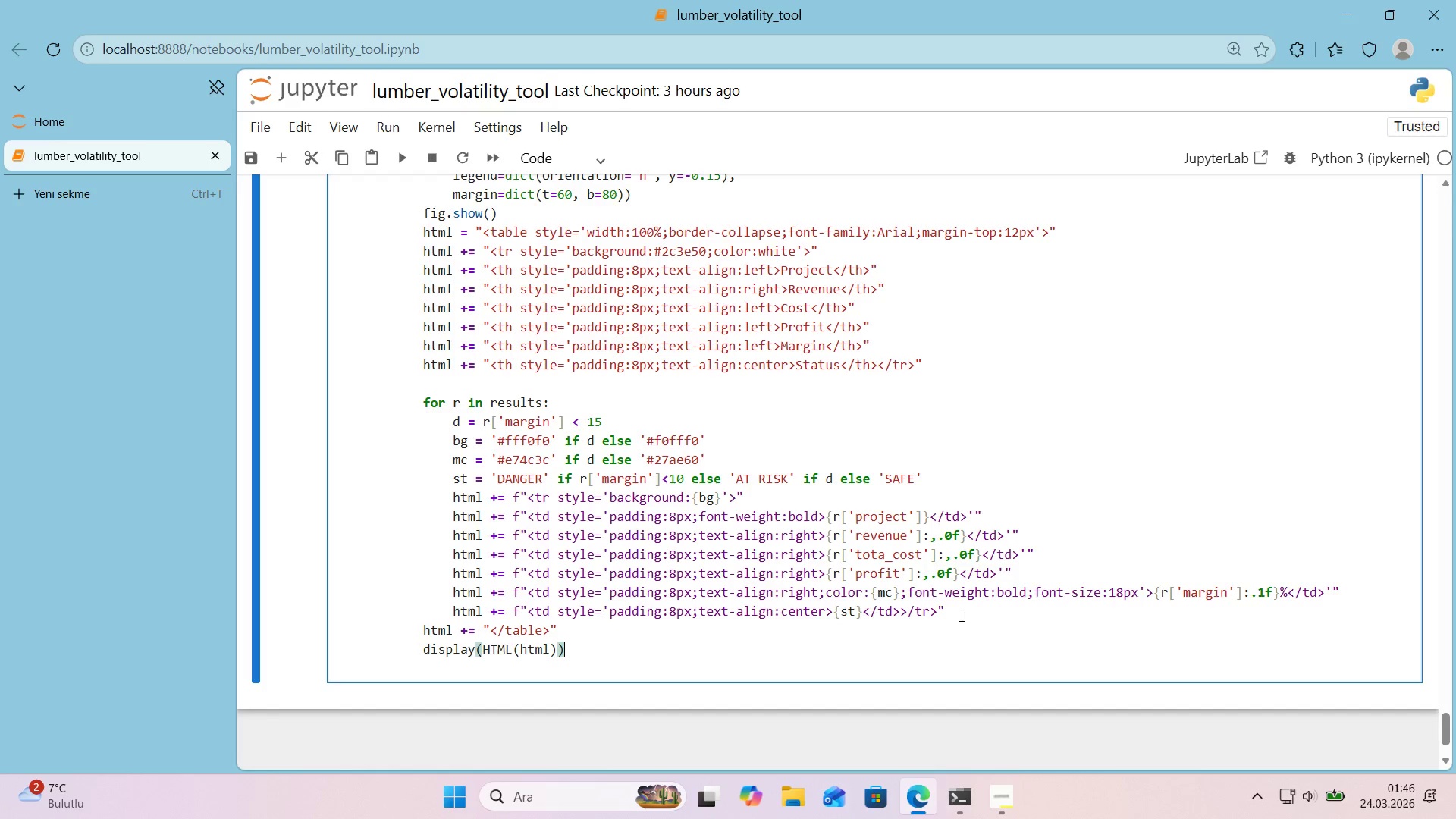 
key(Enter)
 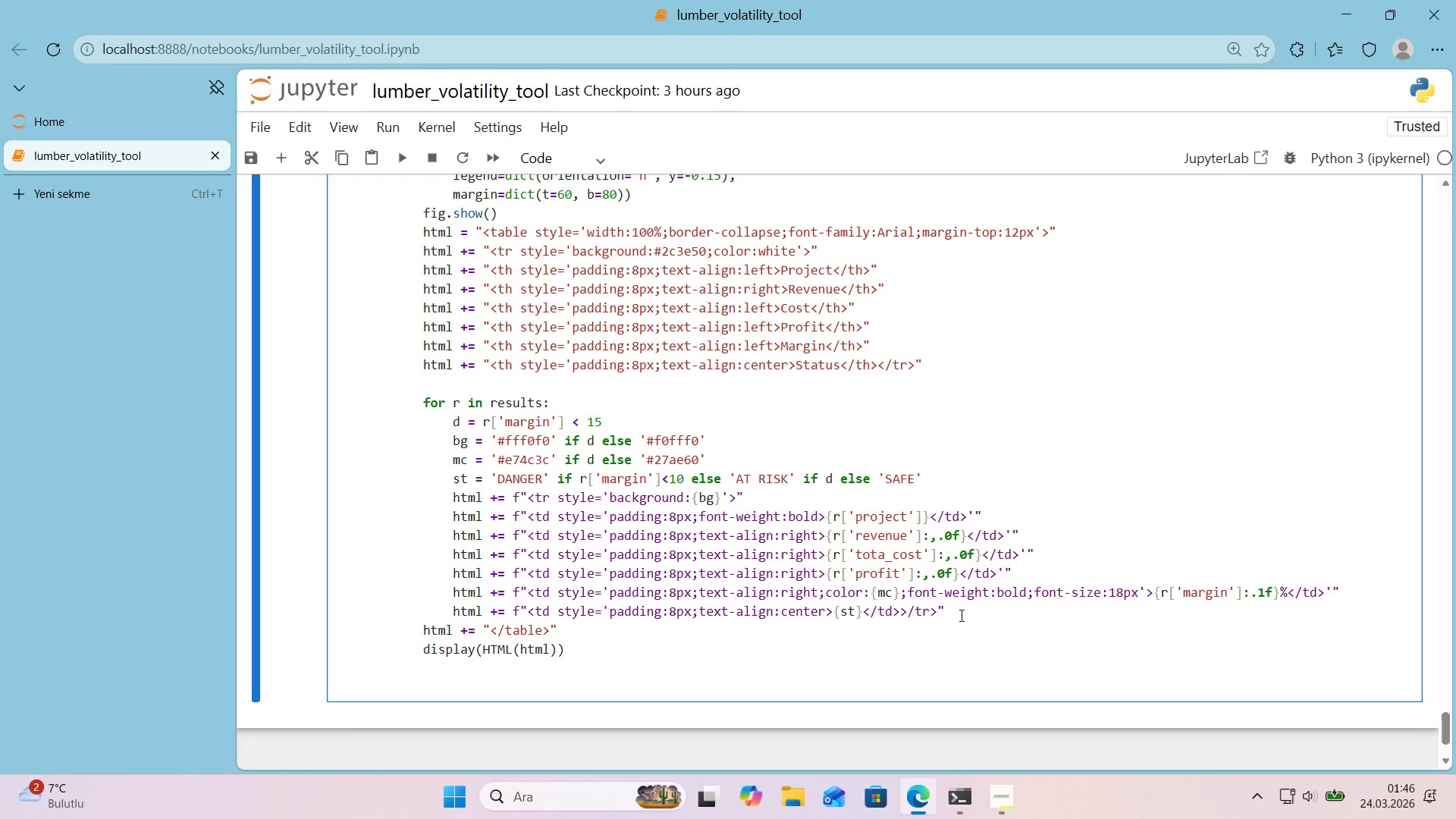 
type(for )
key(Backspace)
key(Backspace)
key(Backspace)
key(Backspace)
key(Backspace)
key(Backspace)
key(Backspace)
 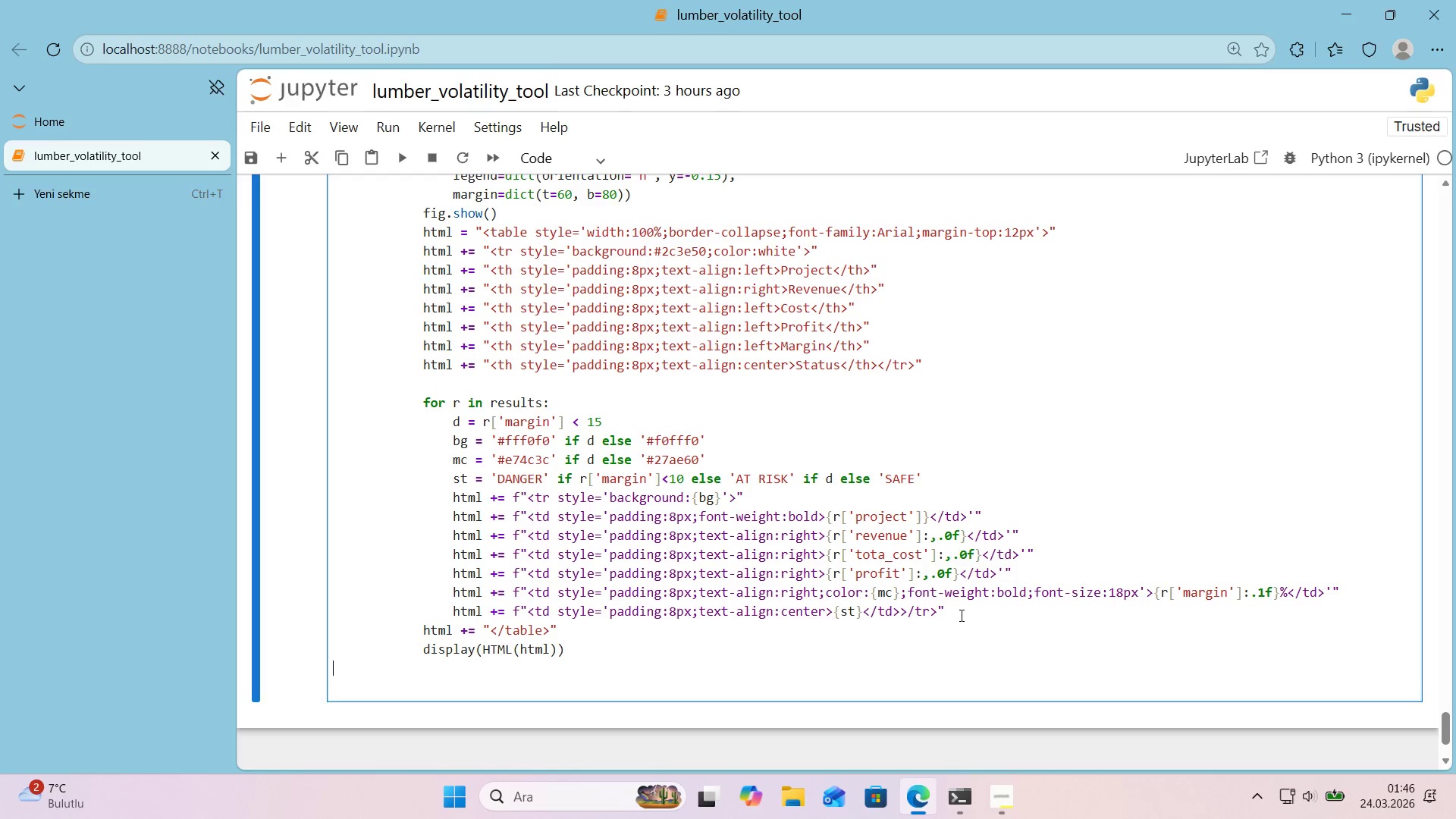 
key(Enter)
 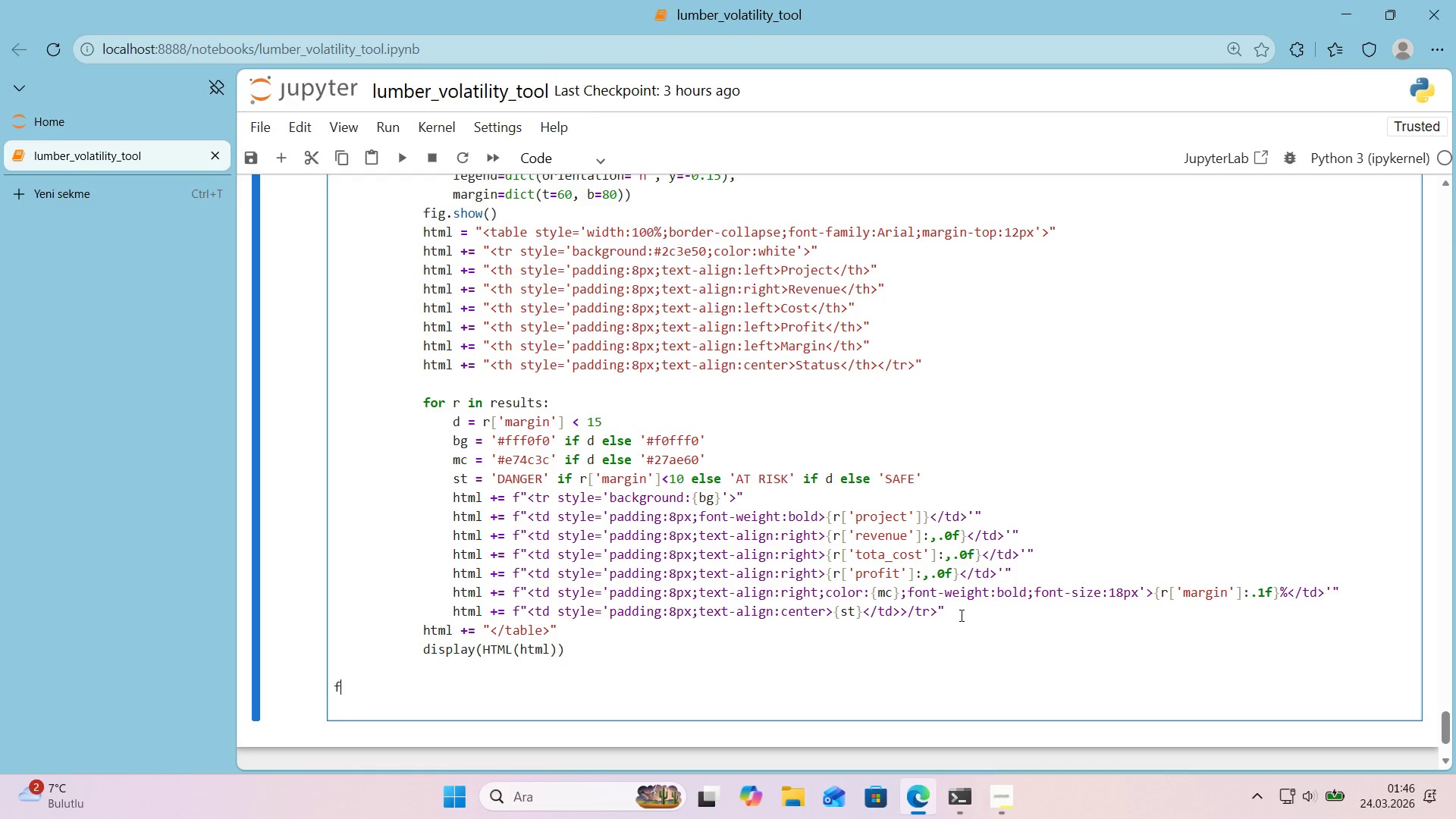 
type(for s 'n )
 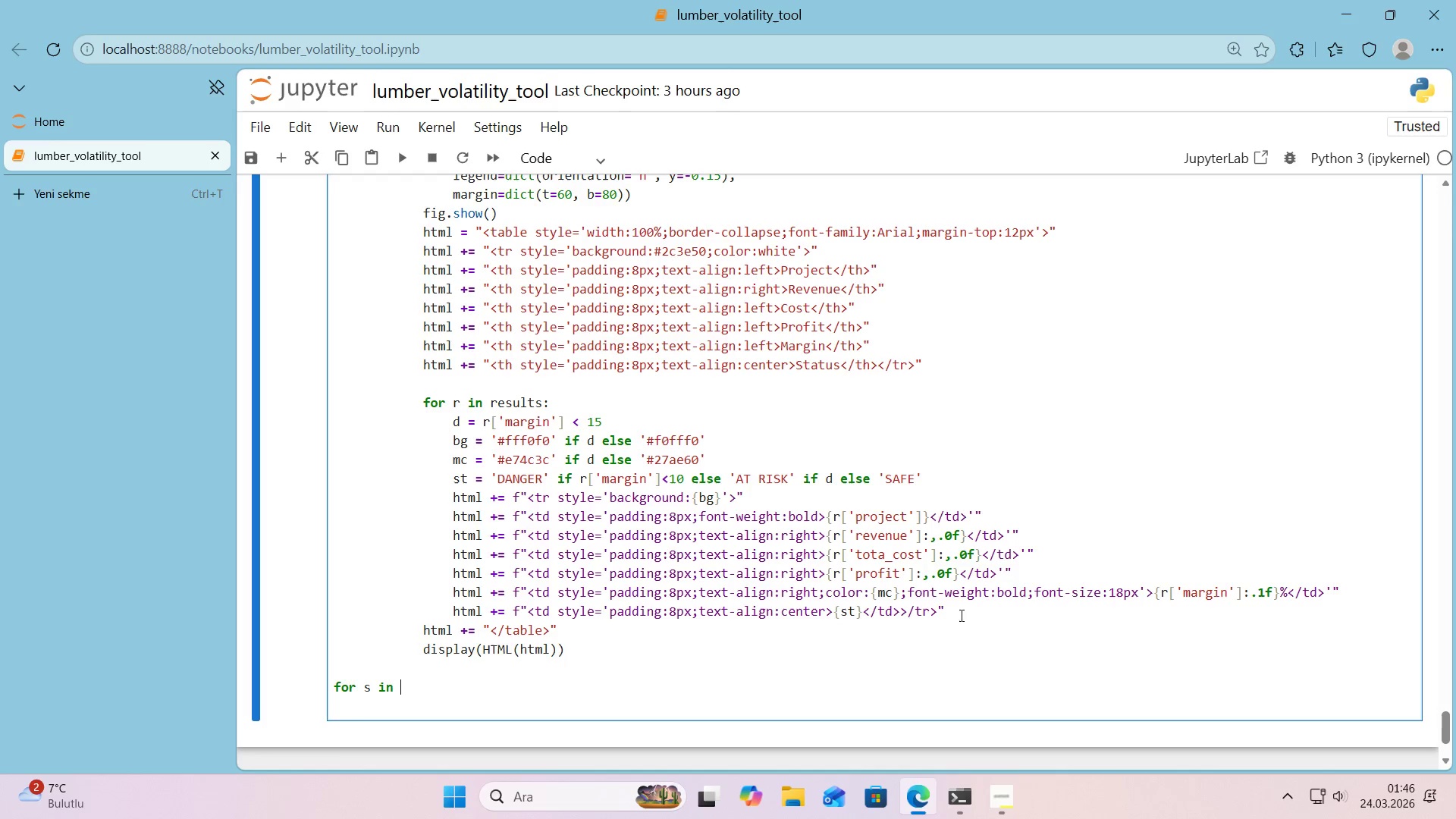 
key(Alt+Control+8)
 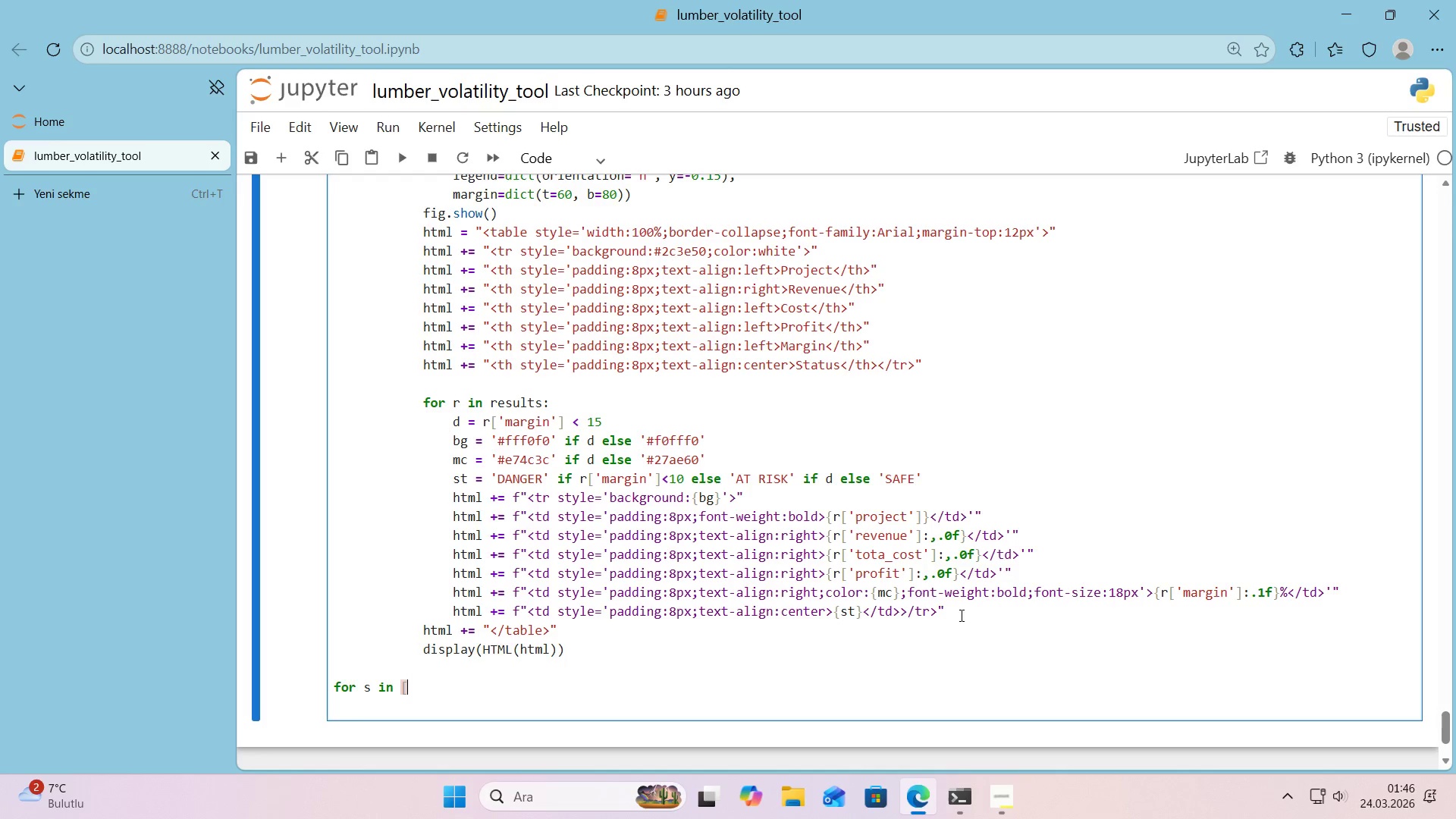 
key(Alt+Control+9)
 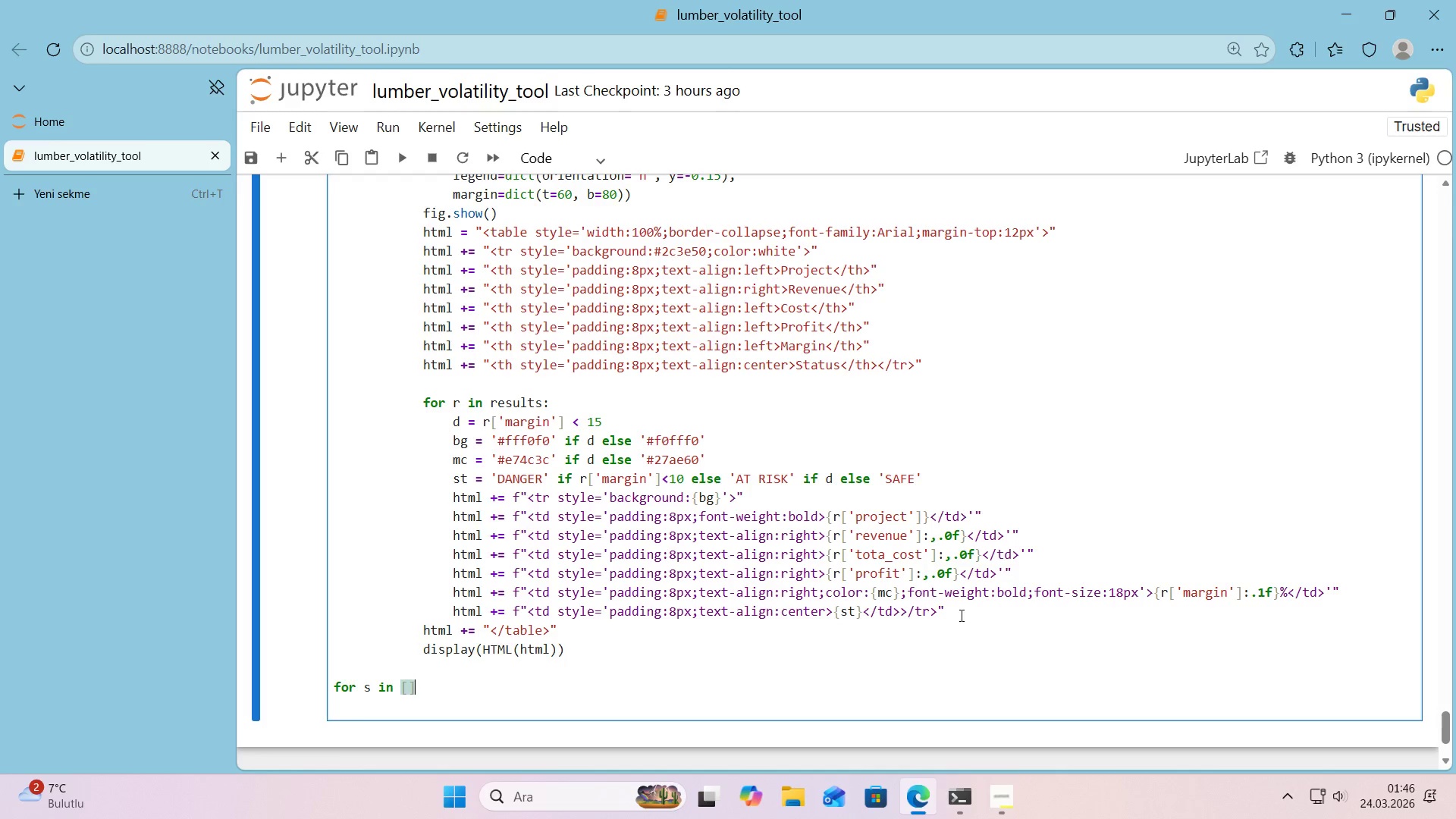 
key(ArrowLeft)
 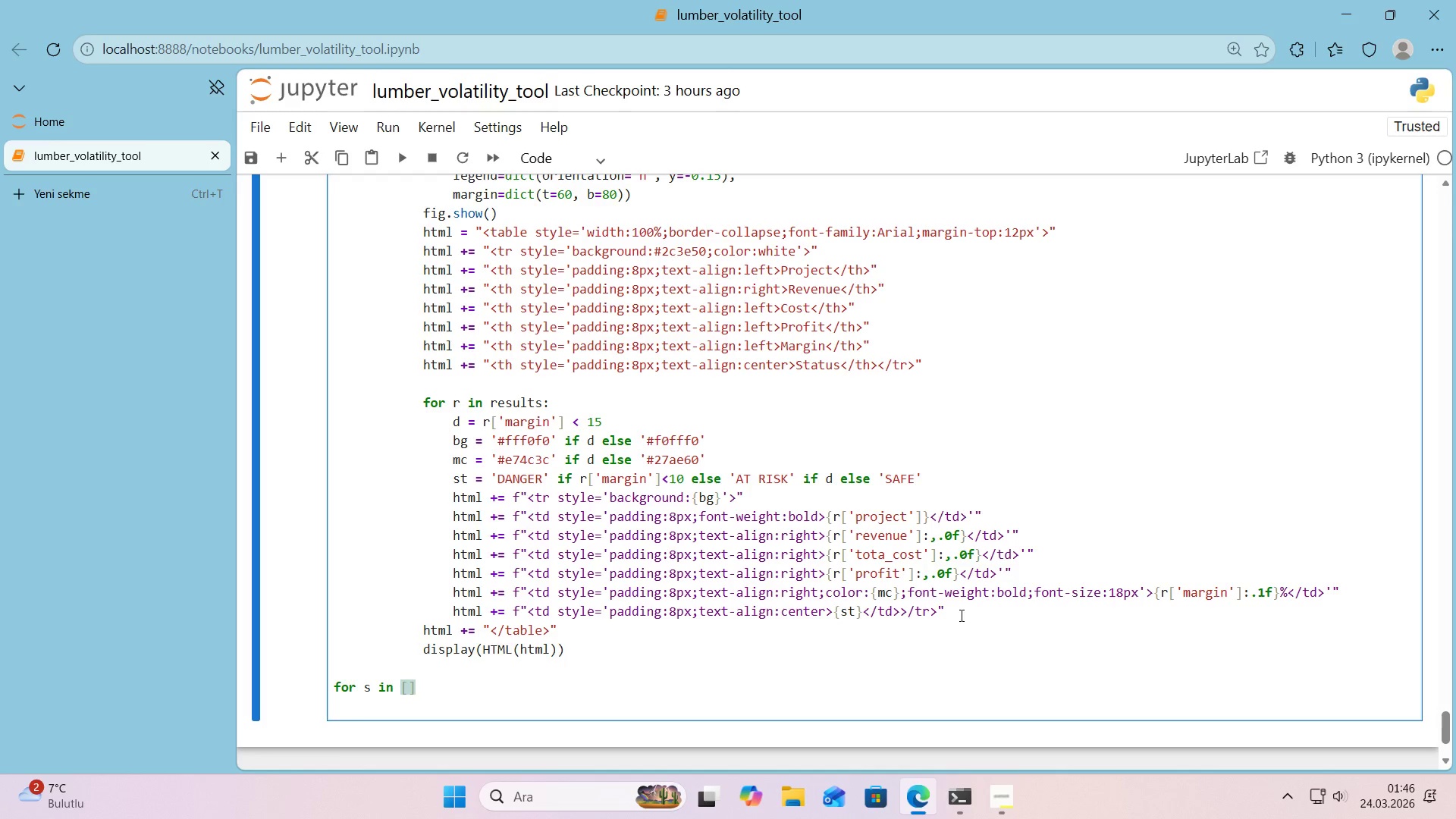 
type(oak_sl, wal_sl, map_sl, chr_sl, w)
key(Backspace)
type(hw_sl)
 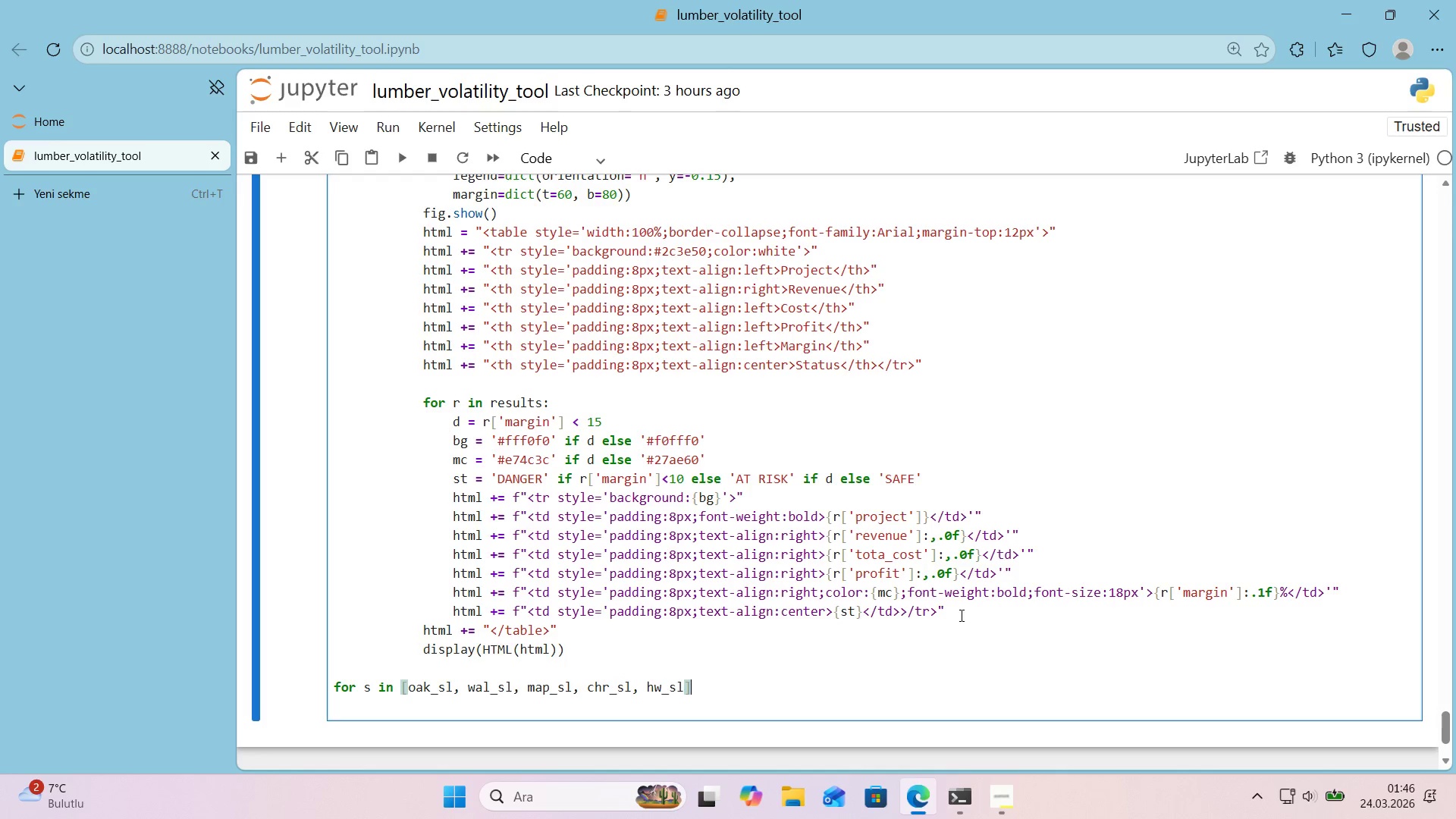 
 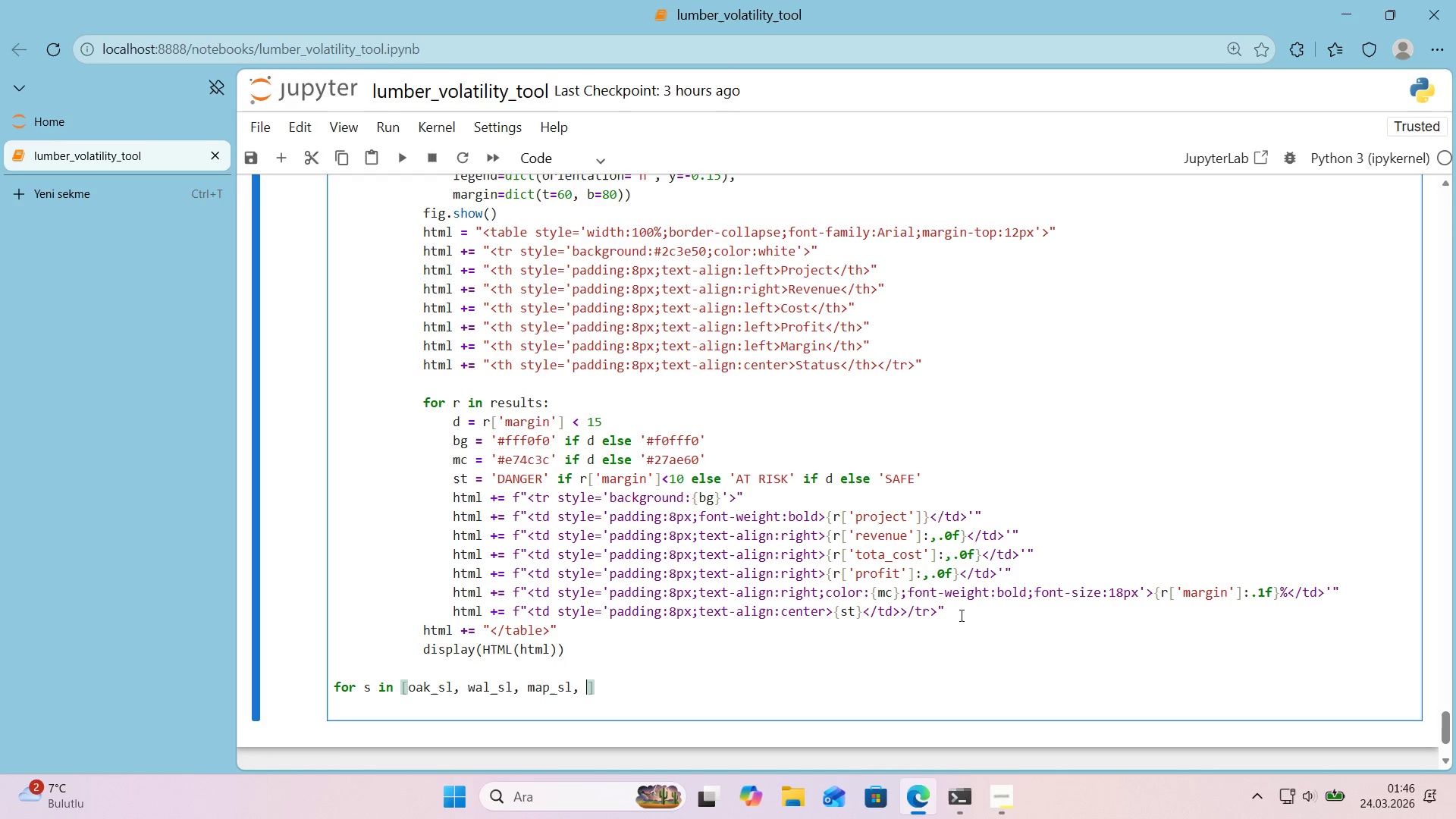 
key(ArrowRight)
 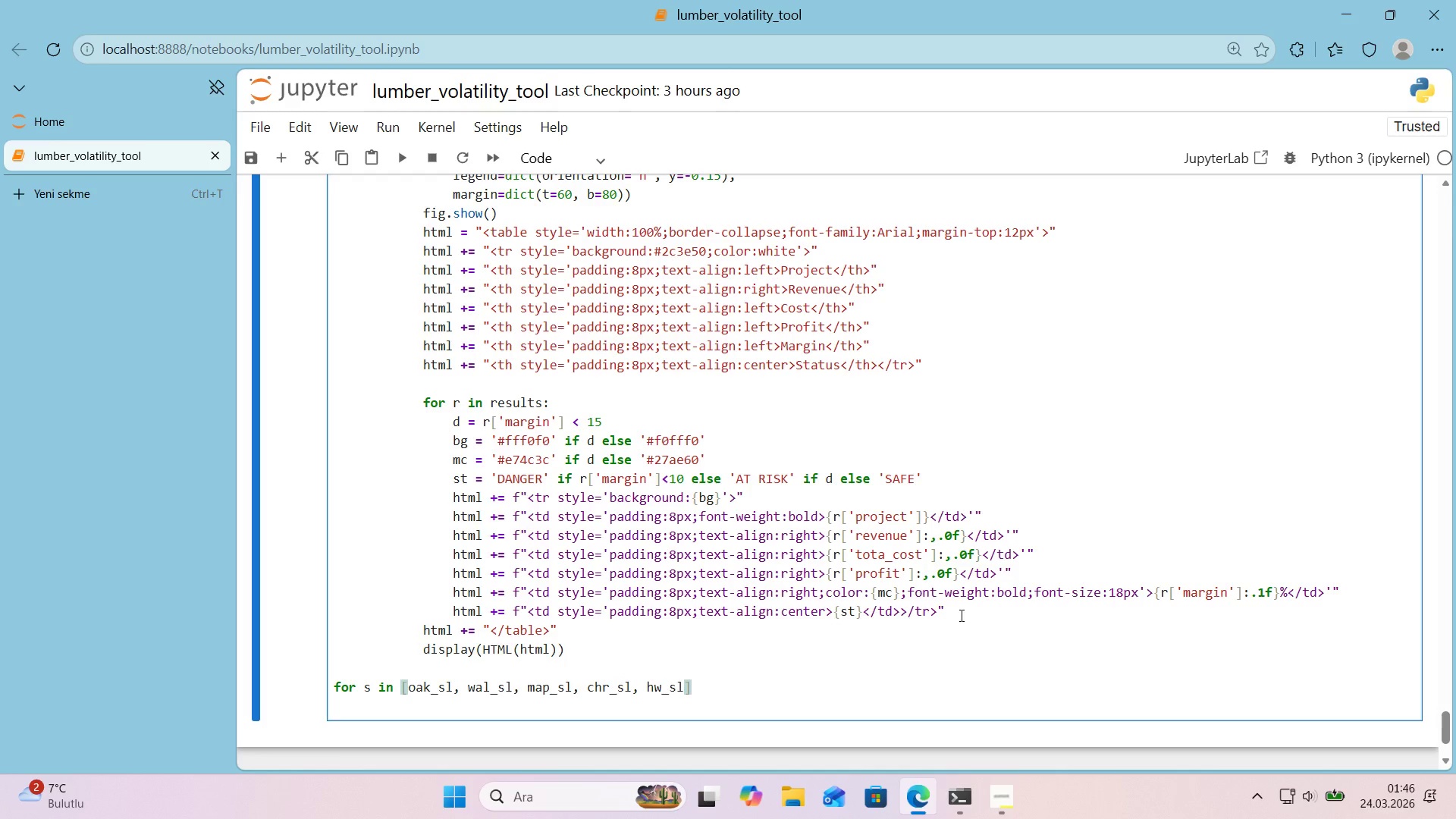 
key(Shift+ShiftRight)
 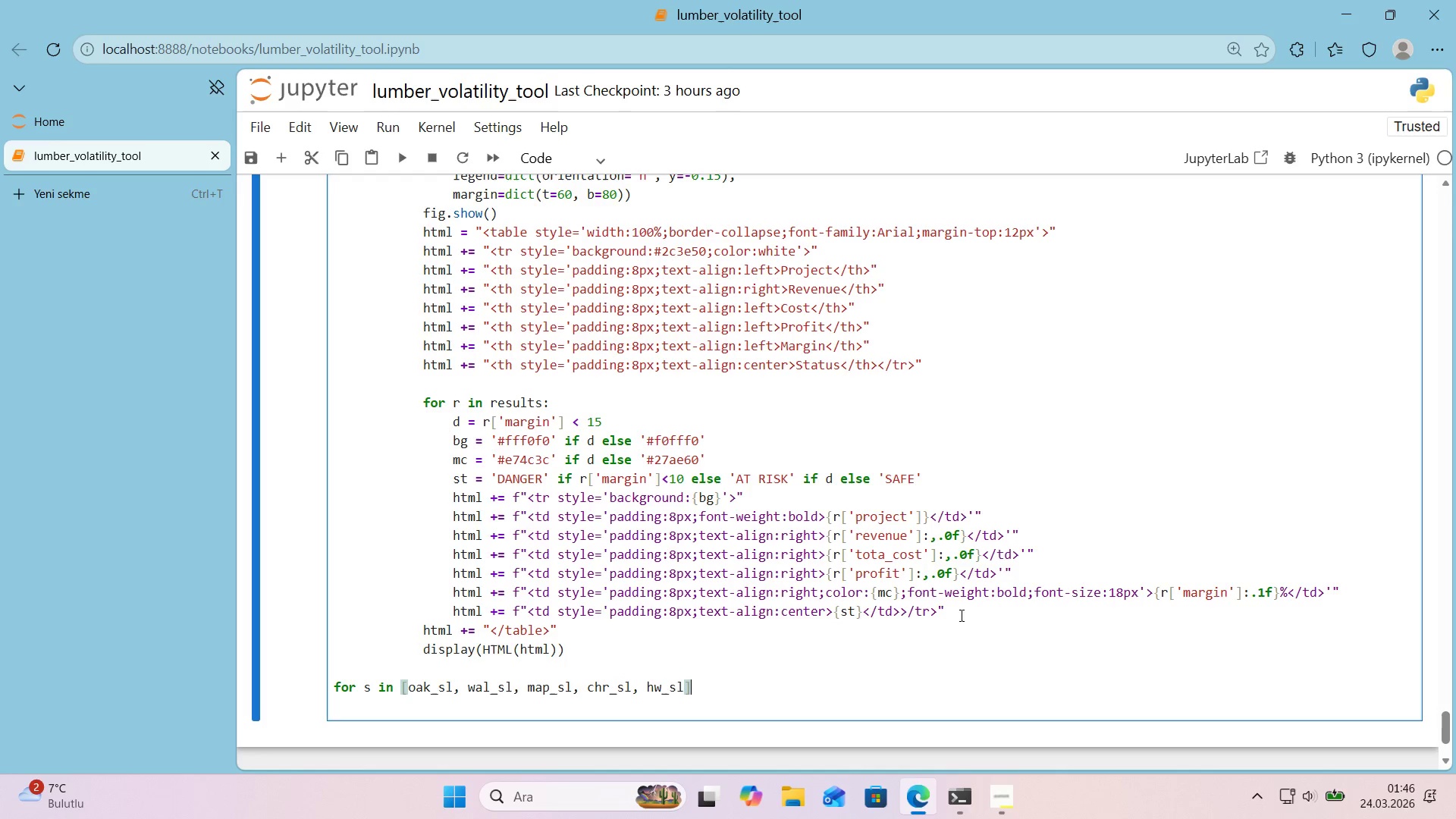 
key(Shift+Period)
 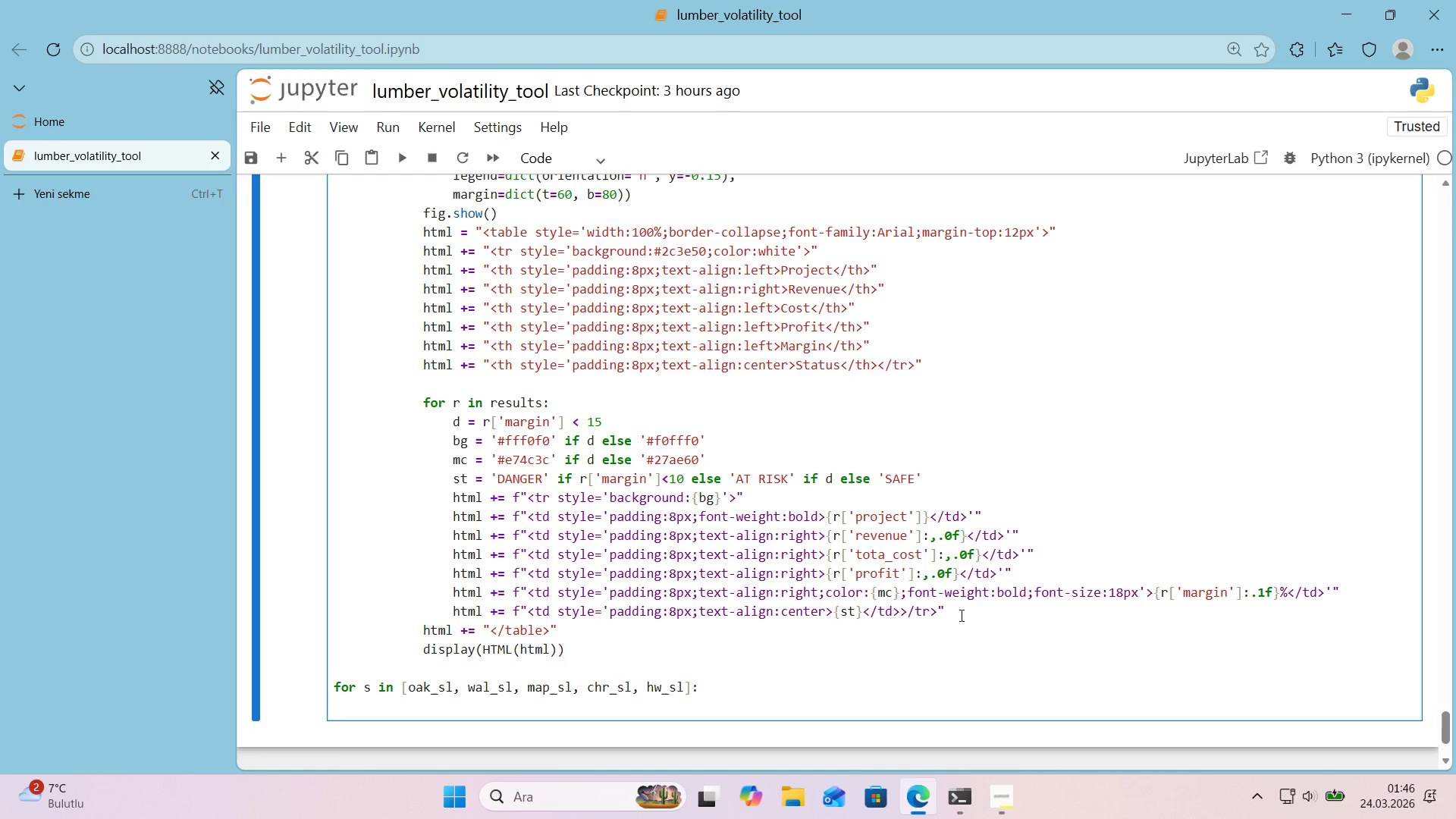 
key(Enter)
 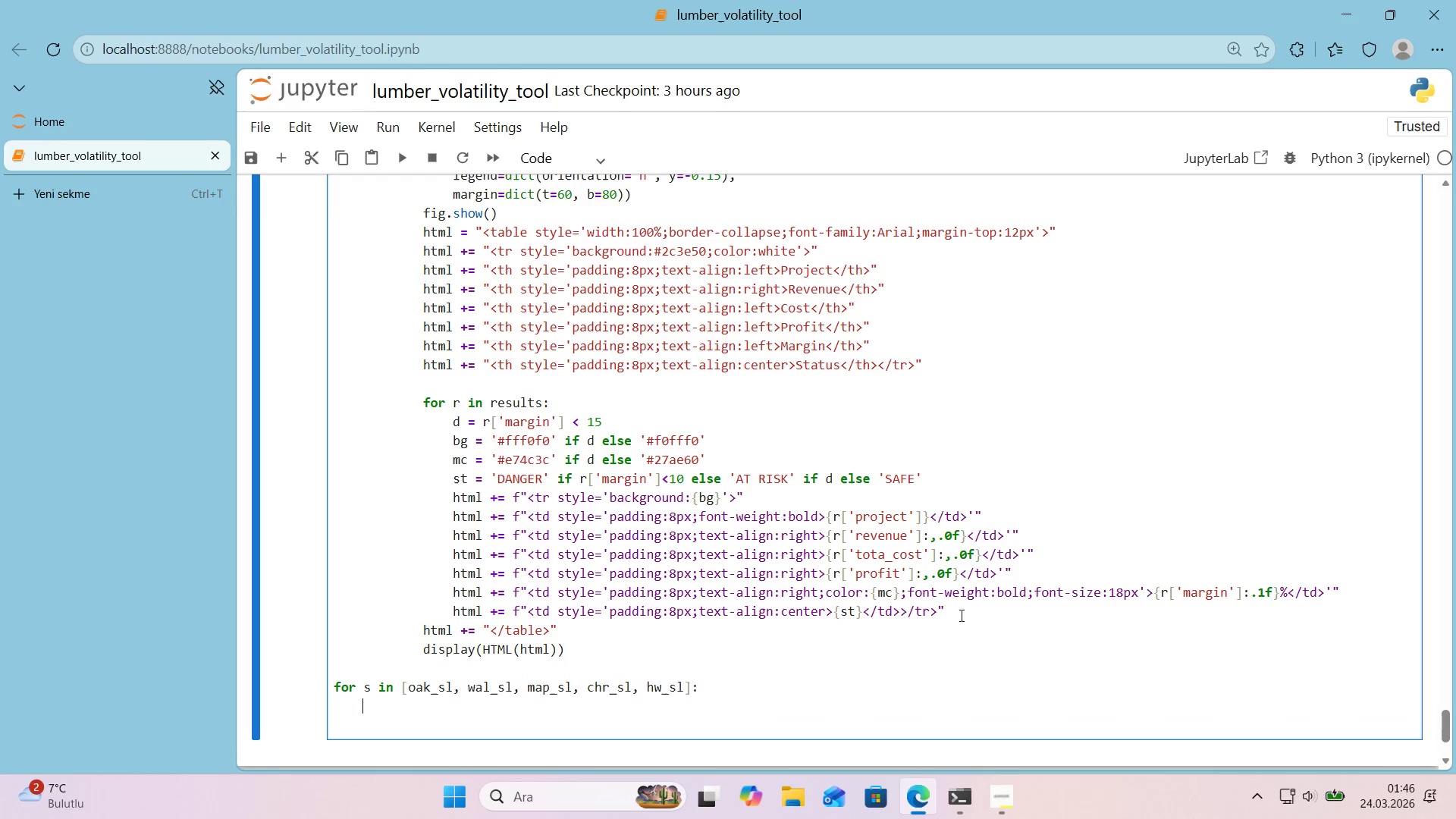 
type(s.observe*()
 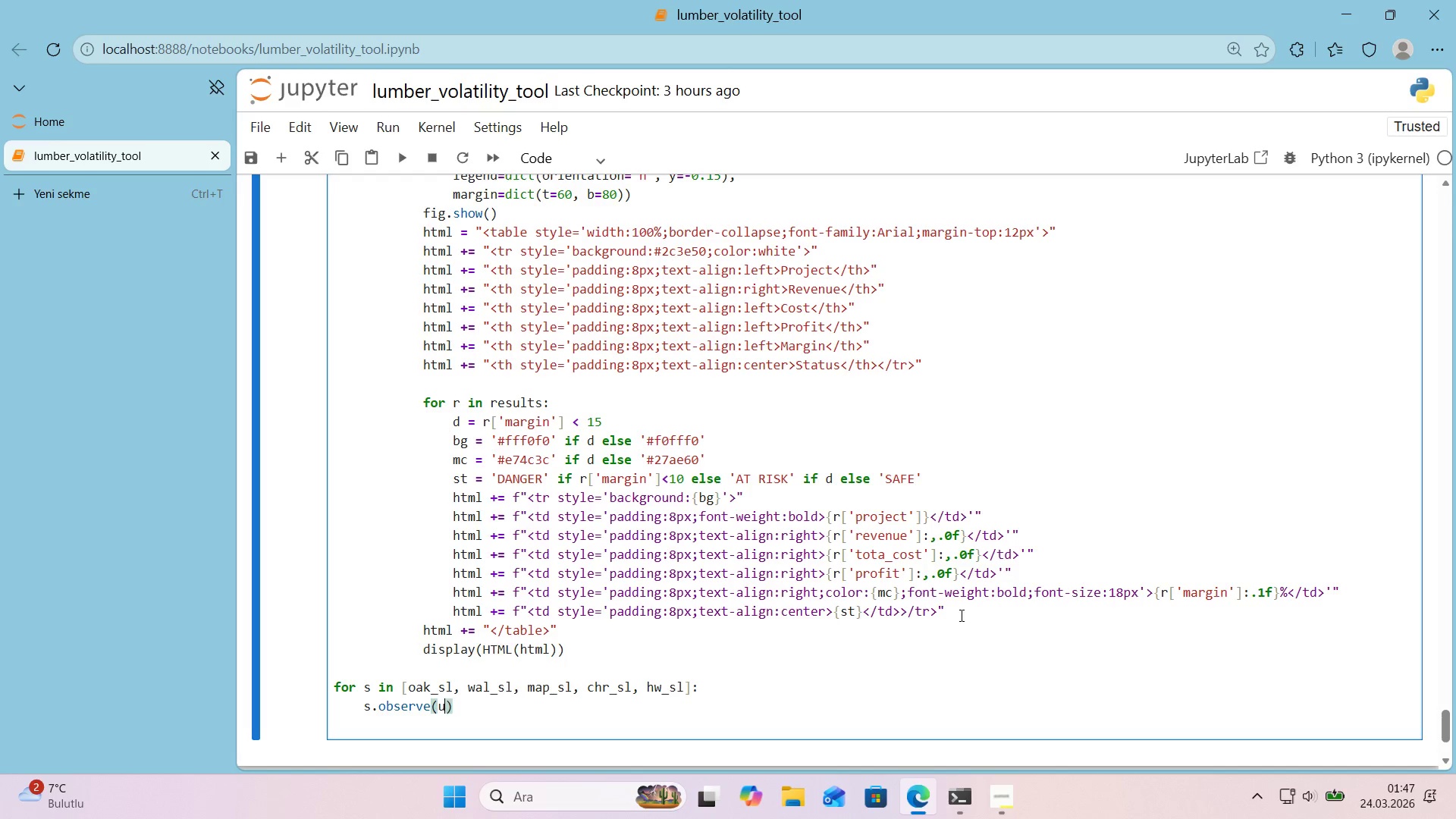 
 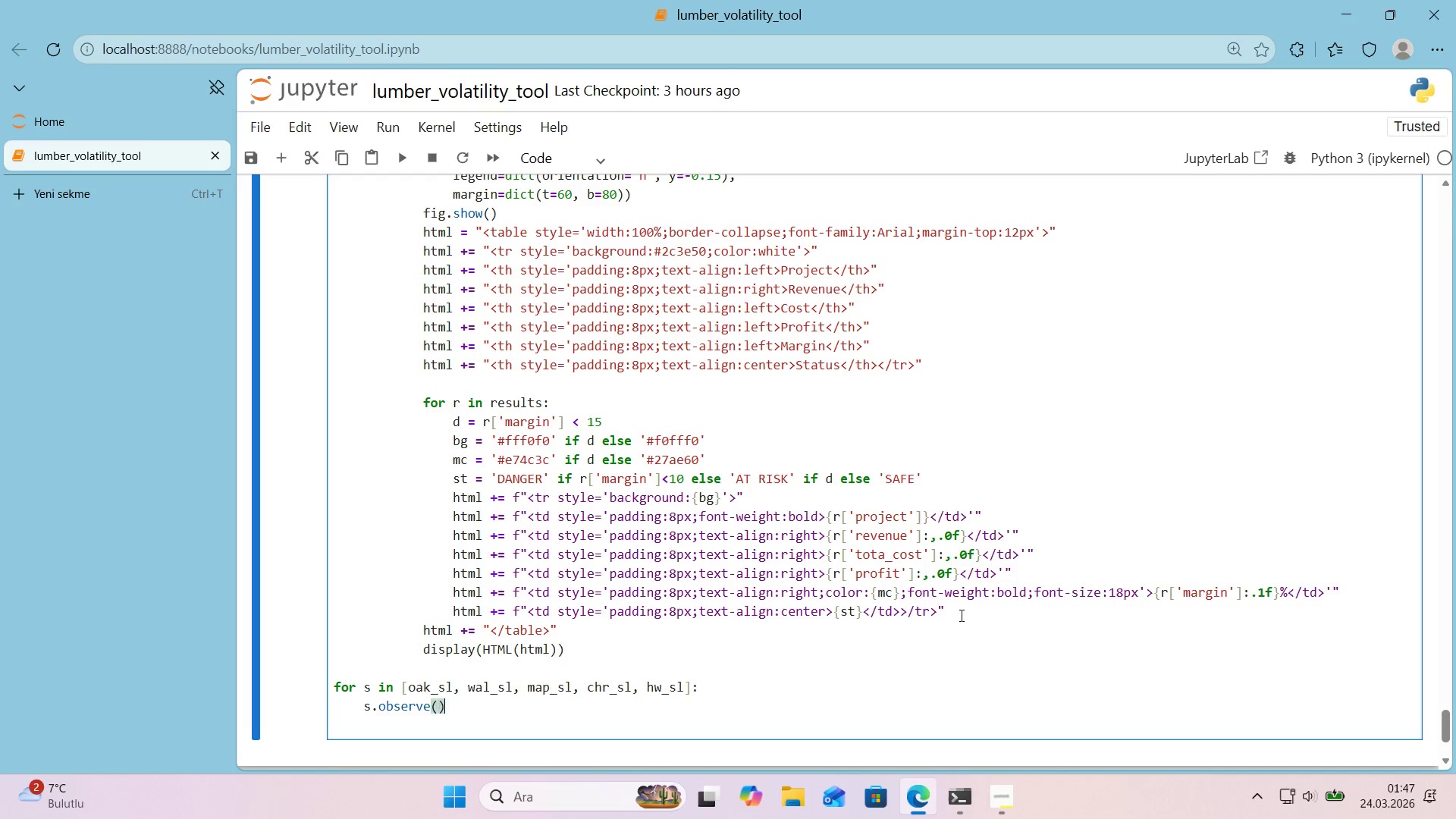 
key(ArrowLeft)
 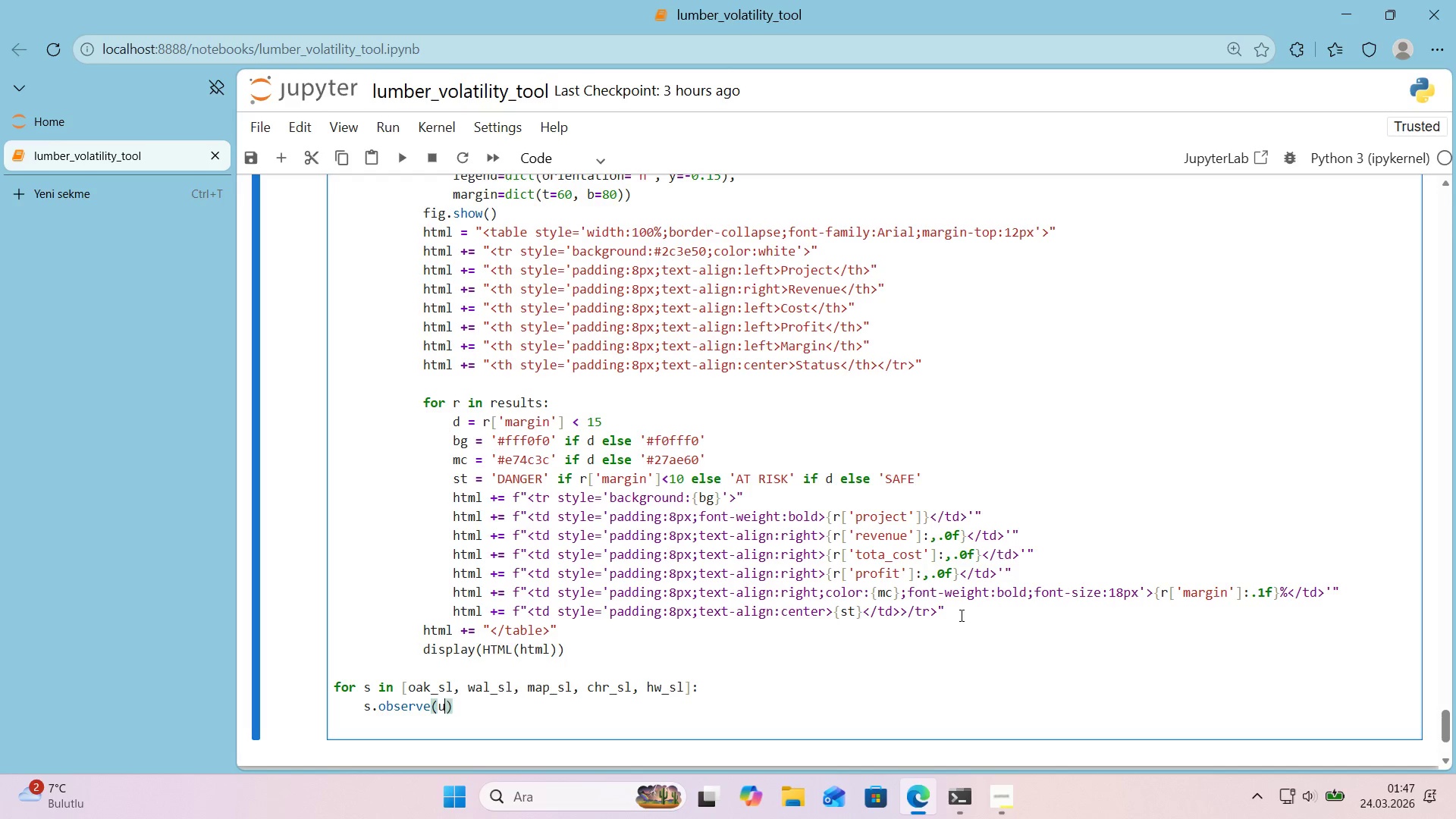 
type(update, names)va)
key(Backspace)
key(Backspace)
type(@@)
 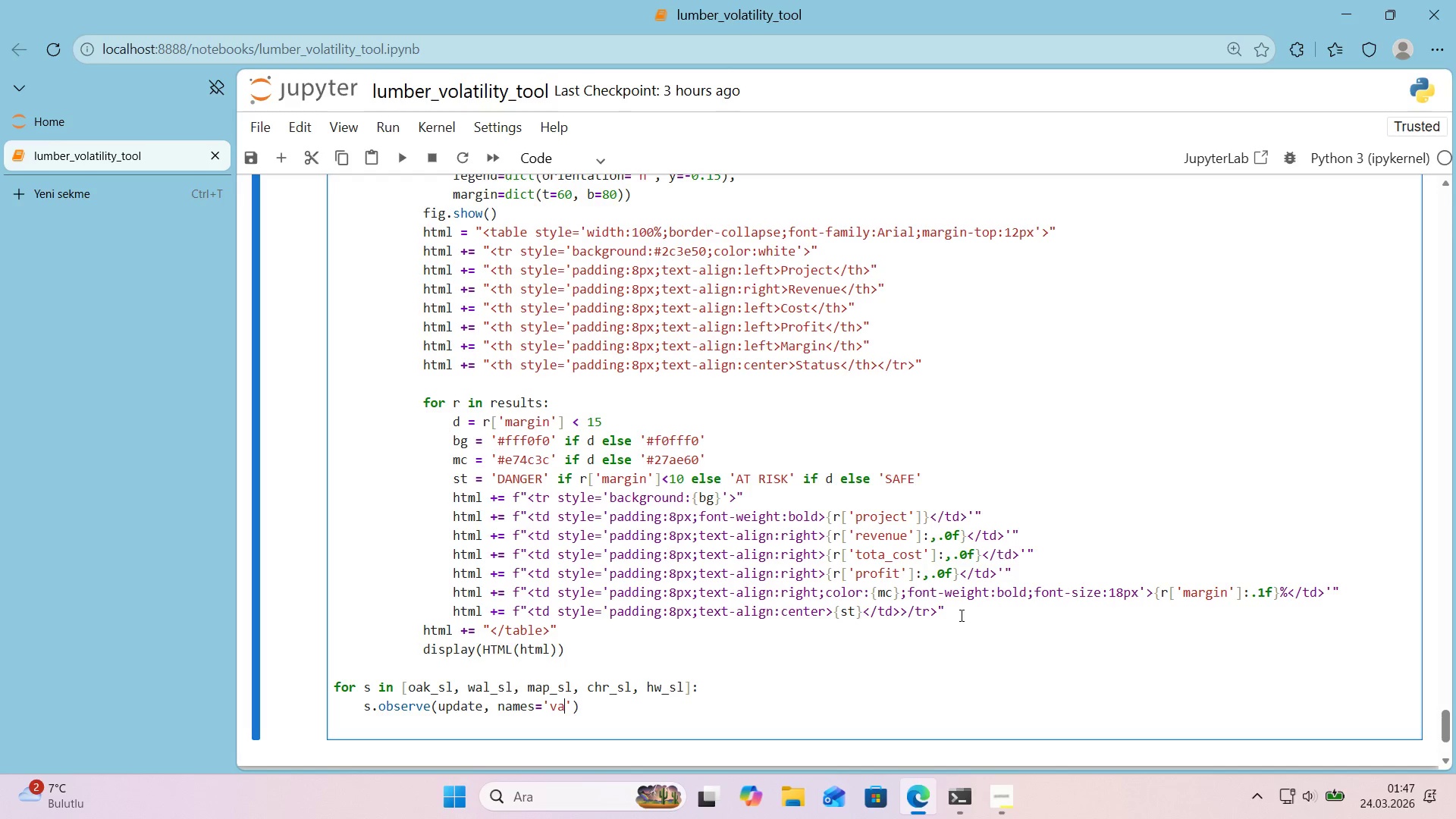 
 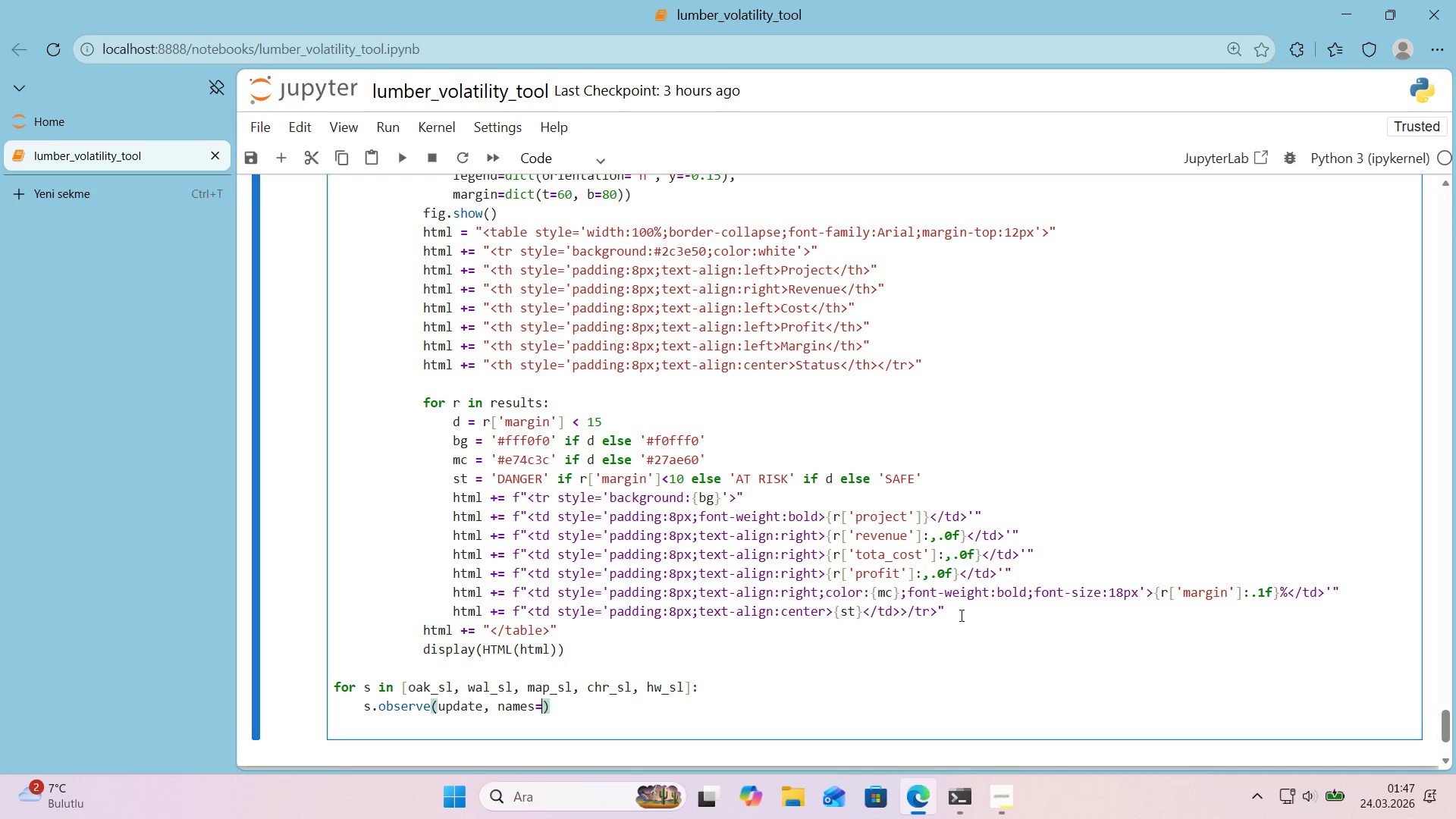 
key(ArrowLeft)
 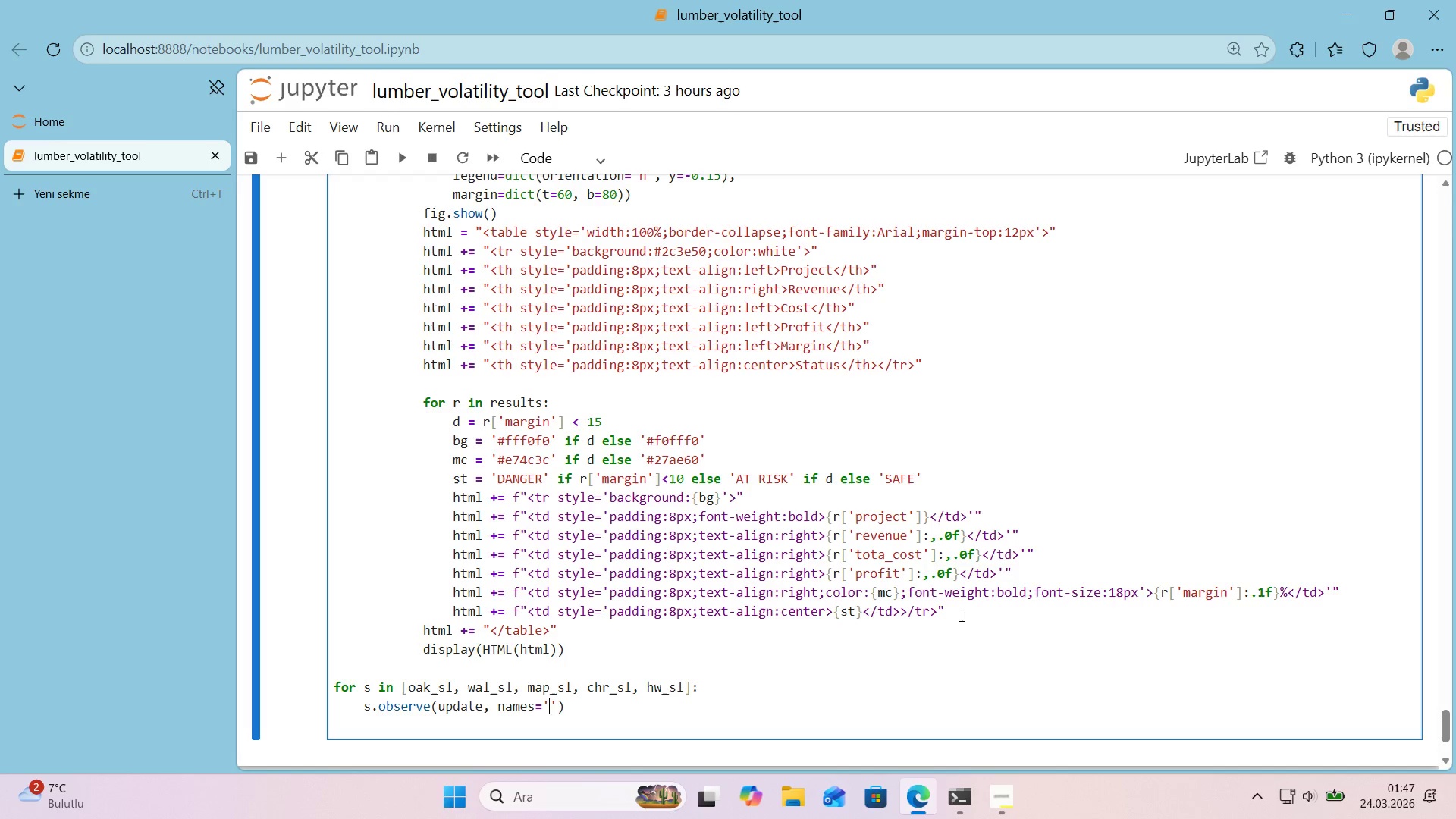 
type(value)
 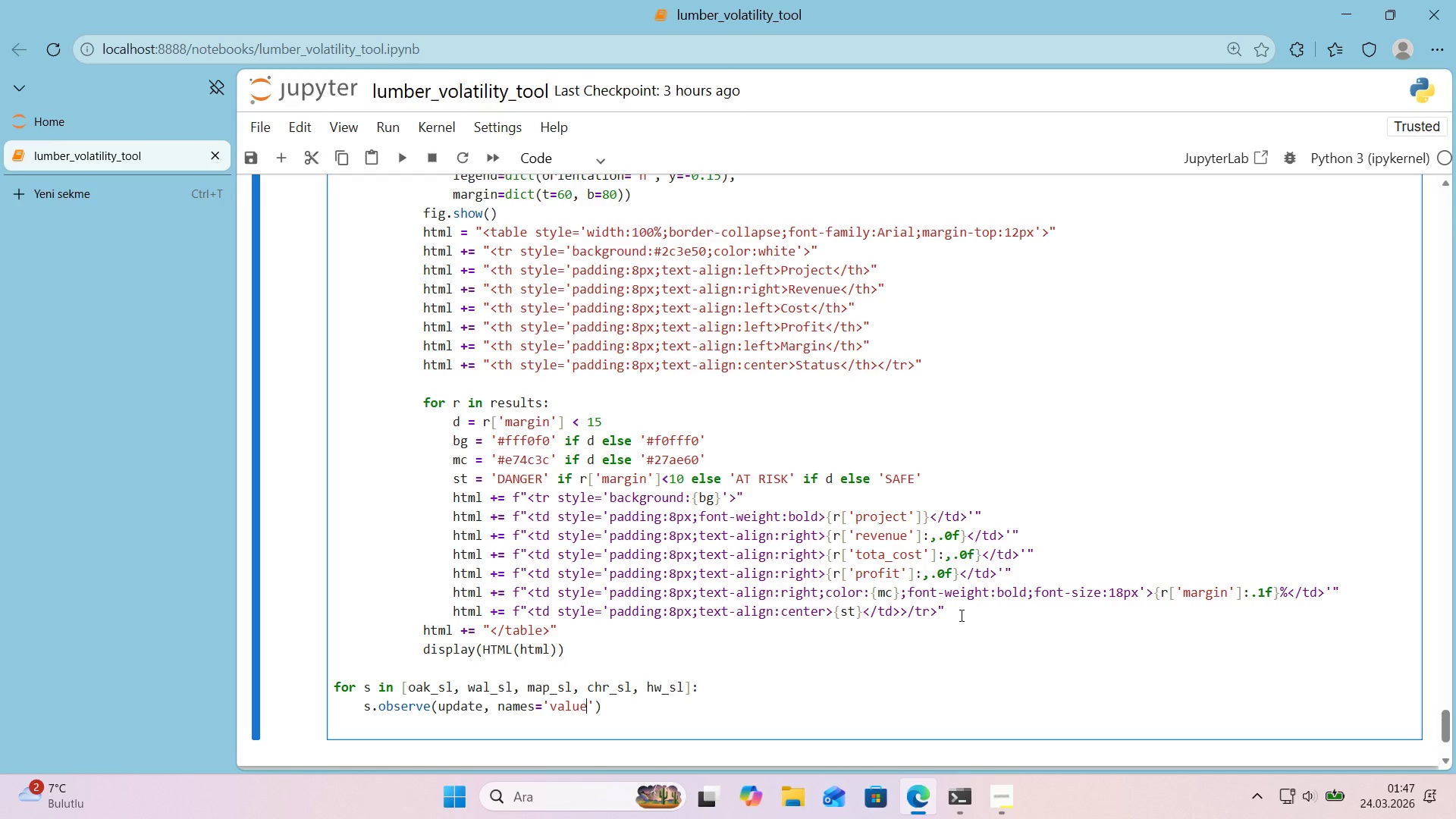 
key(ArrowRight)
 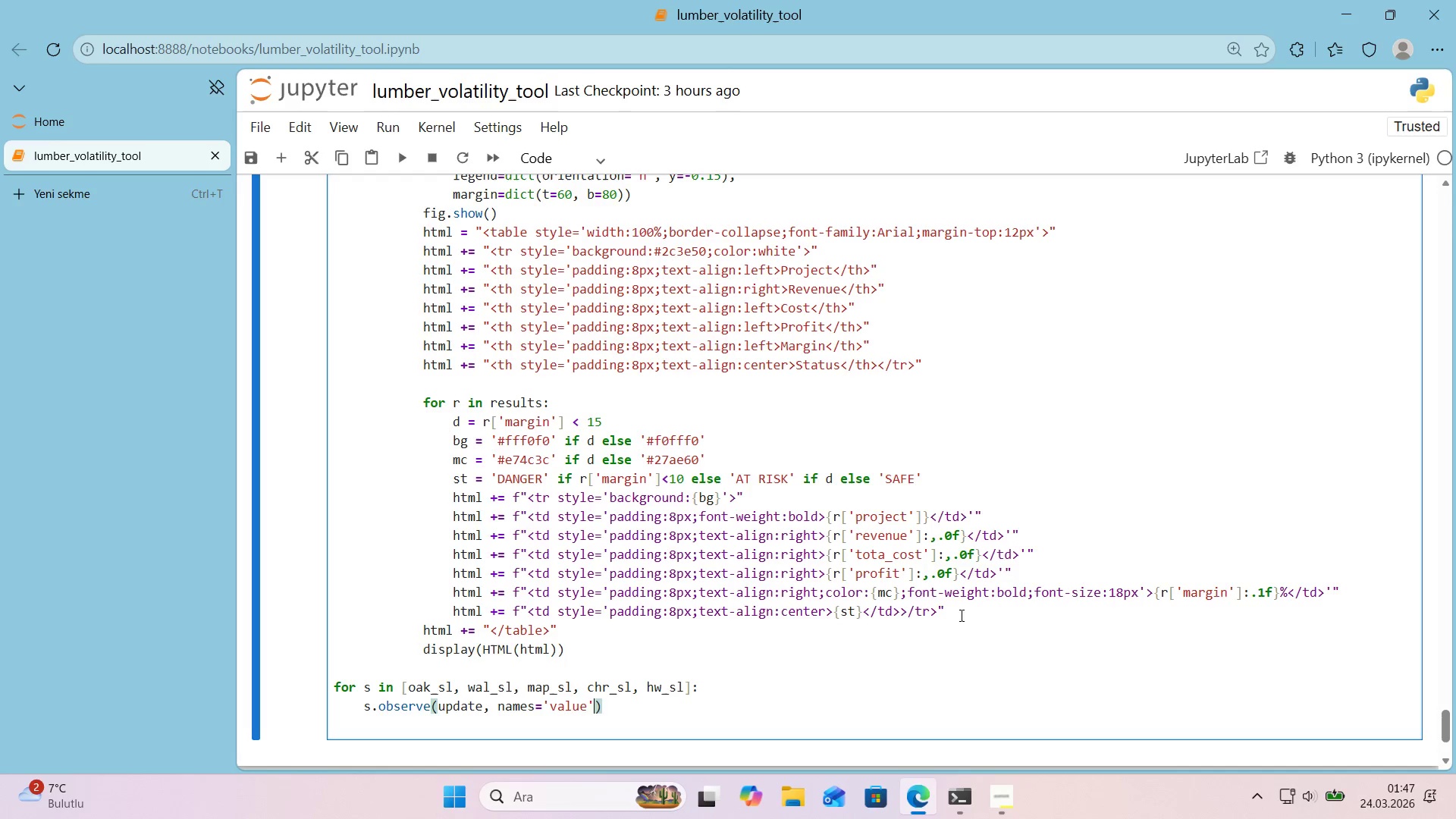 
key(ArrowRight)
 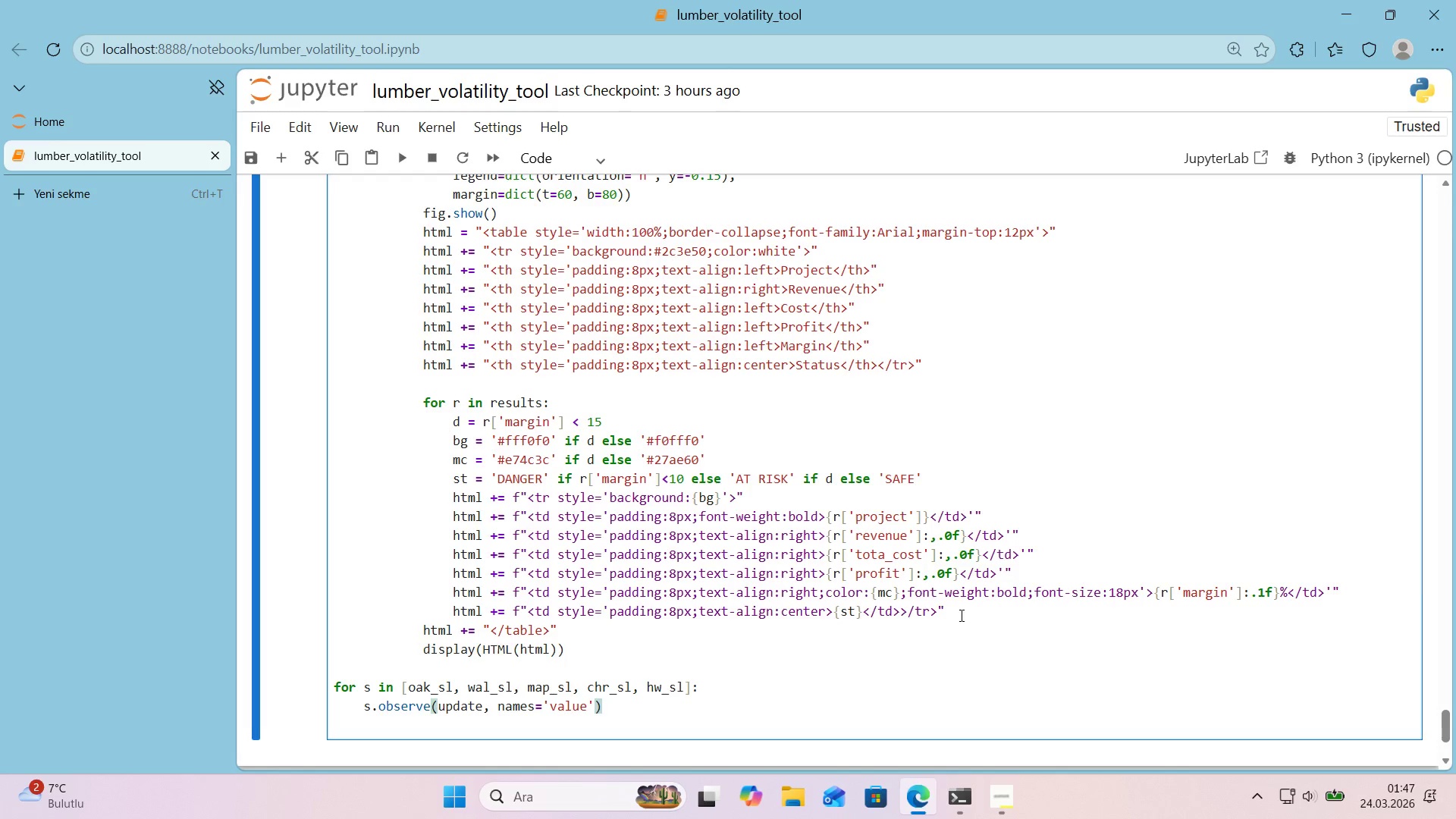 
key(Enter)
 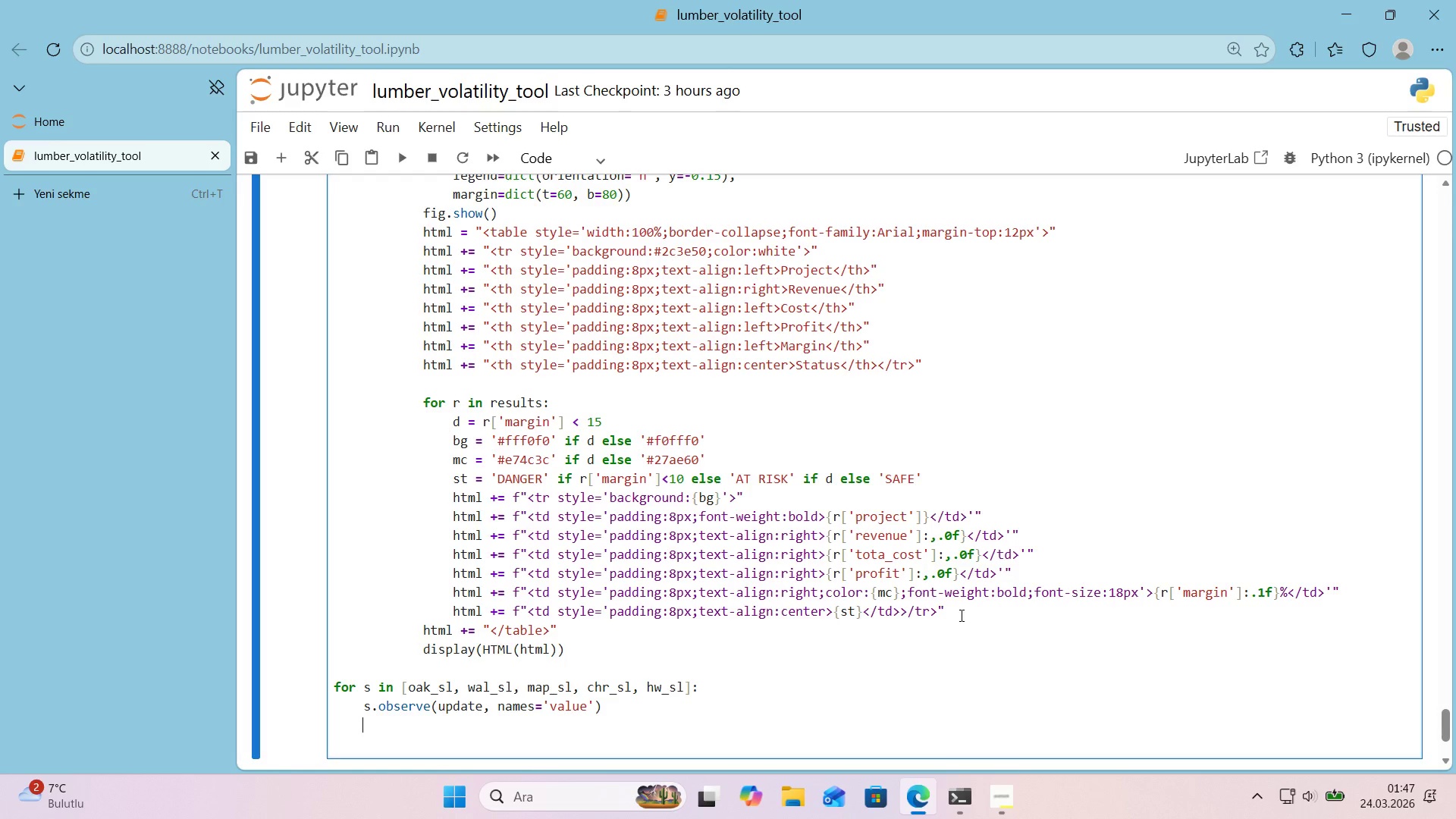 
key(Backspace)
type([rpj)
key(Backspace)
key(Backspace)
key(Backspace)
key(Backspace)
type(proj_dd.observe*()
 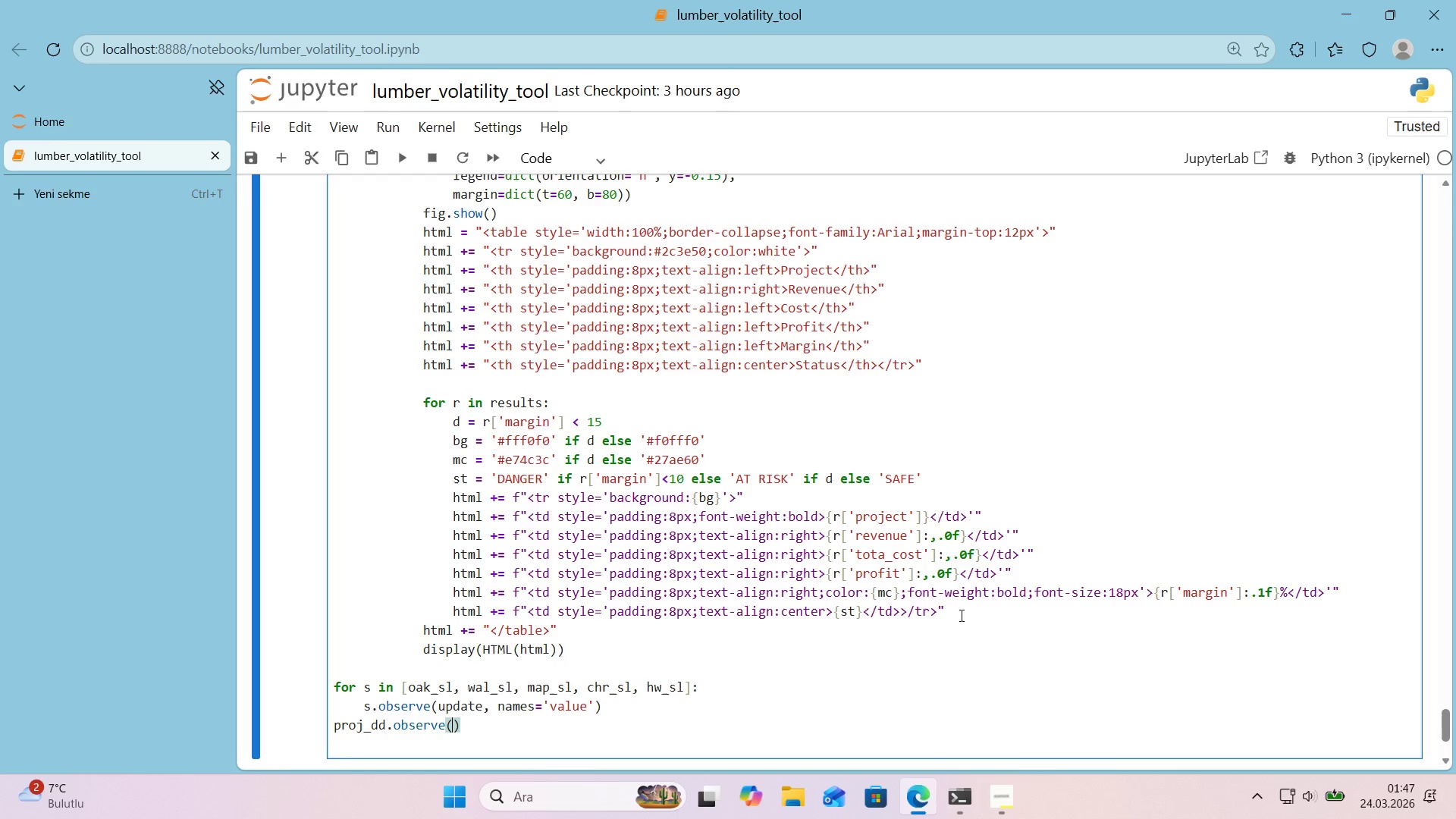 
 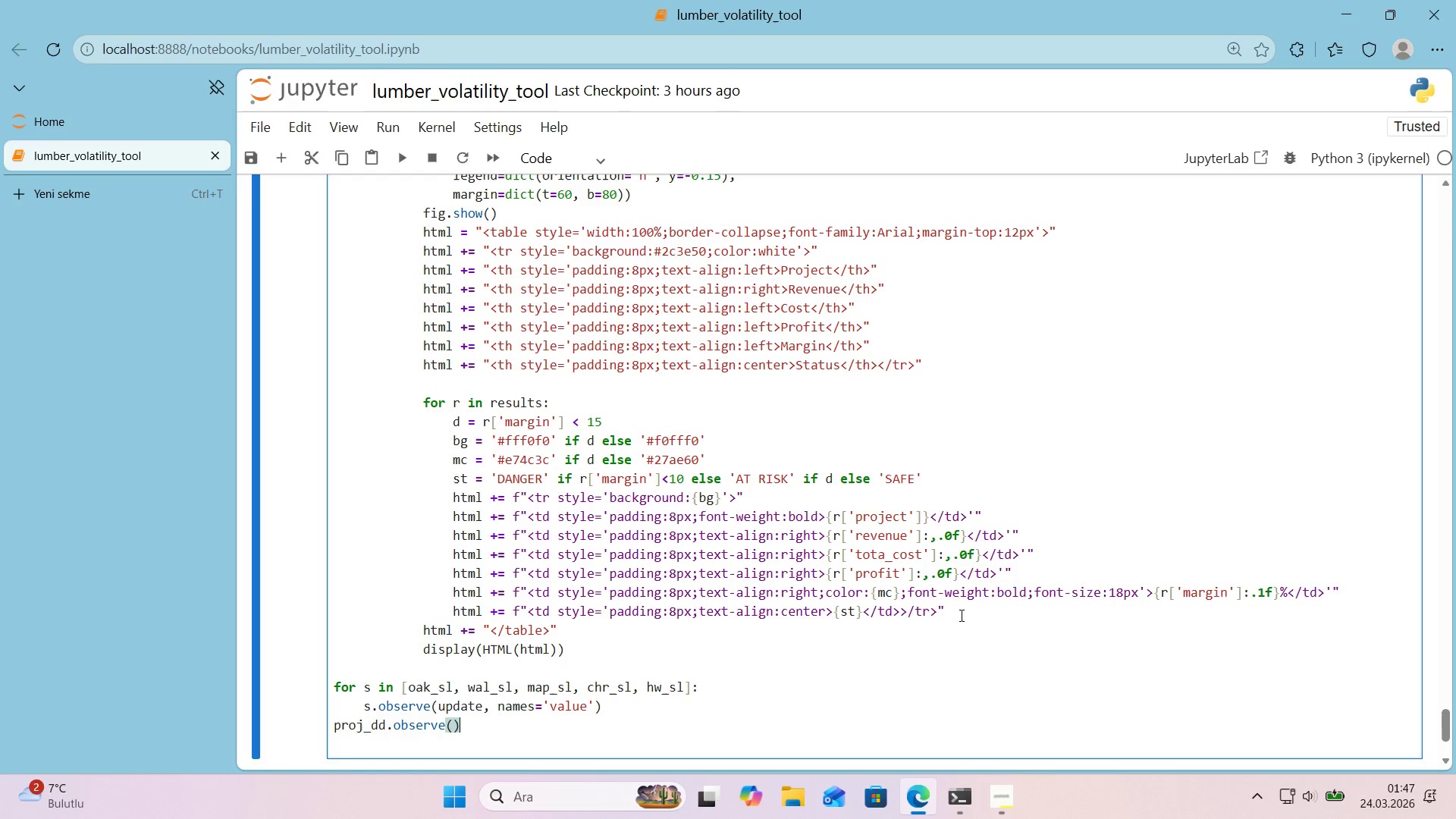 
key(ArrowLeft)
 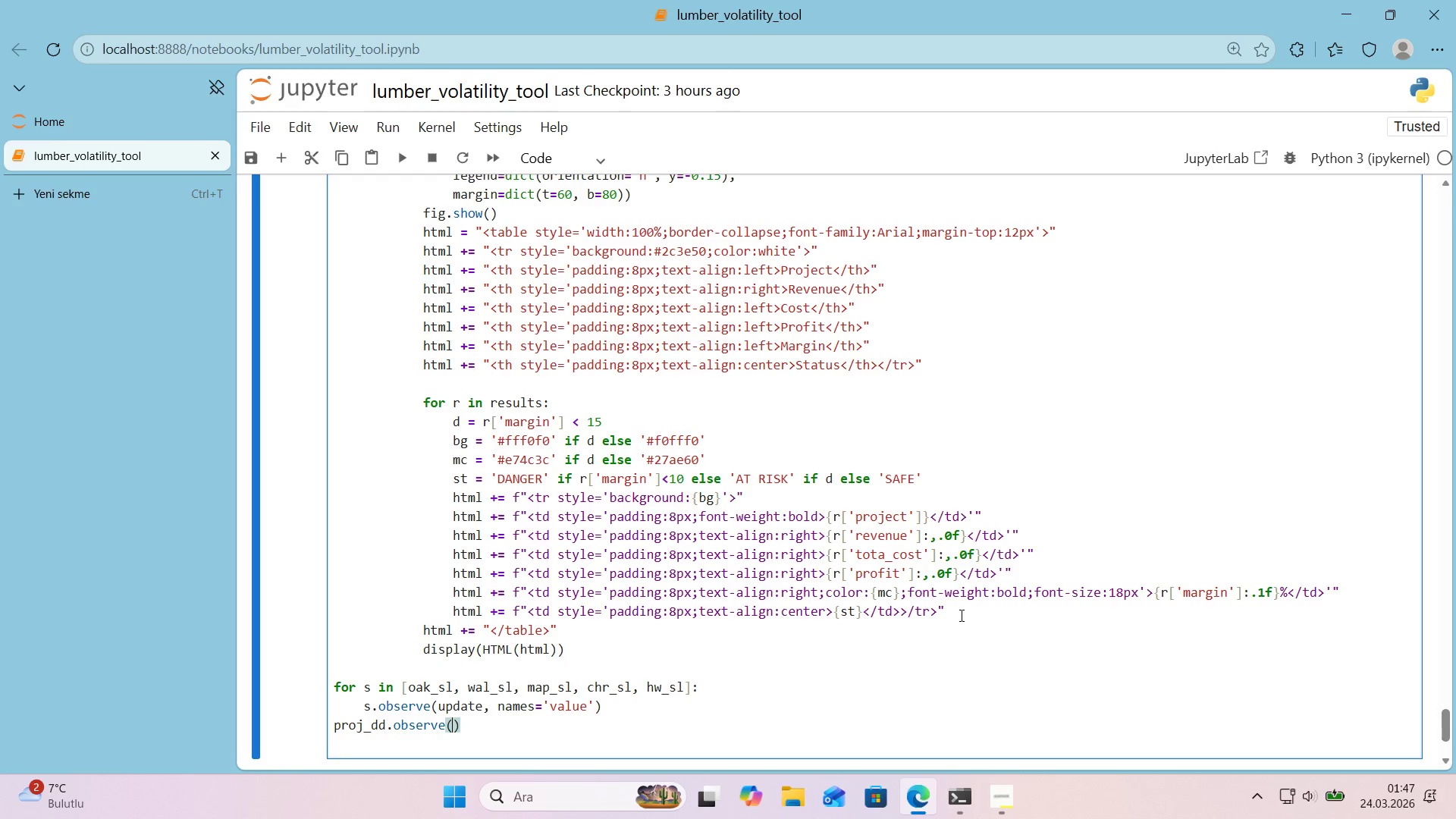 
type(update, naes))
key(Backspace)
key(Backspace)
key(Backspace)
type(mes)@@)
 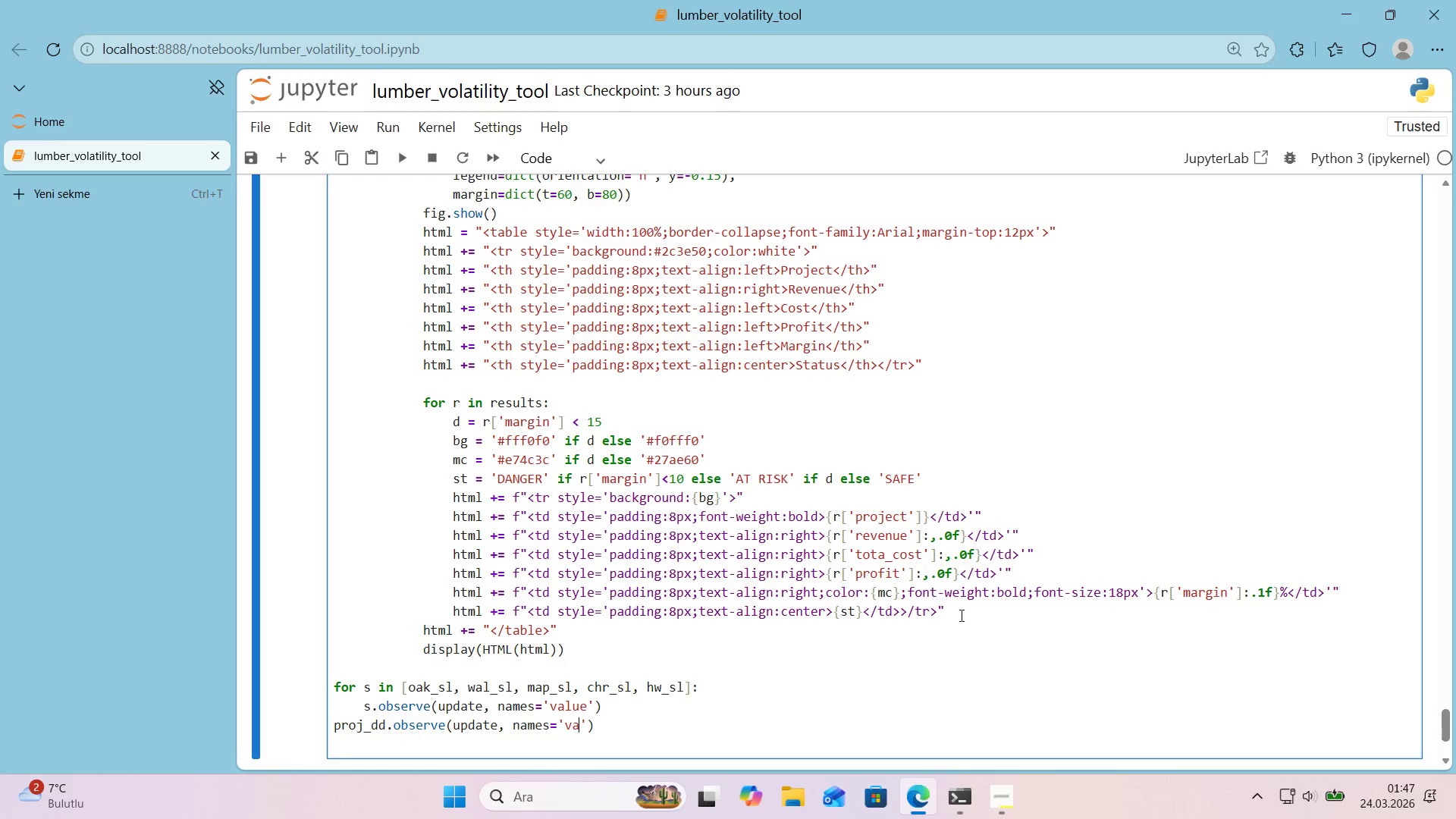 
 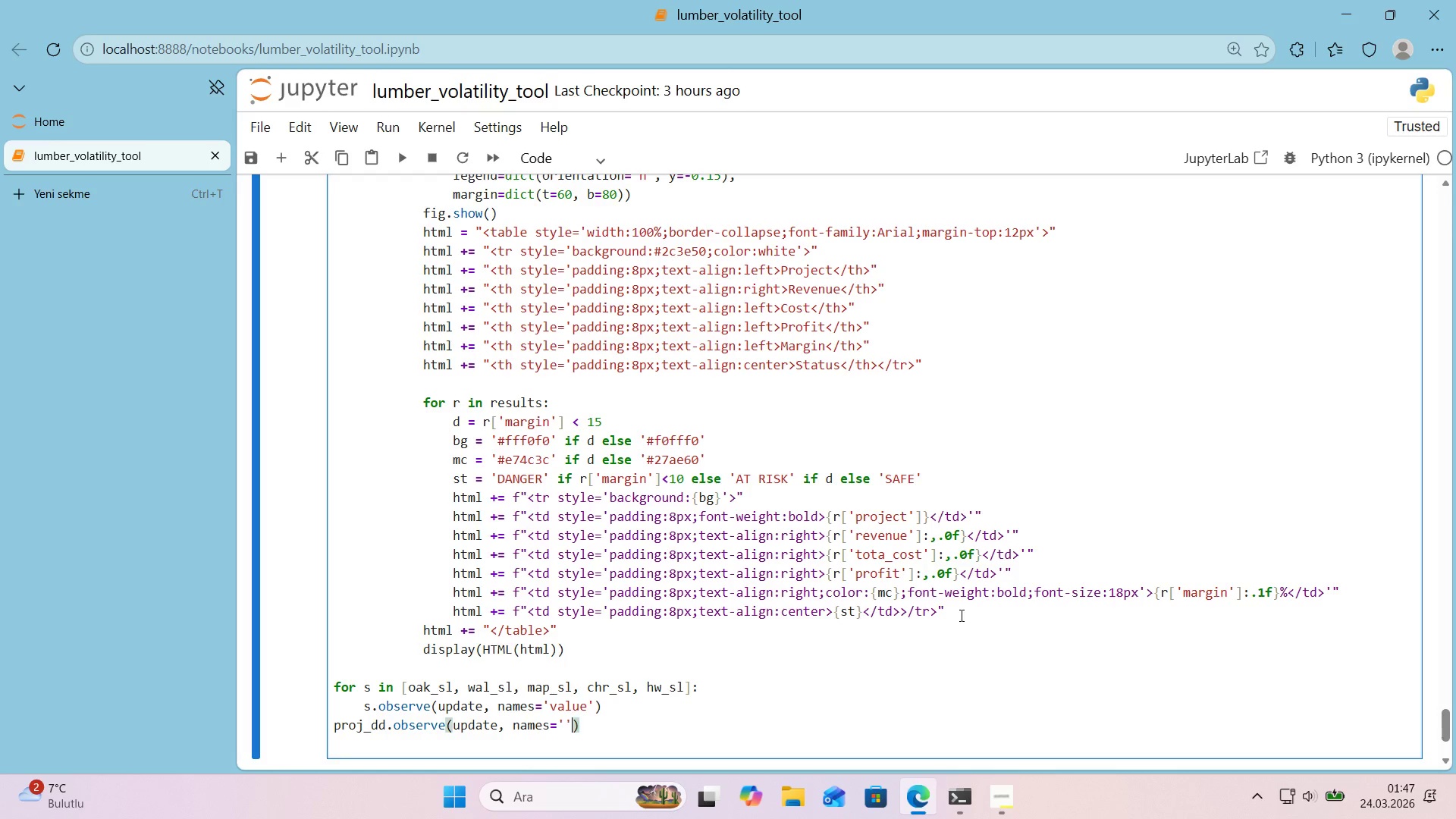 
key(ArrowLeft)
 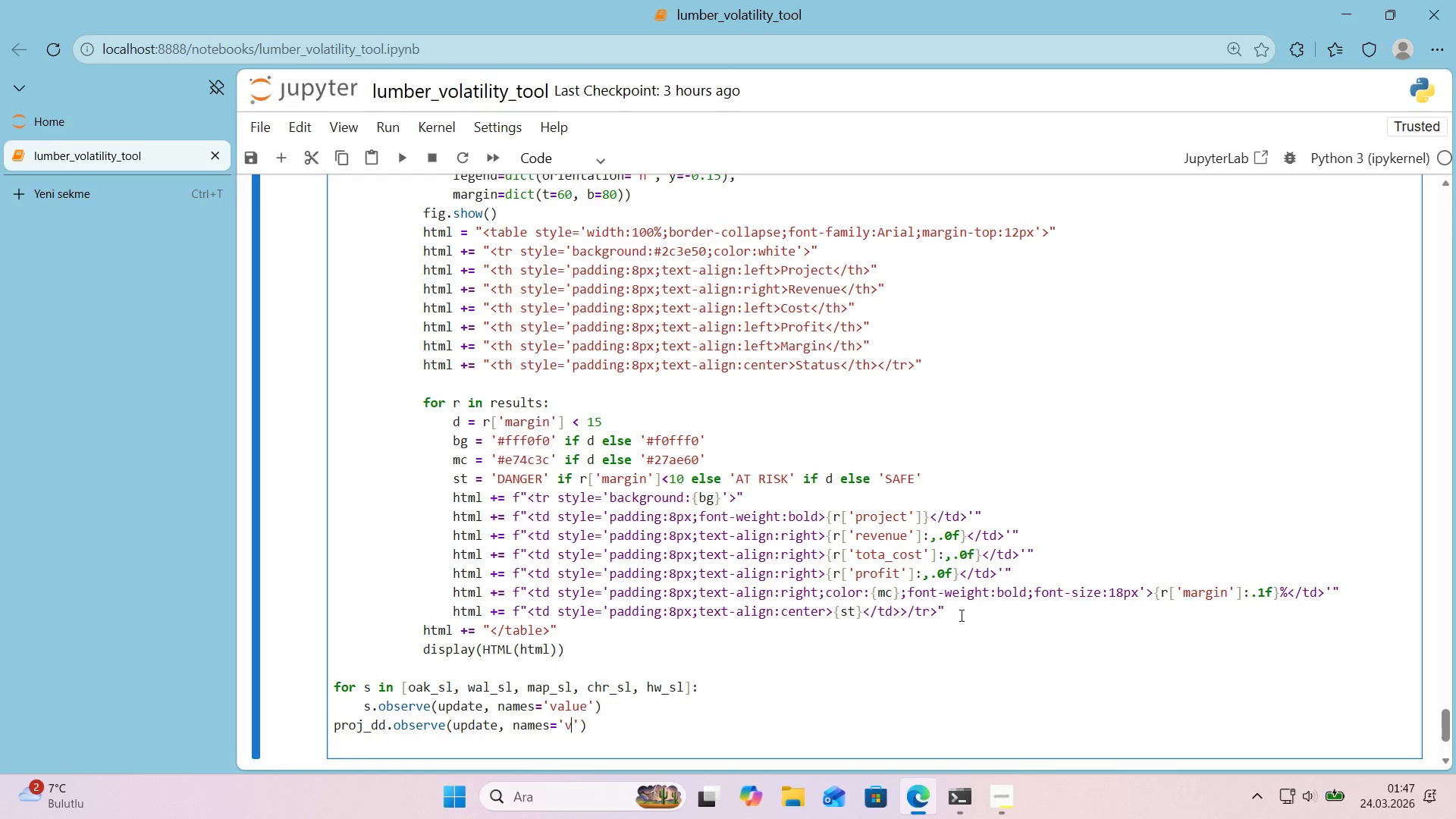 
type(value)
 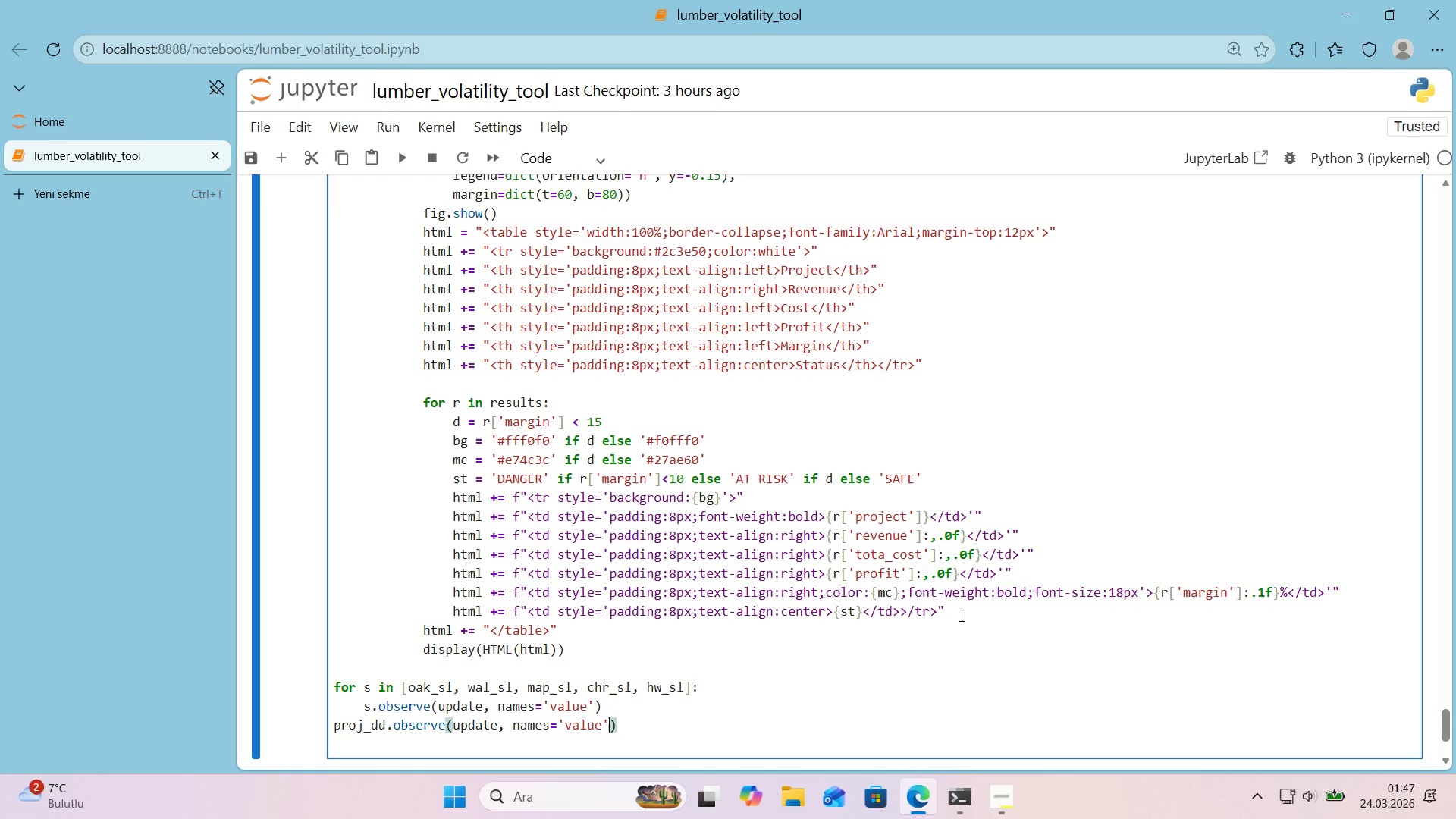 
key(ArrowRight)
 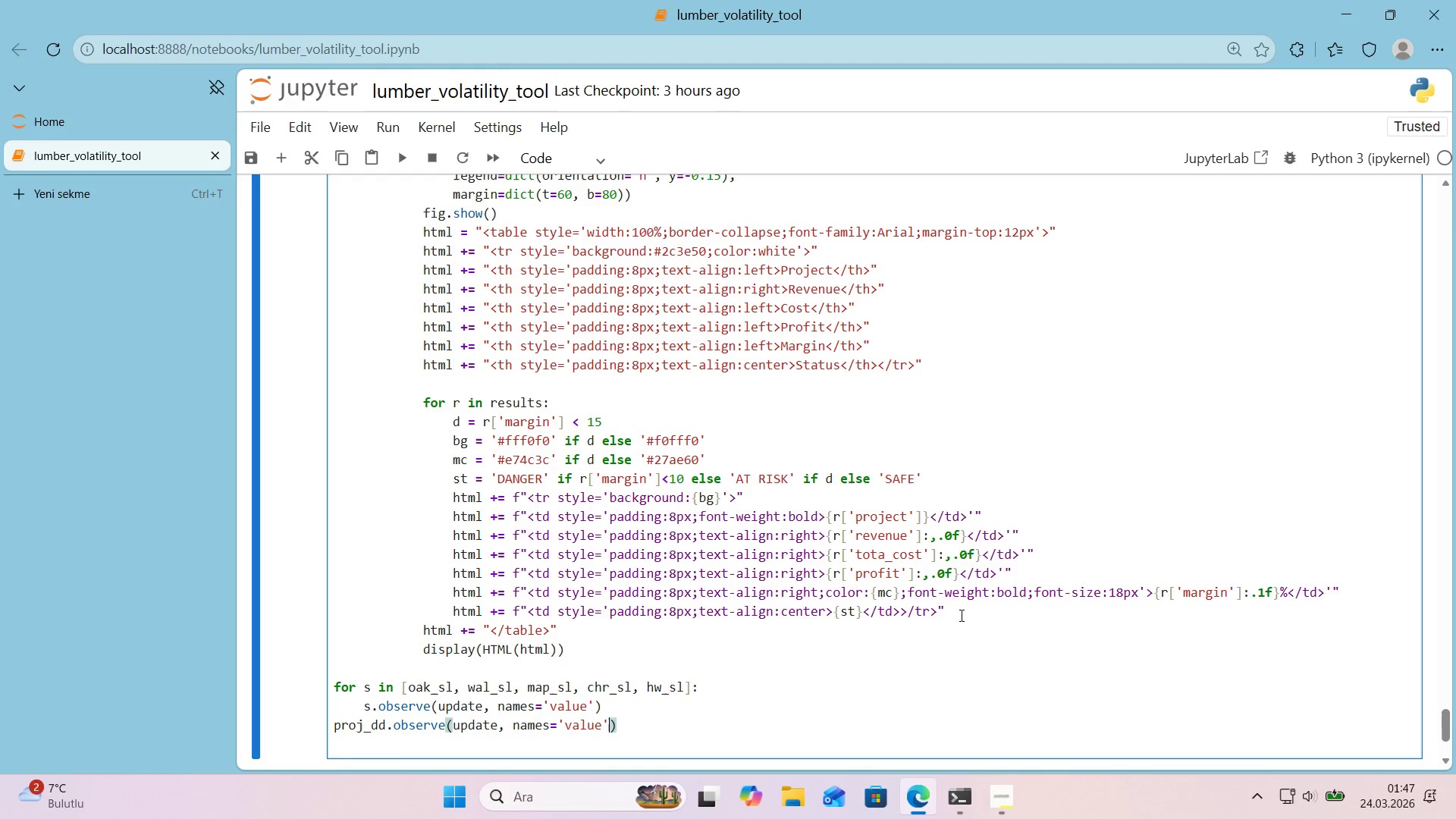 
key(ArrowRight)
 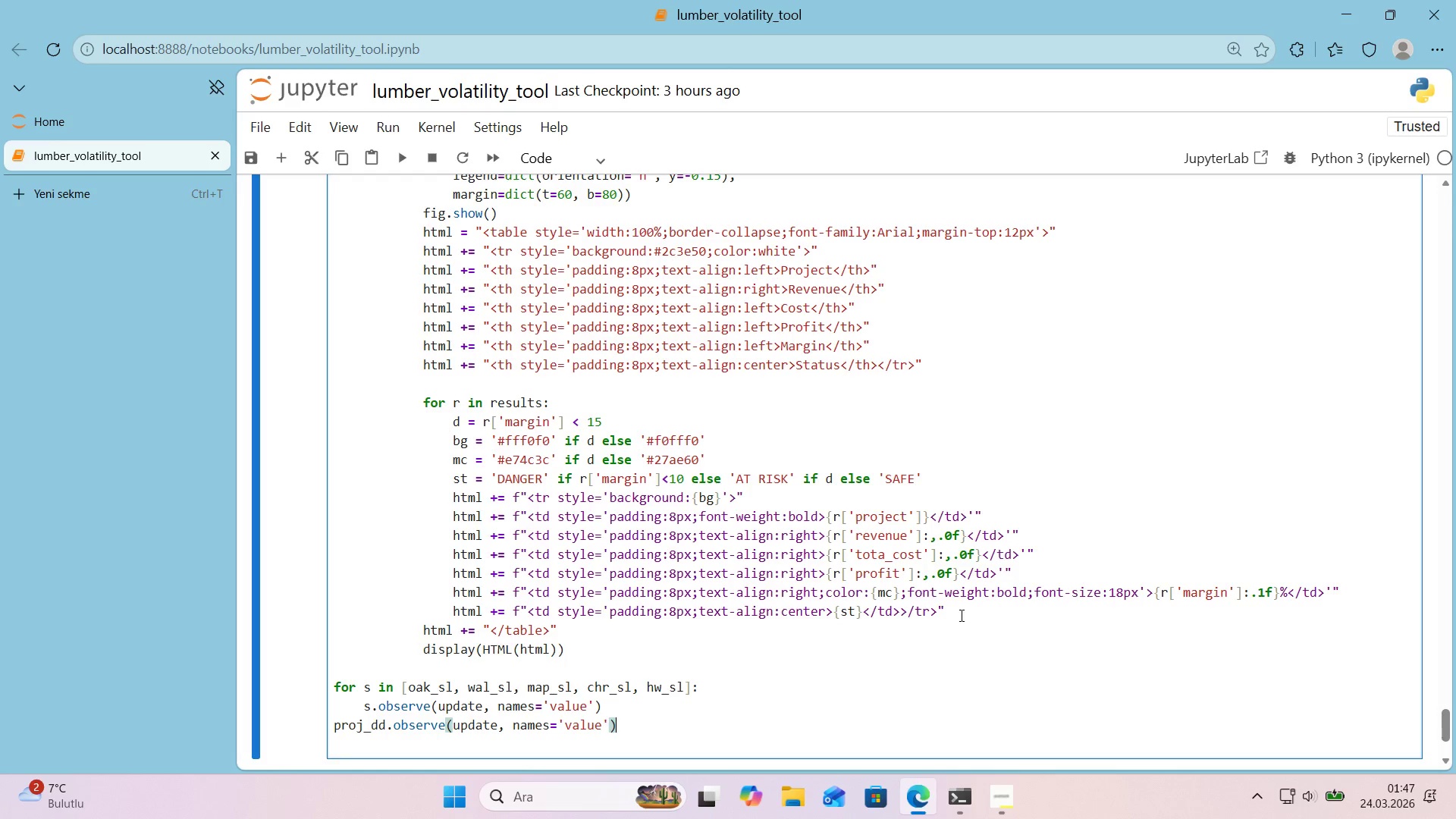 
key(Enter)
 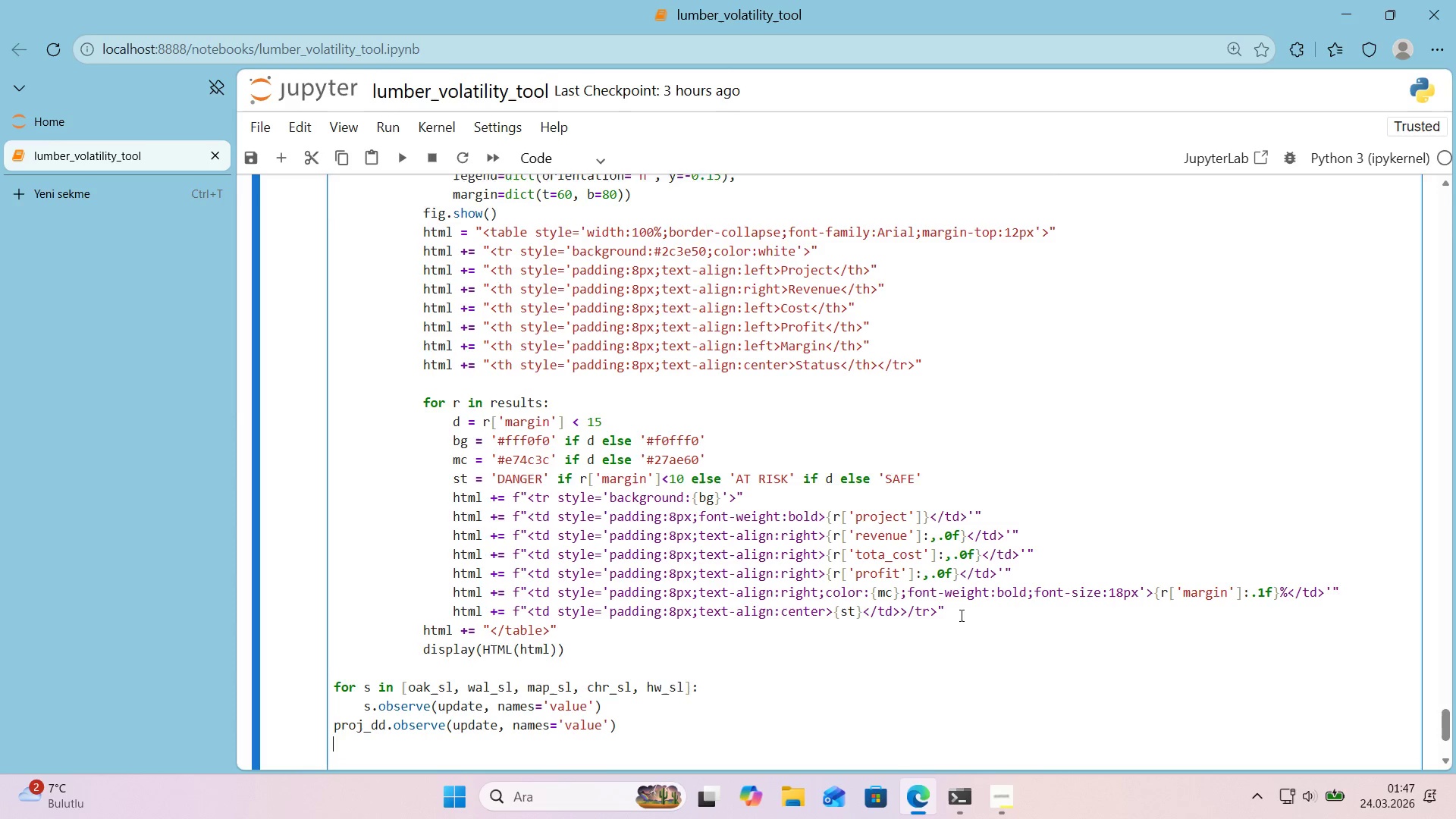 
key(Enter)
 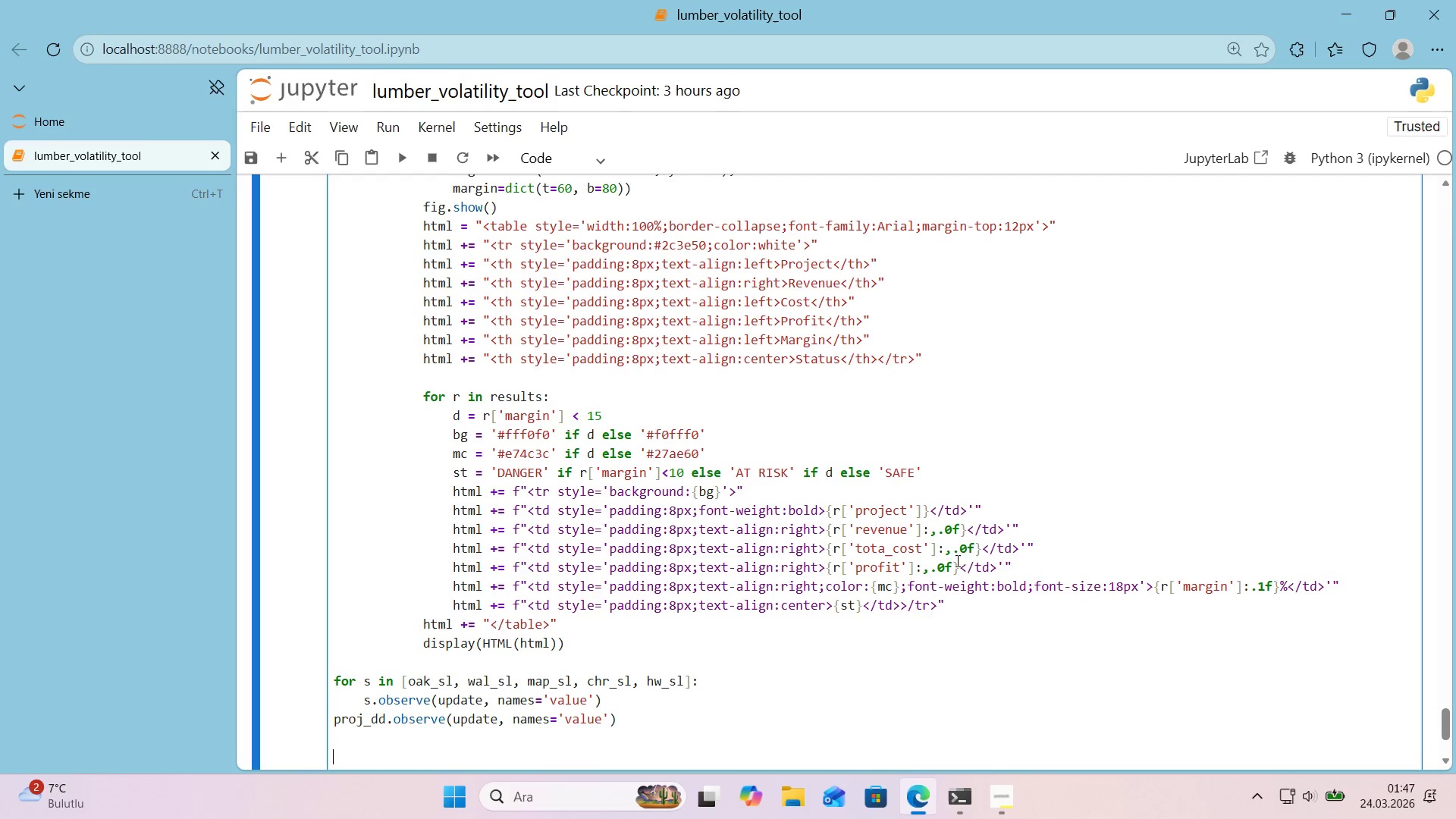 
scroll: coordinate [964, 552], scroll_direction: down, amount: 2.0
 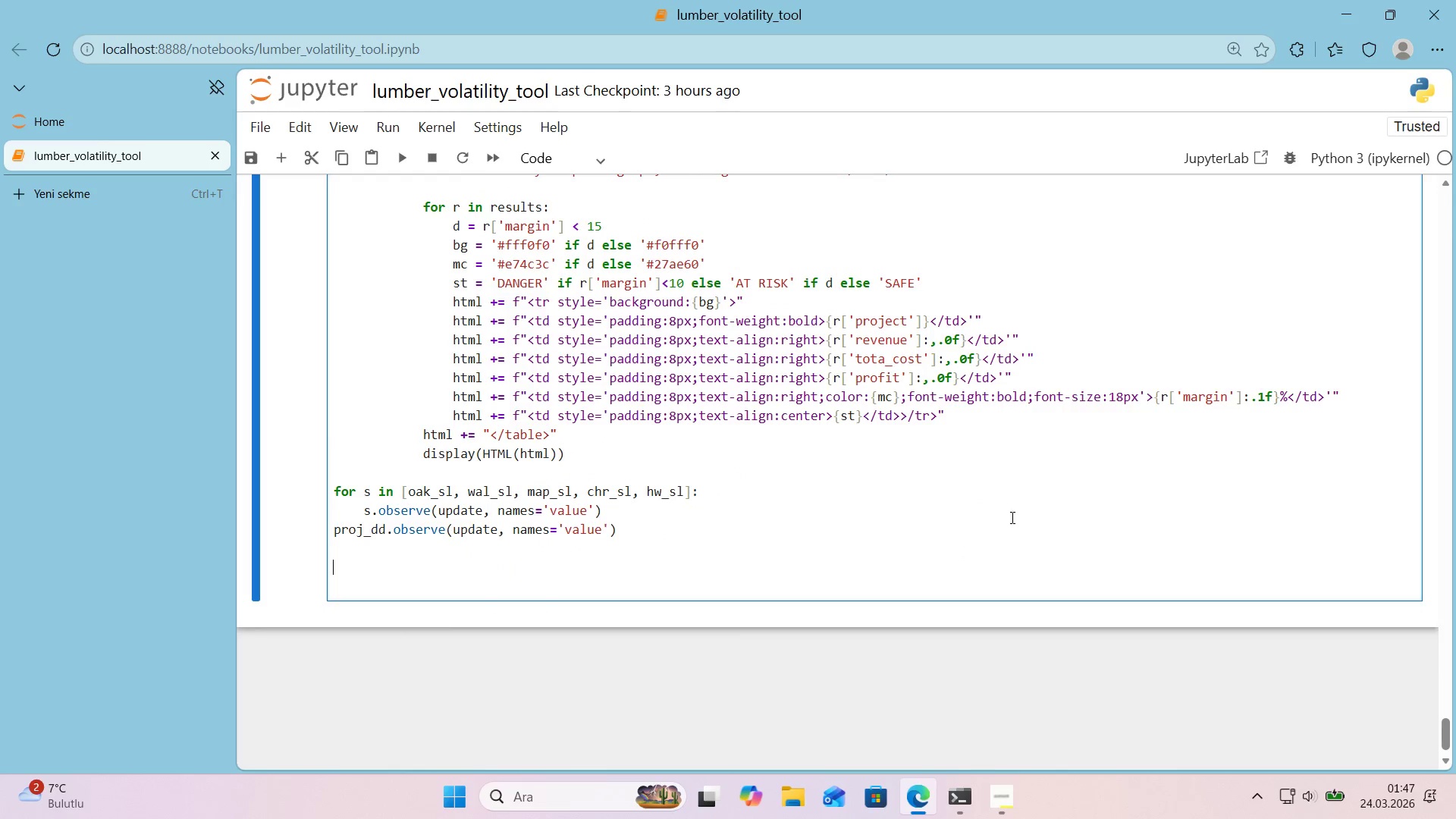 
type(t'ttle)
key(Backspace)
key(Backspace)
key(Backspace)
type(le ) 'dgets.HM)
key(Backspace)
type(RML)
key(Backspace)
key(Backspace)
key(Backspace)
type(TML*()
 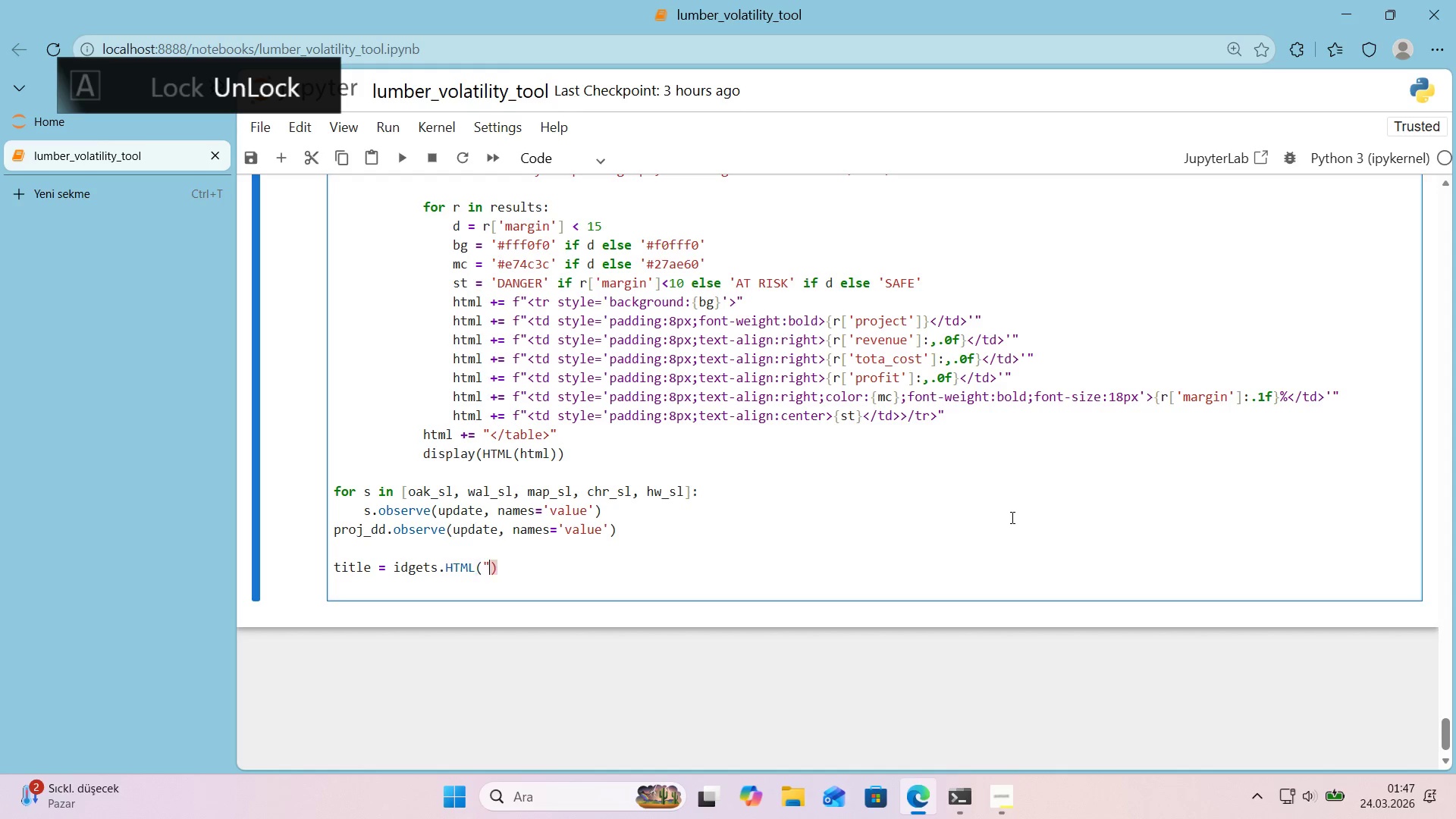 
 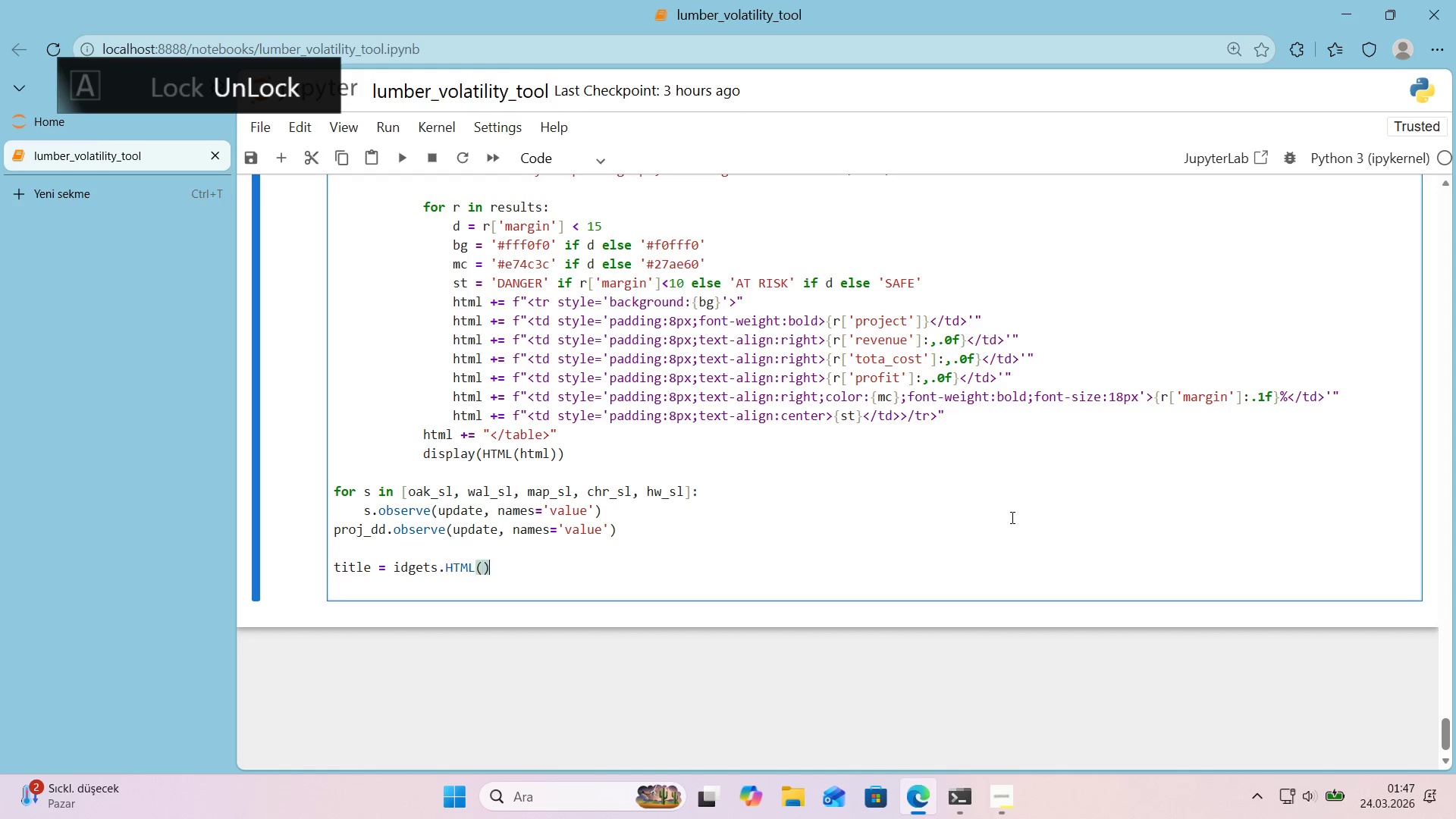 
key(ArrowLeft)
 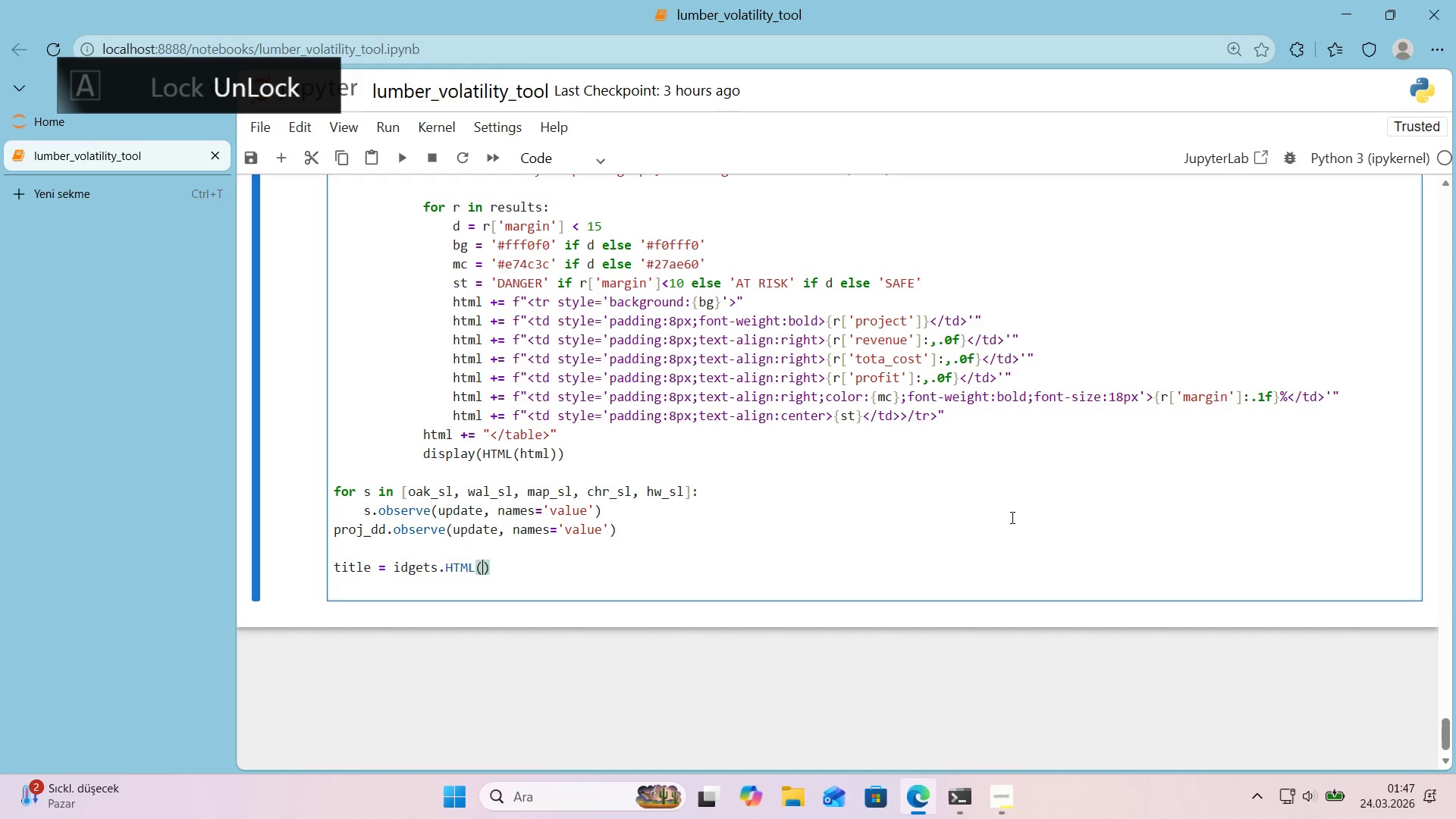 
key(Backquote)
 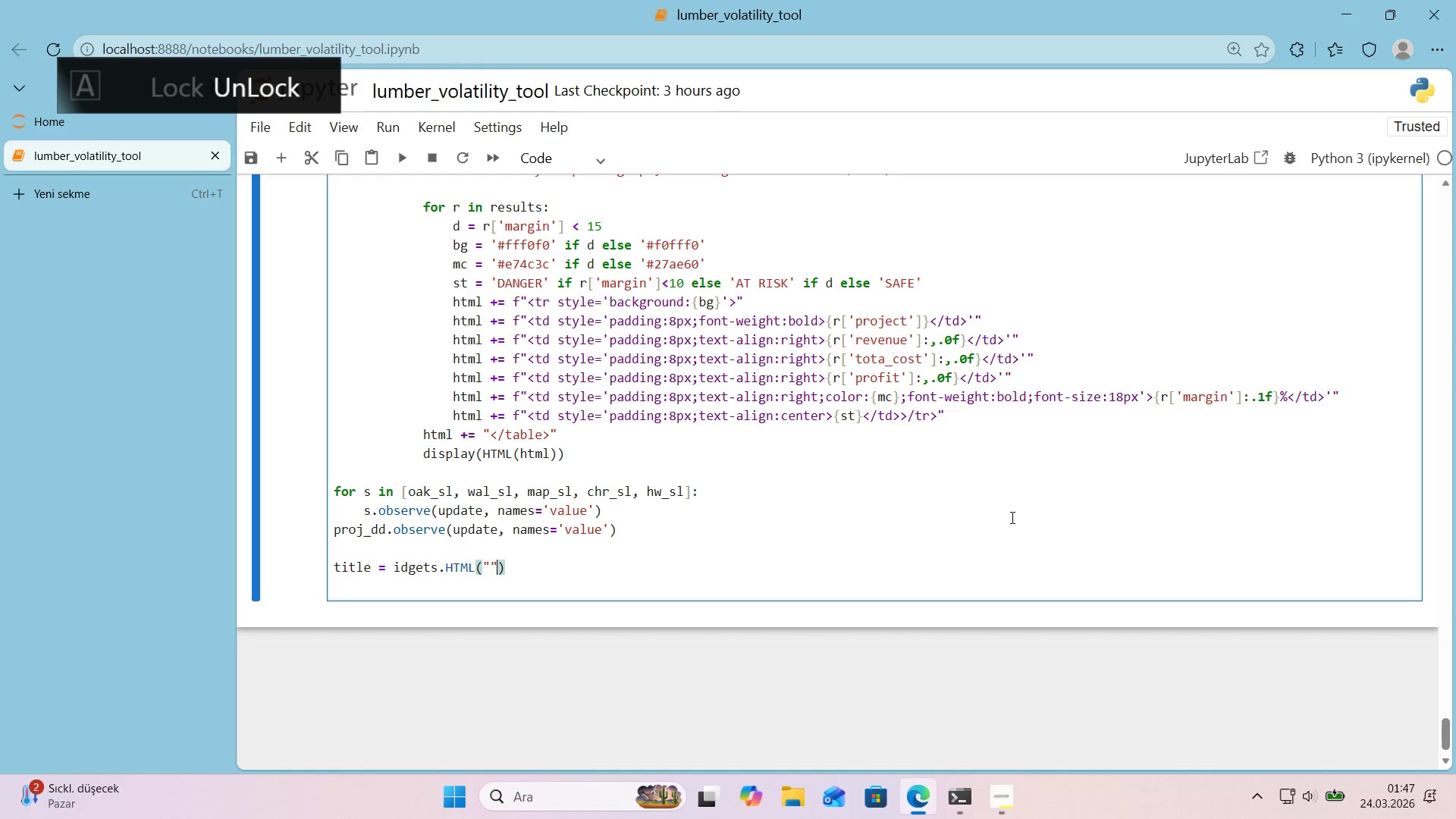 
key(Backquote)
 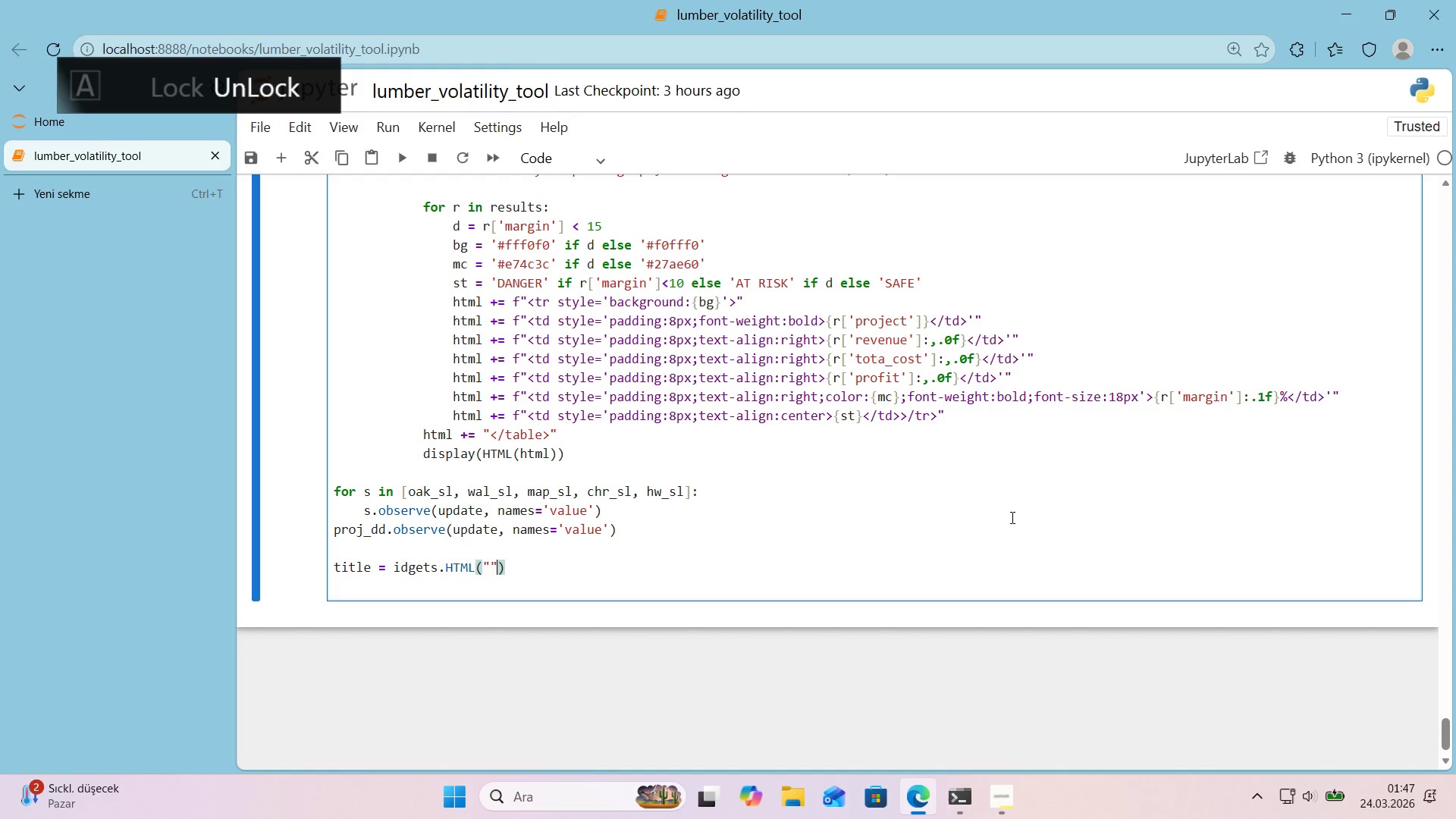 
key(ArrowLeft)
 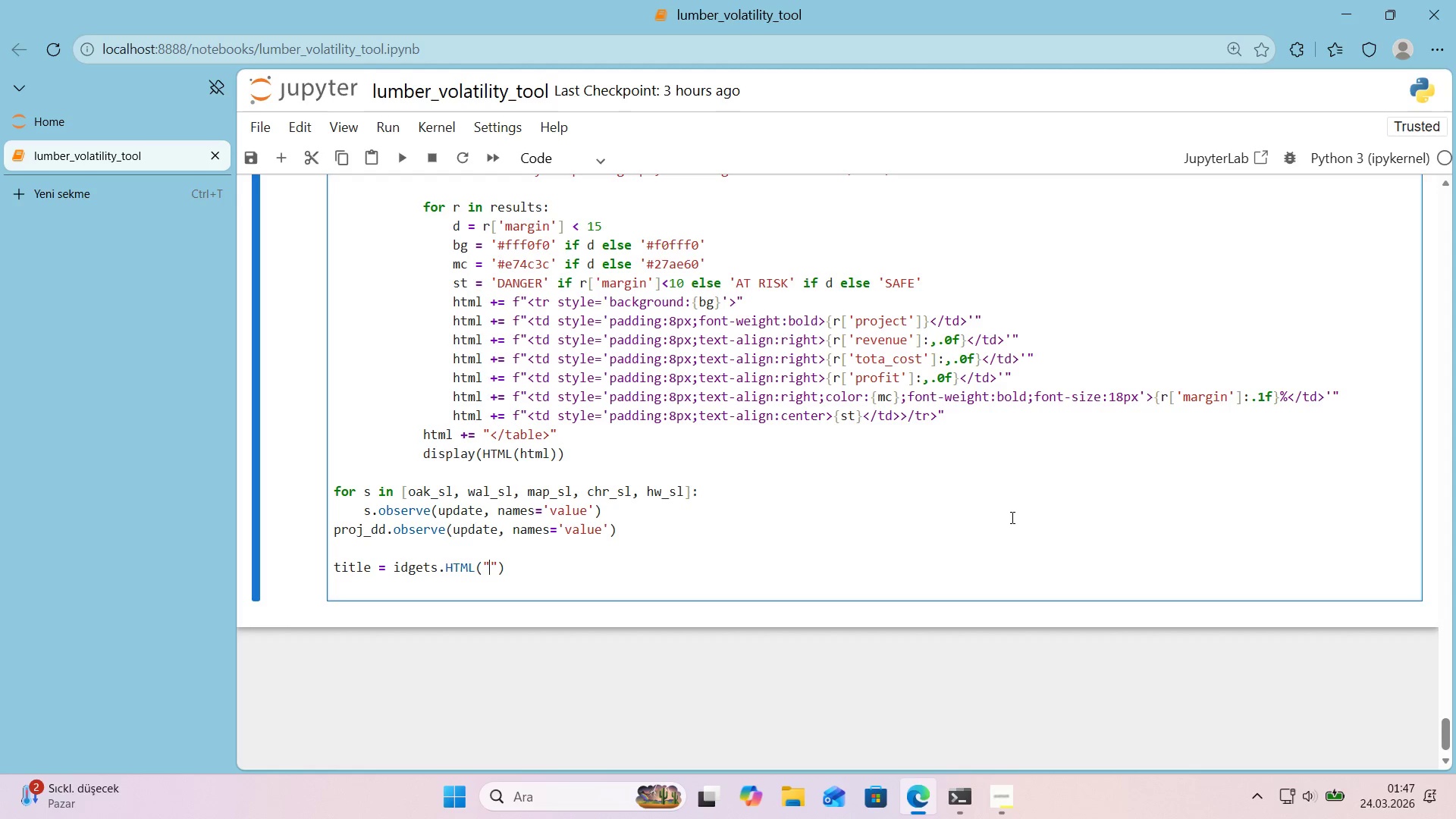 
type([Break]h2 style)color>)
 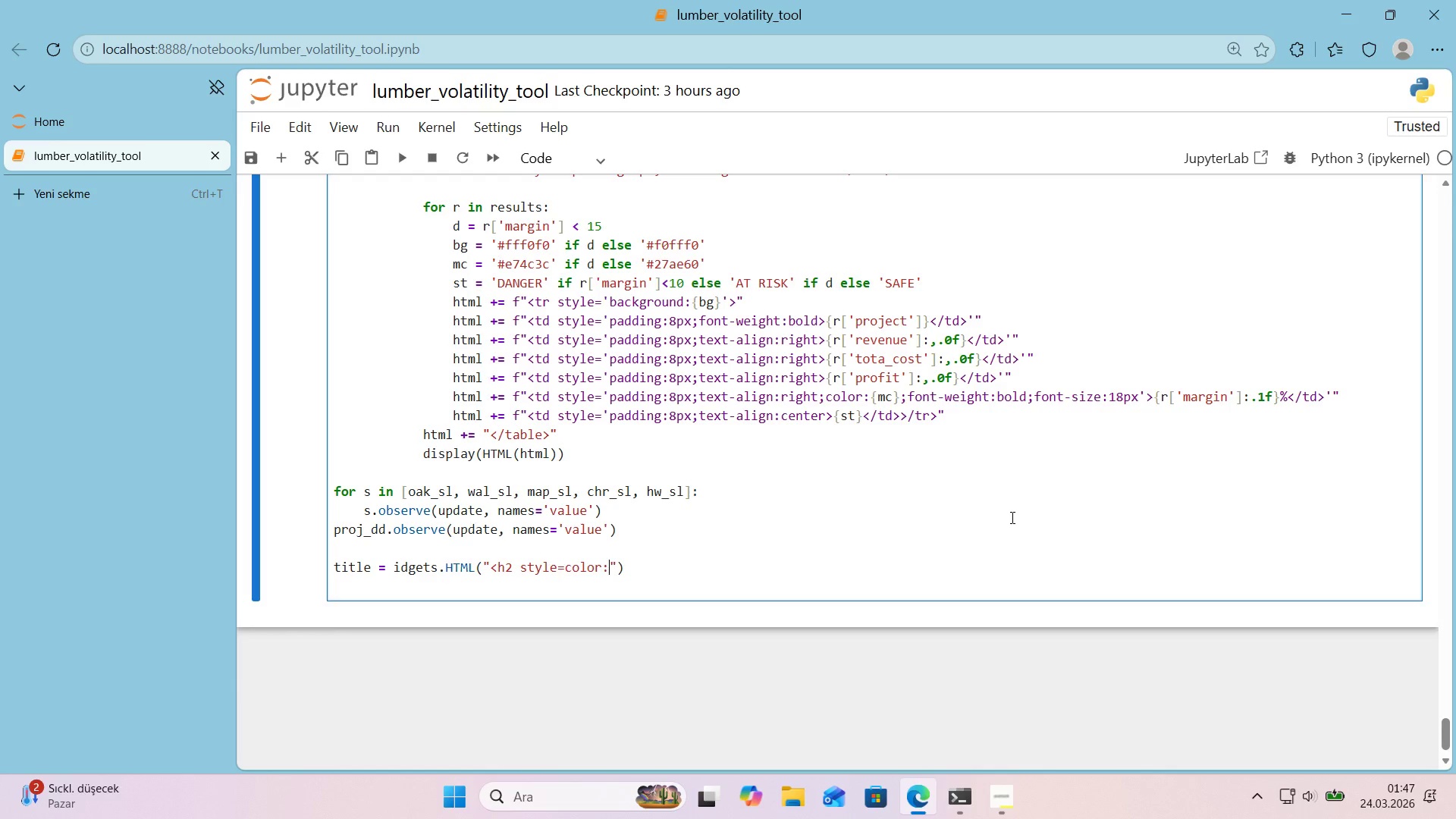 
key(Alt+Control+3)
 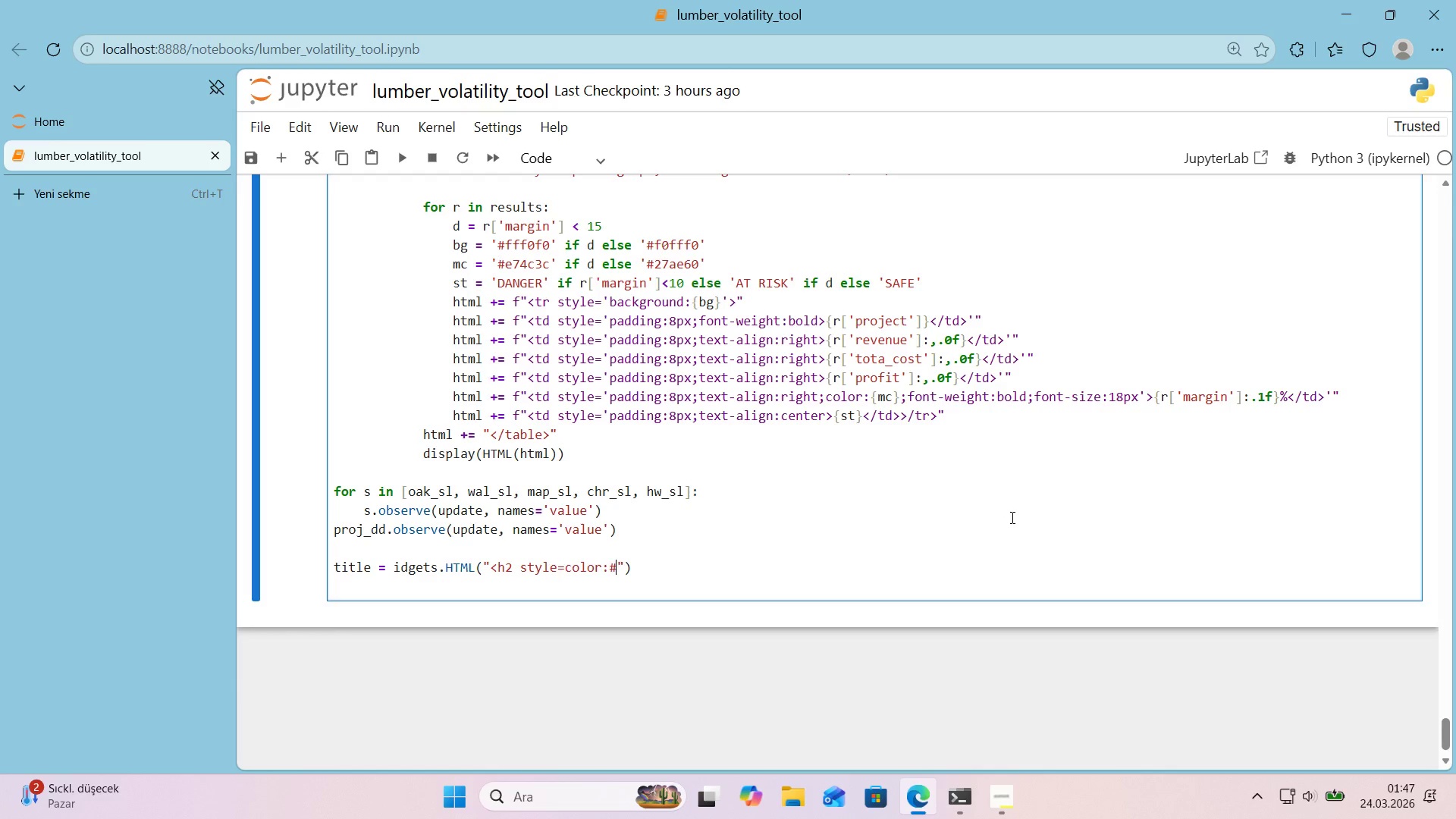 
type(2c3e50<border-bottom>3px sol'd)
 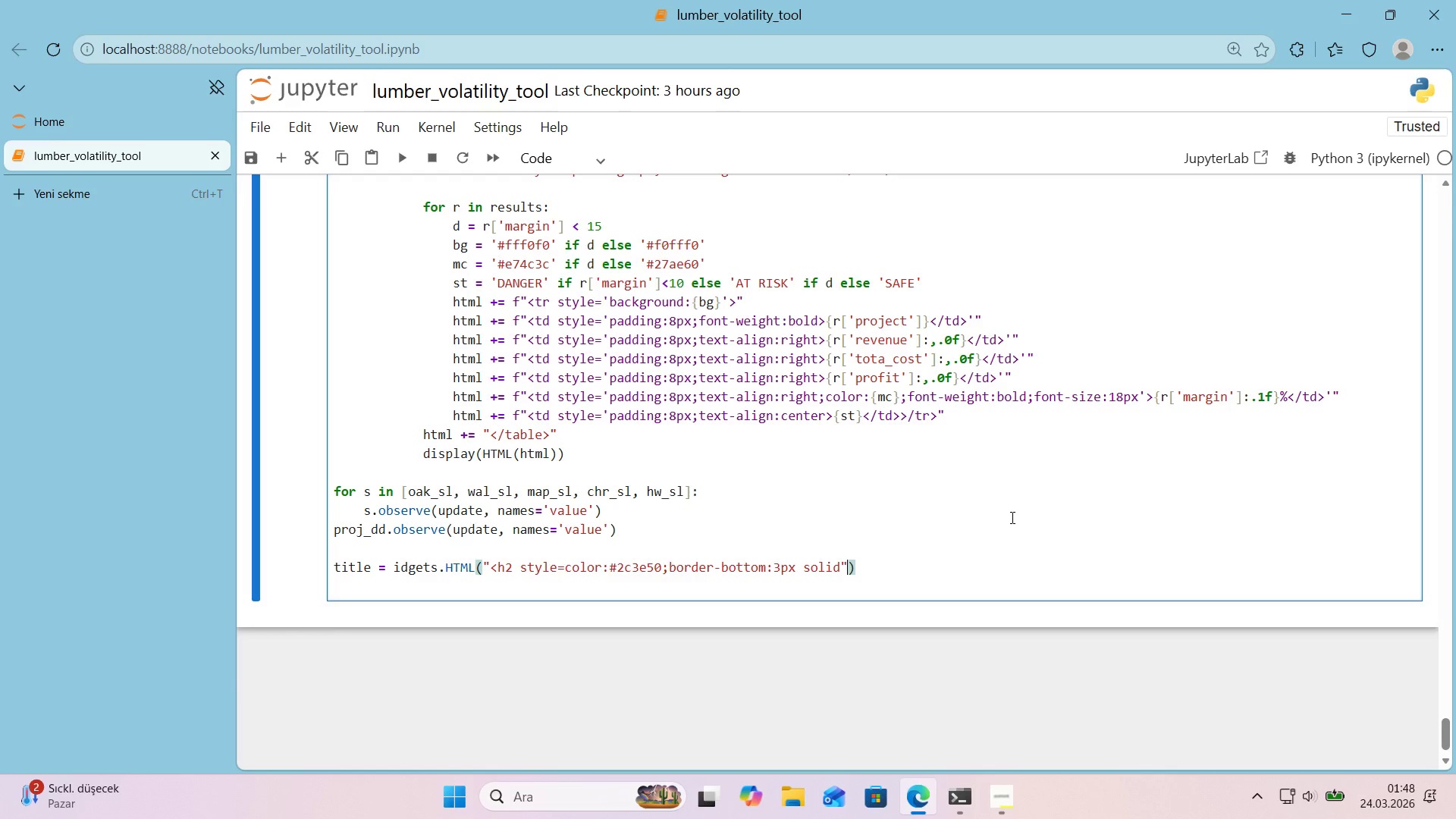 
 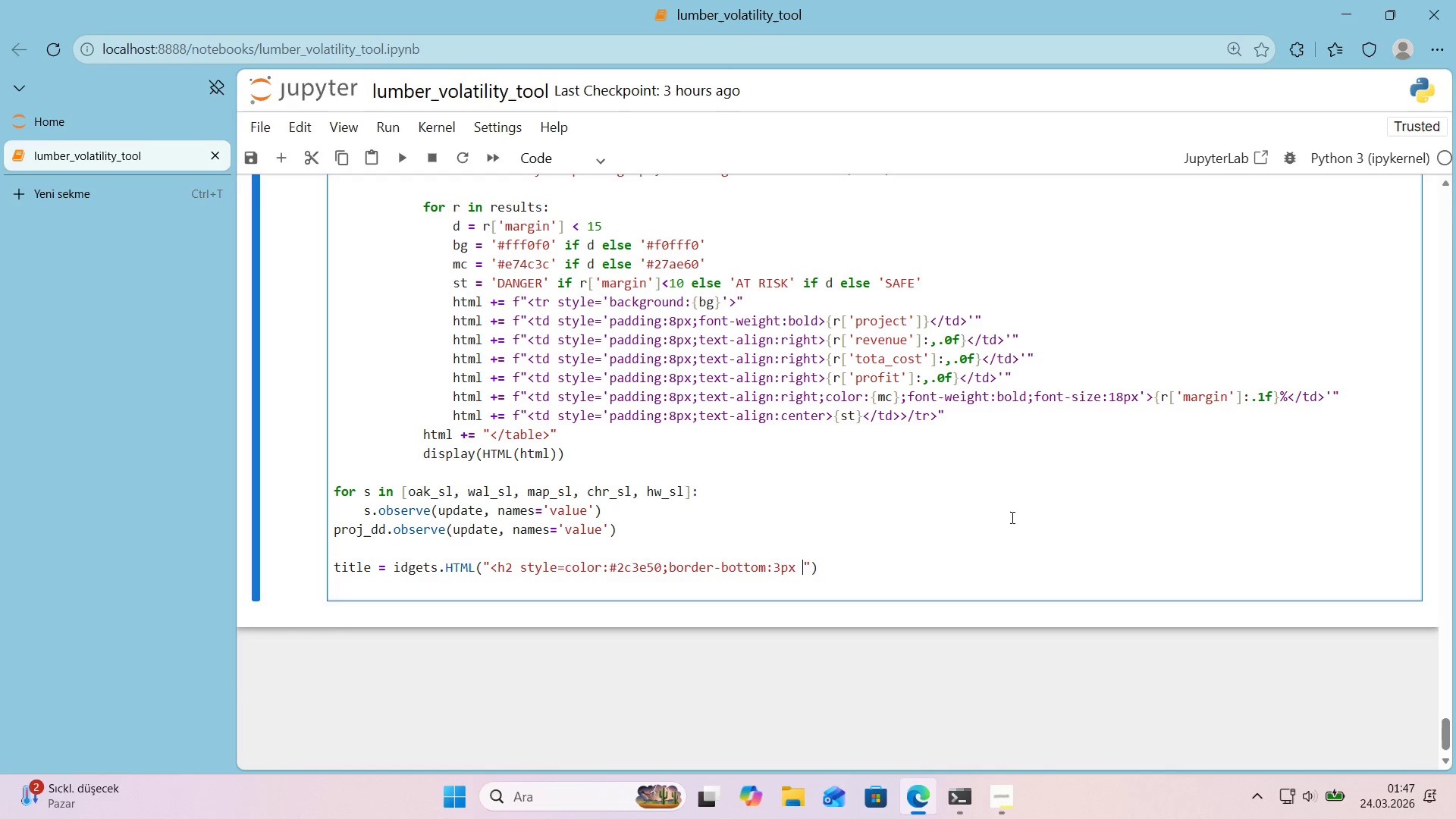 
key(ArrowRight)
 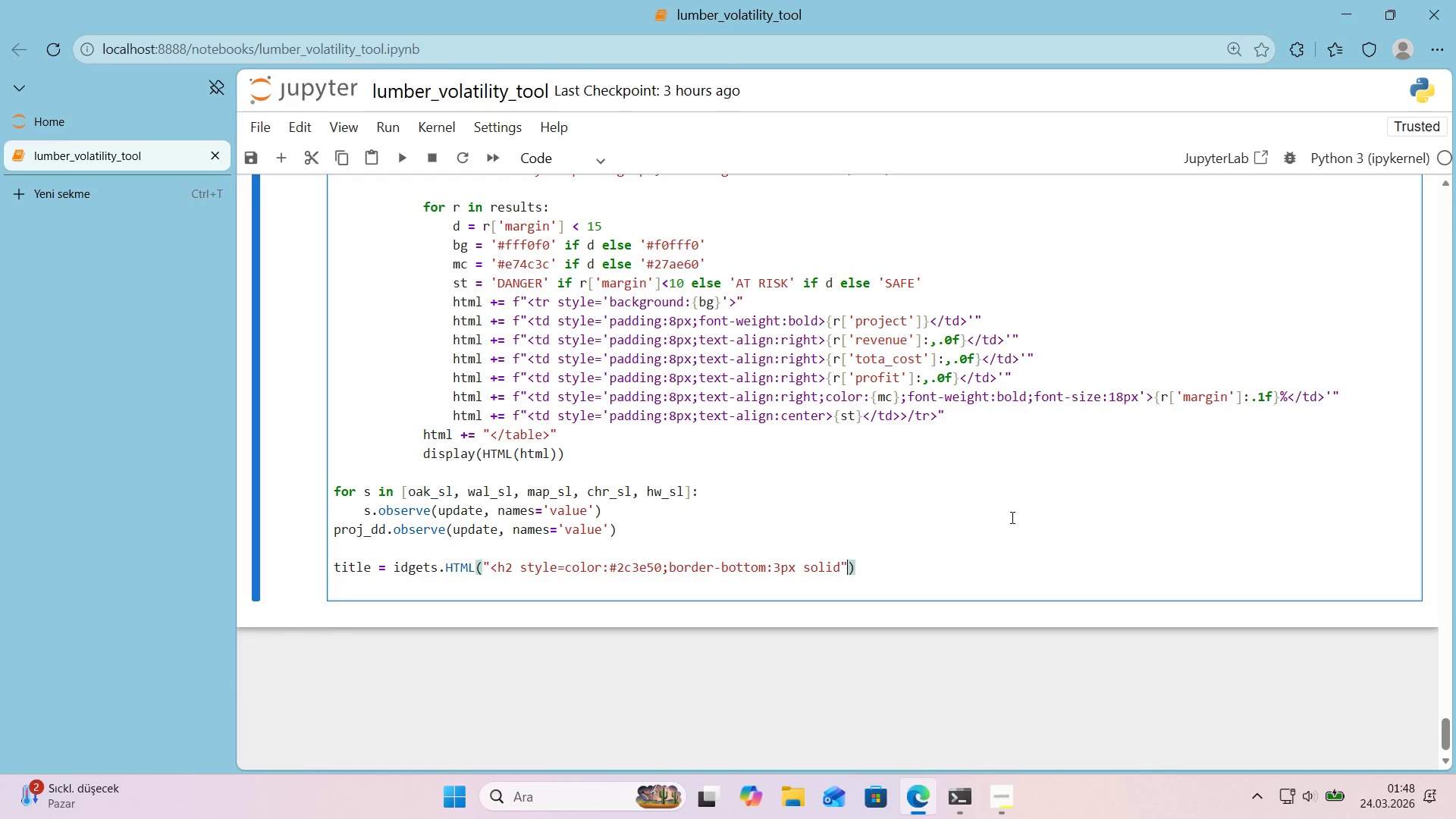 
key(ArrowLeft)
 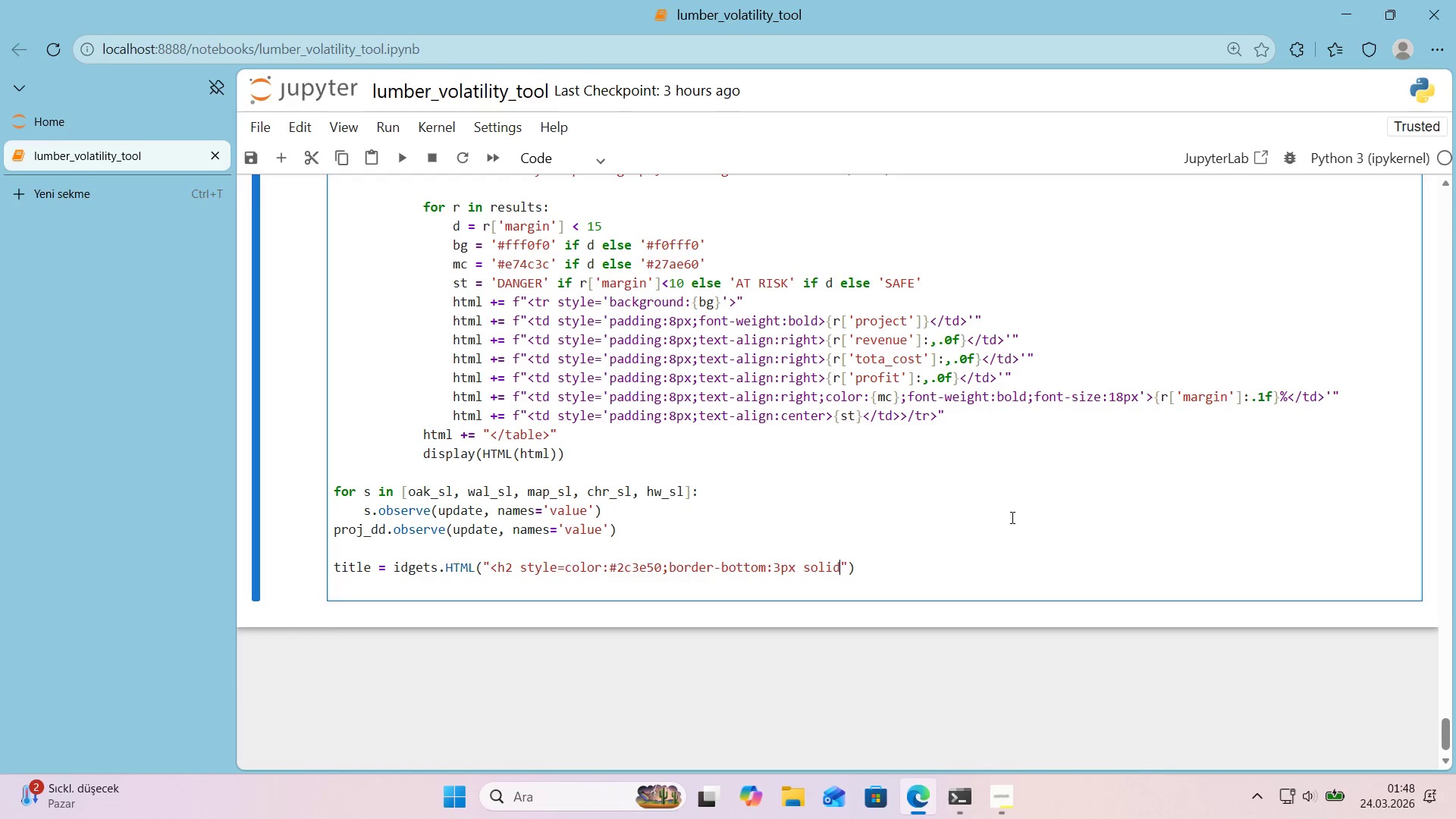 
key(Space)
 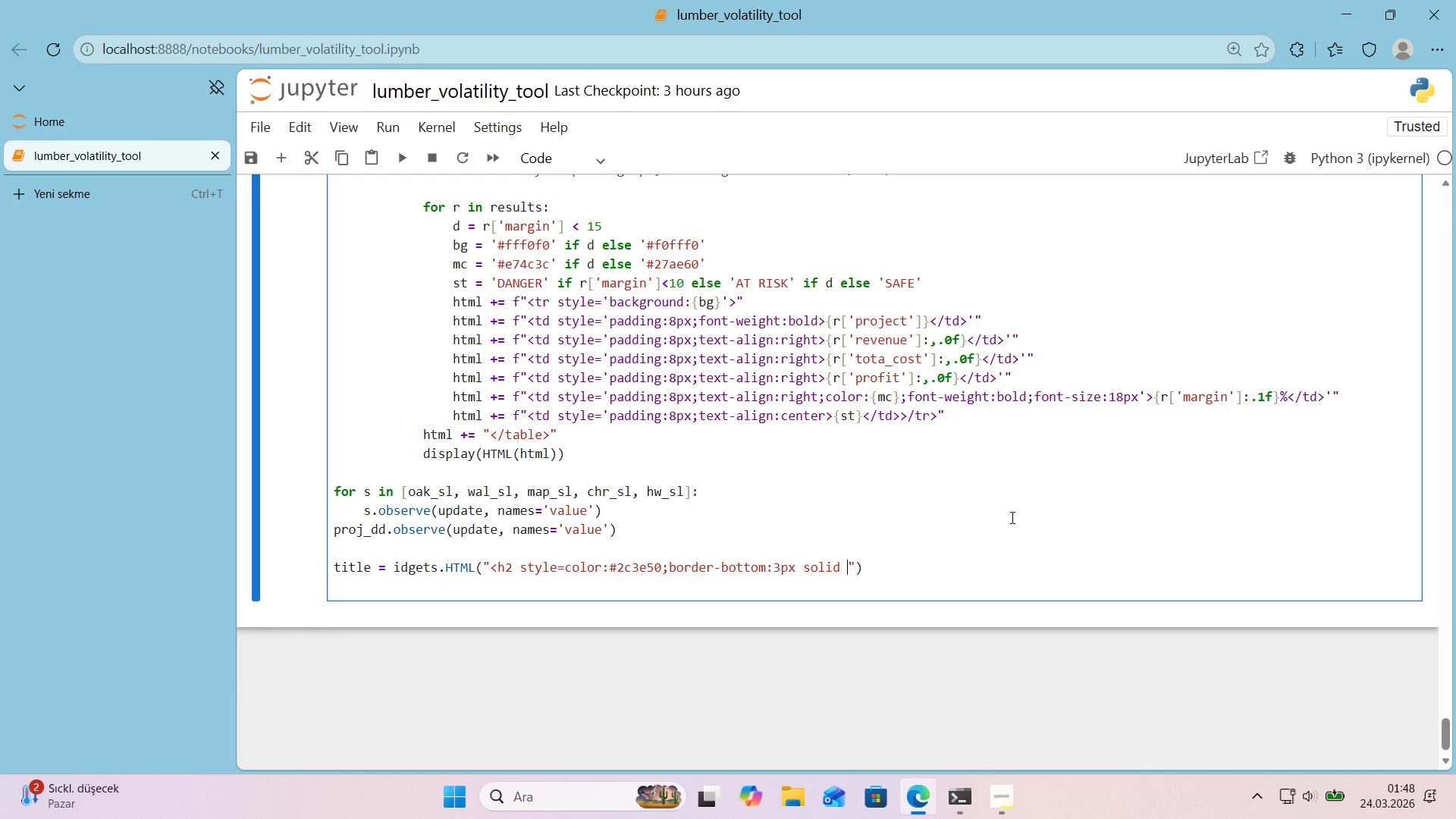 
key(Alt+Control+3)
 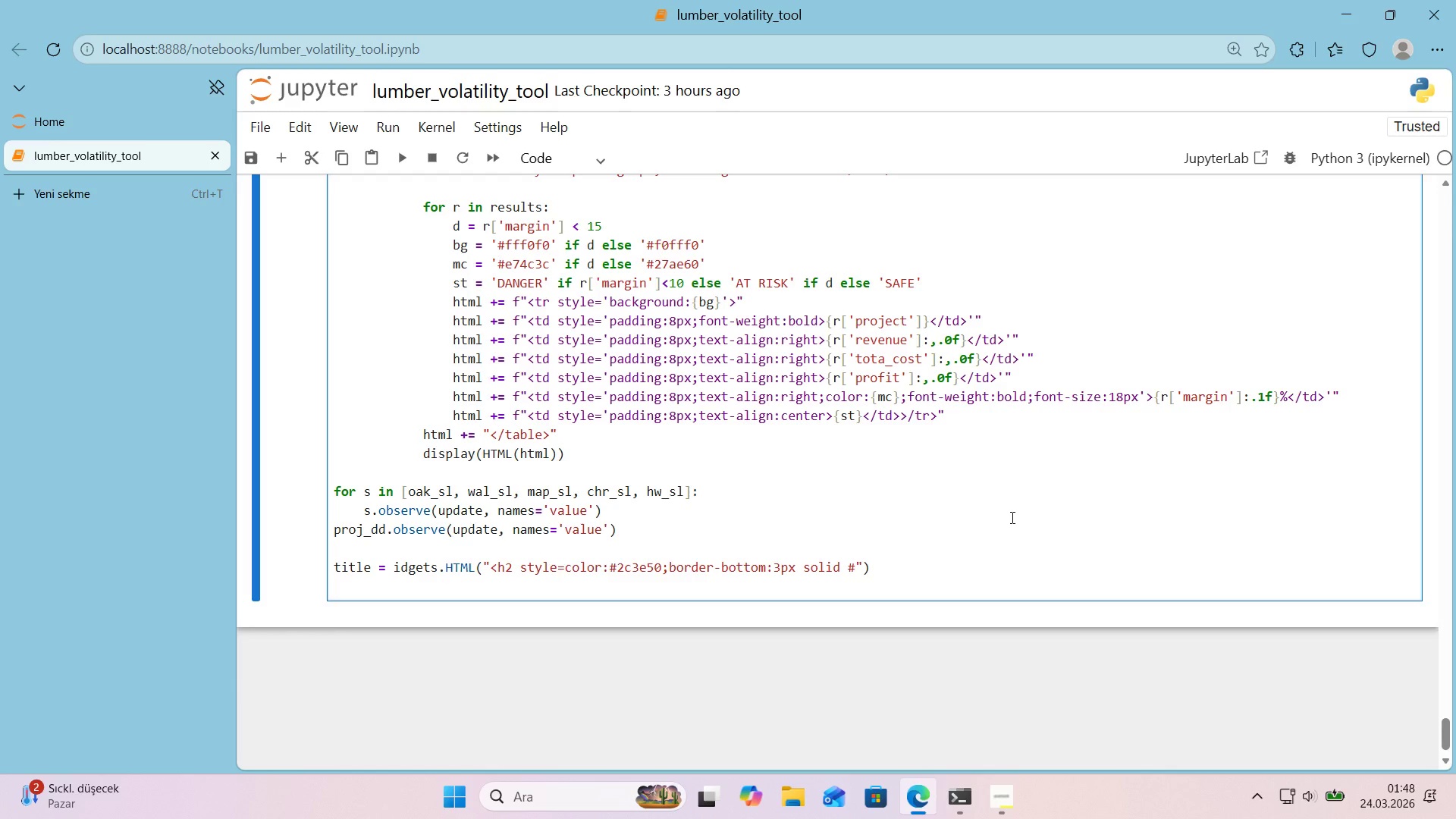 
key(Numpad8)
 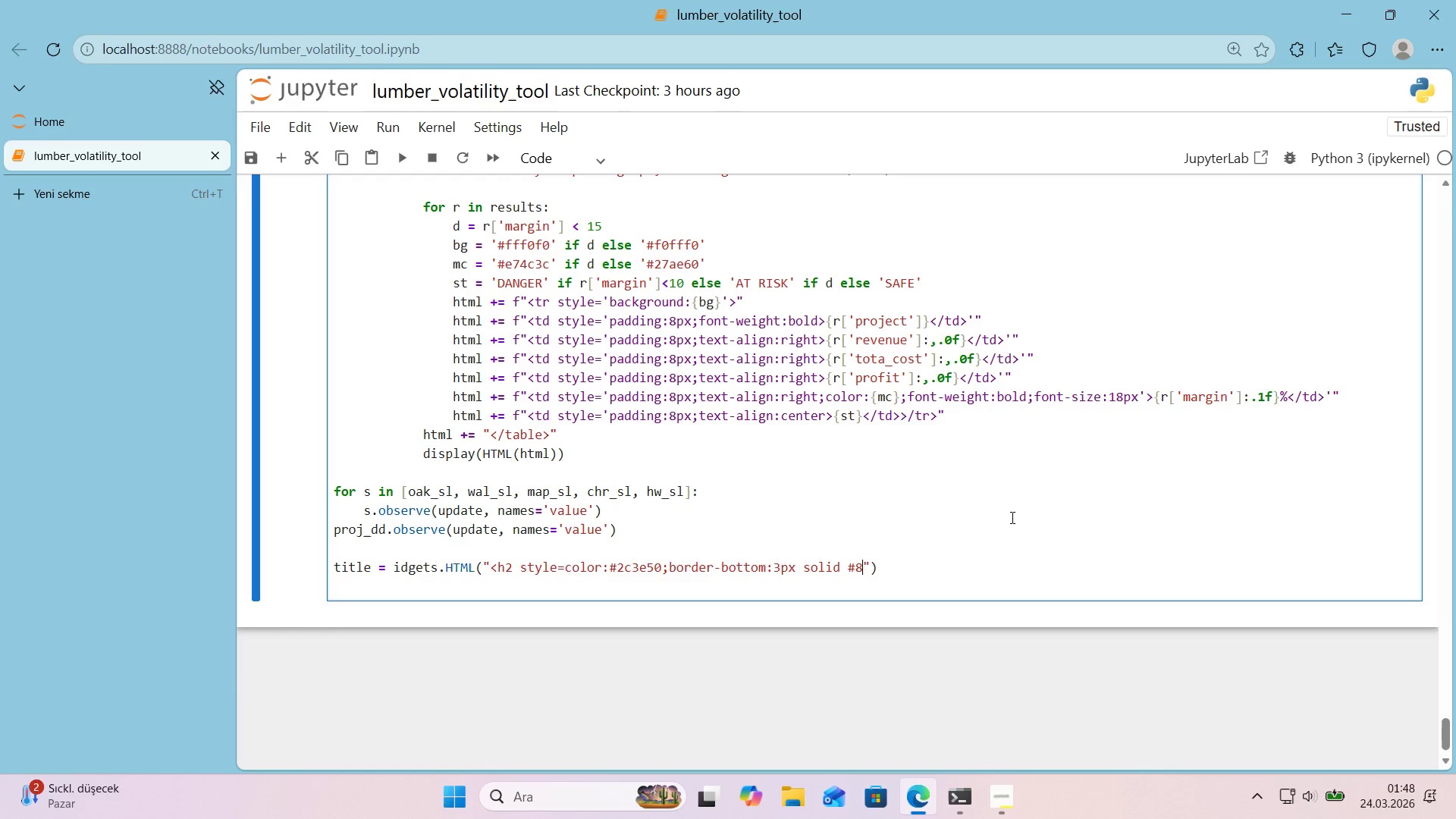 
key(B)
 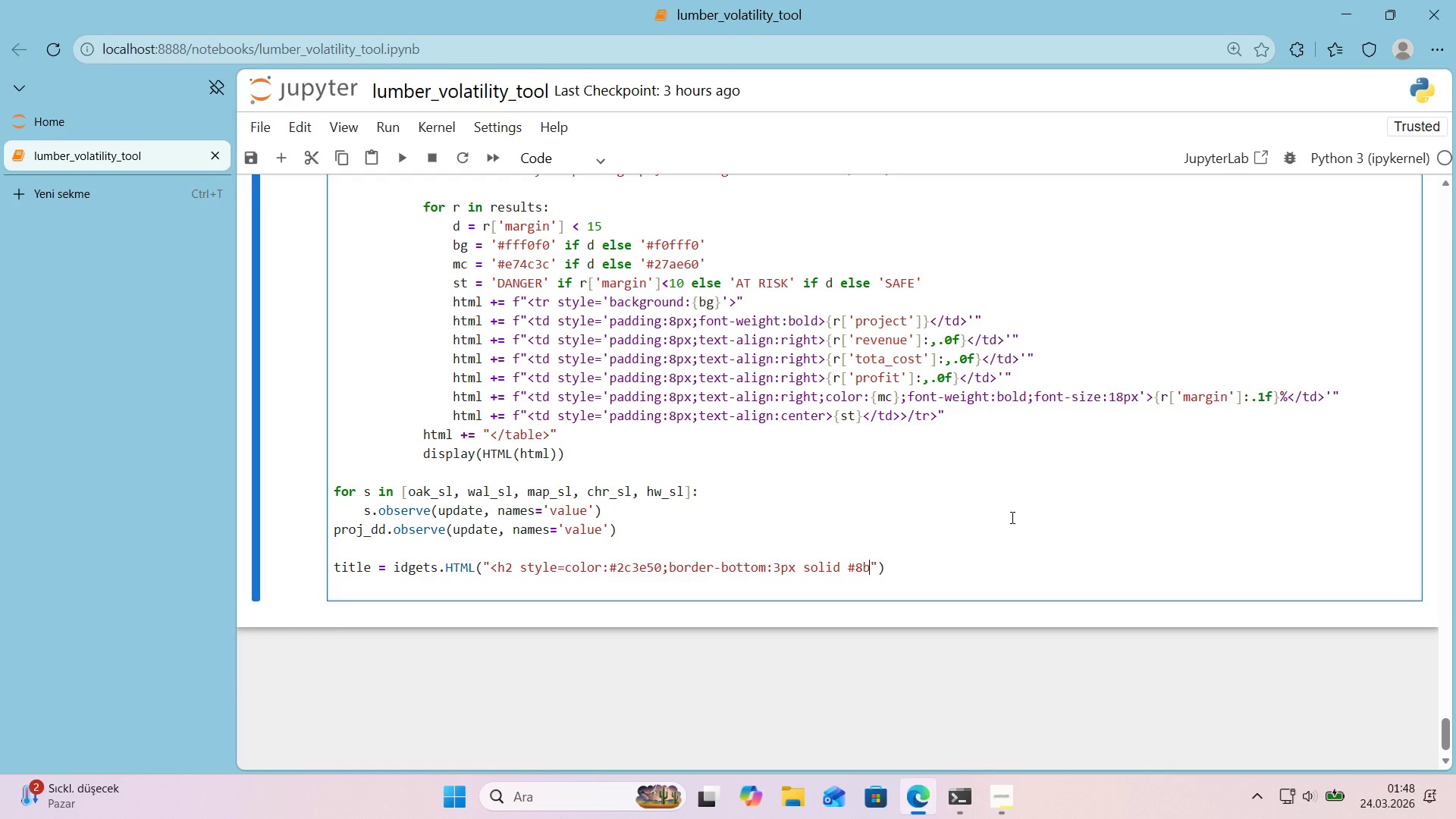 
key(CapsLock)
 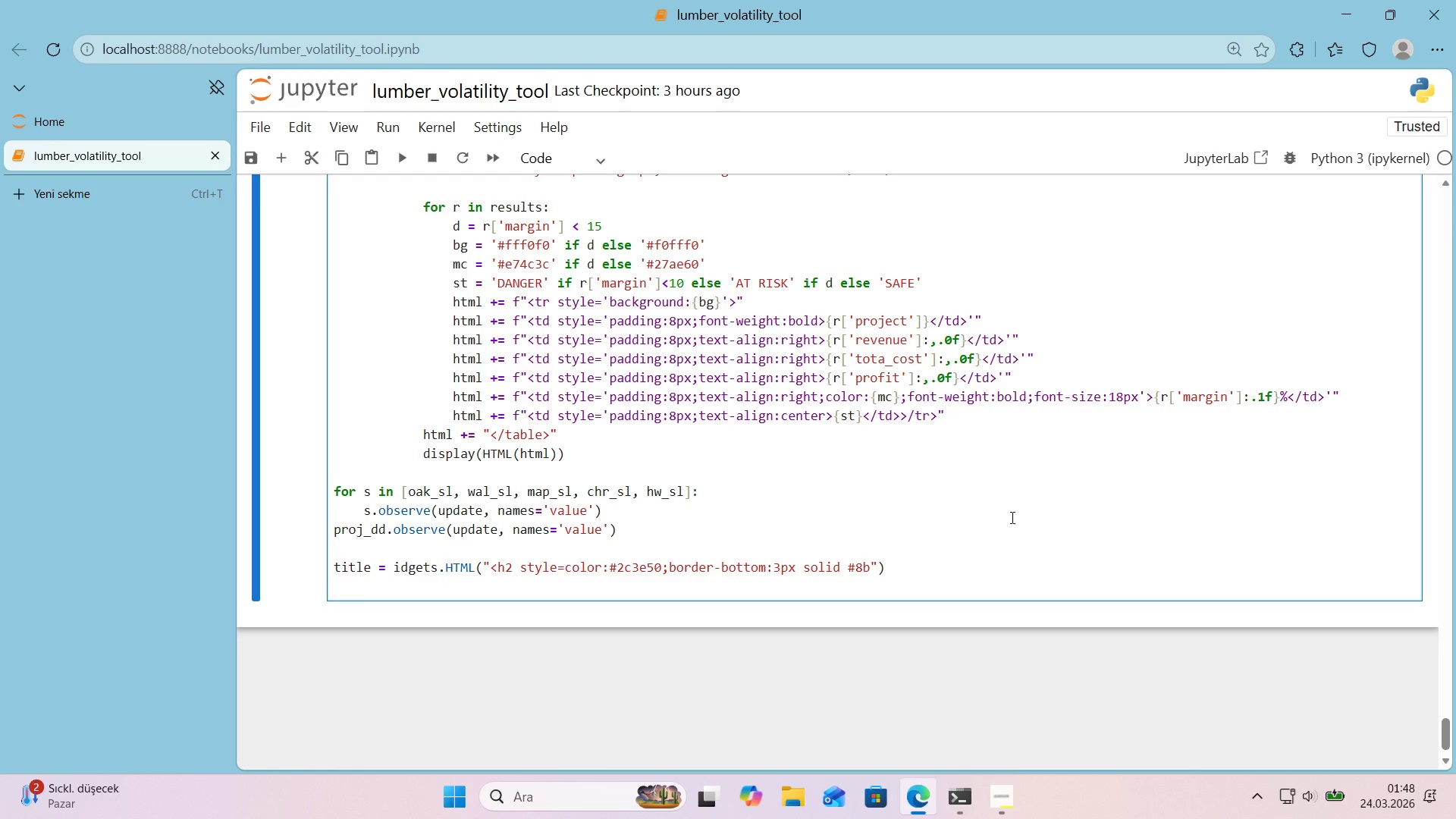 
key(Enter)
 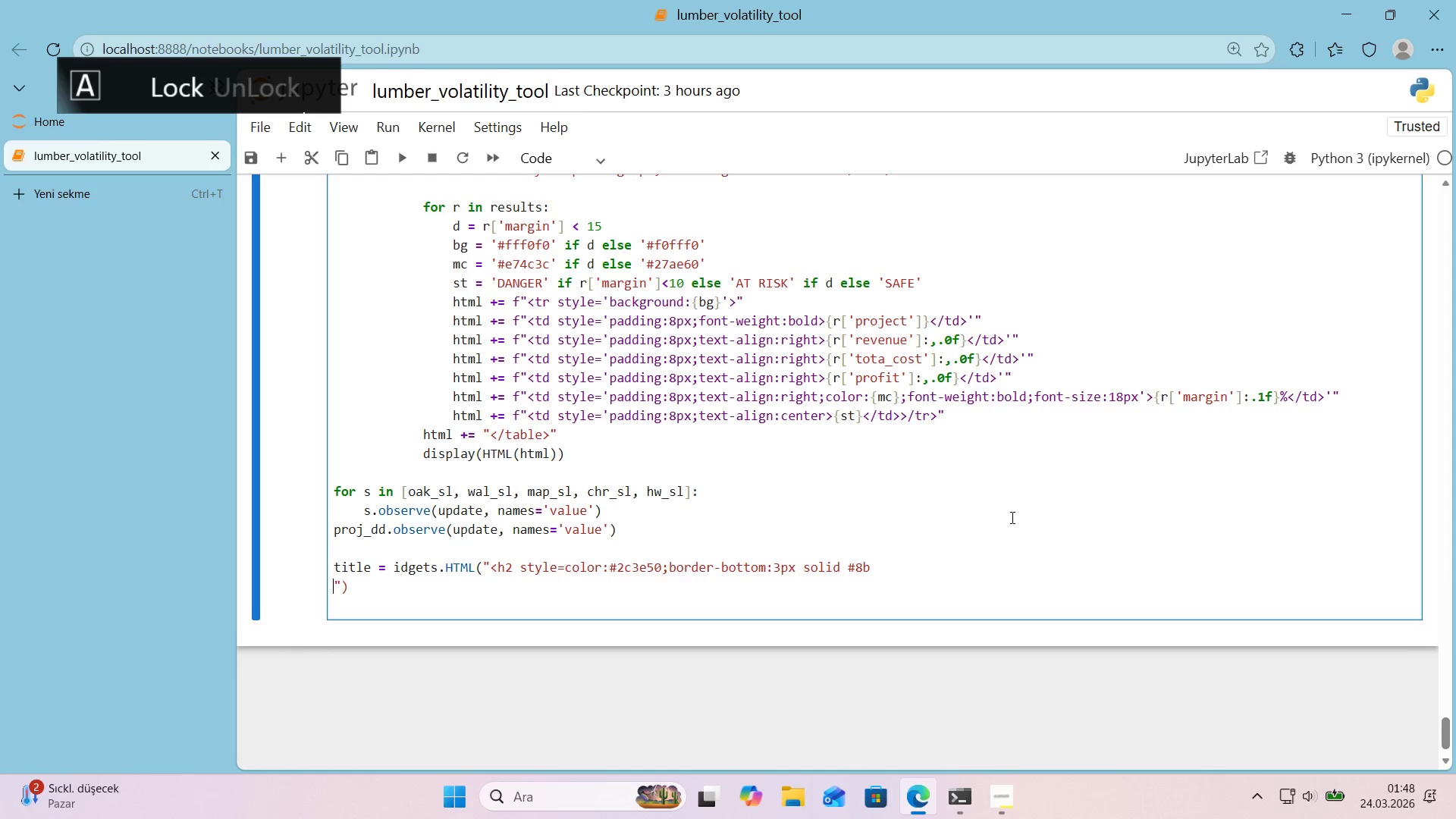 
key(Backspace)
 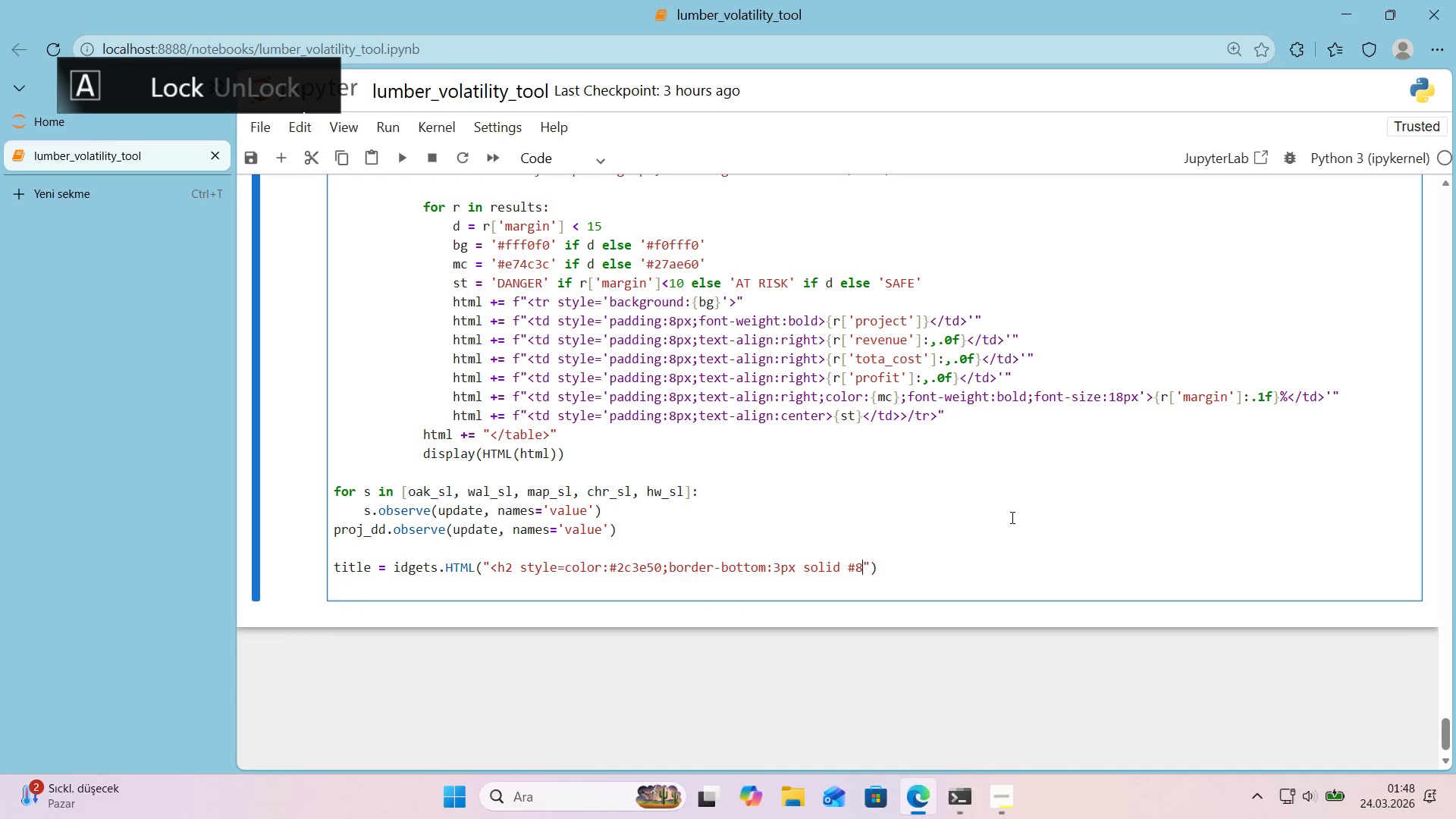 
key(Backspace)
 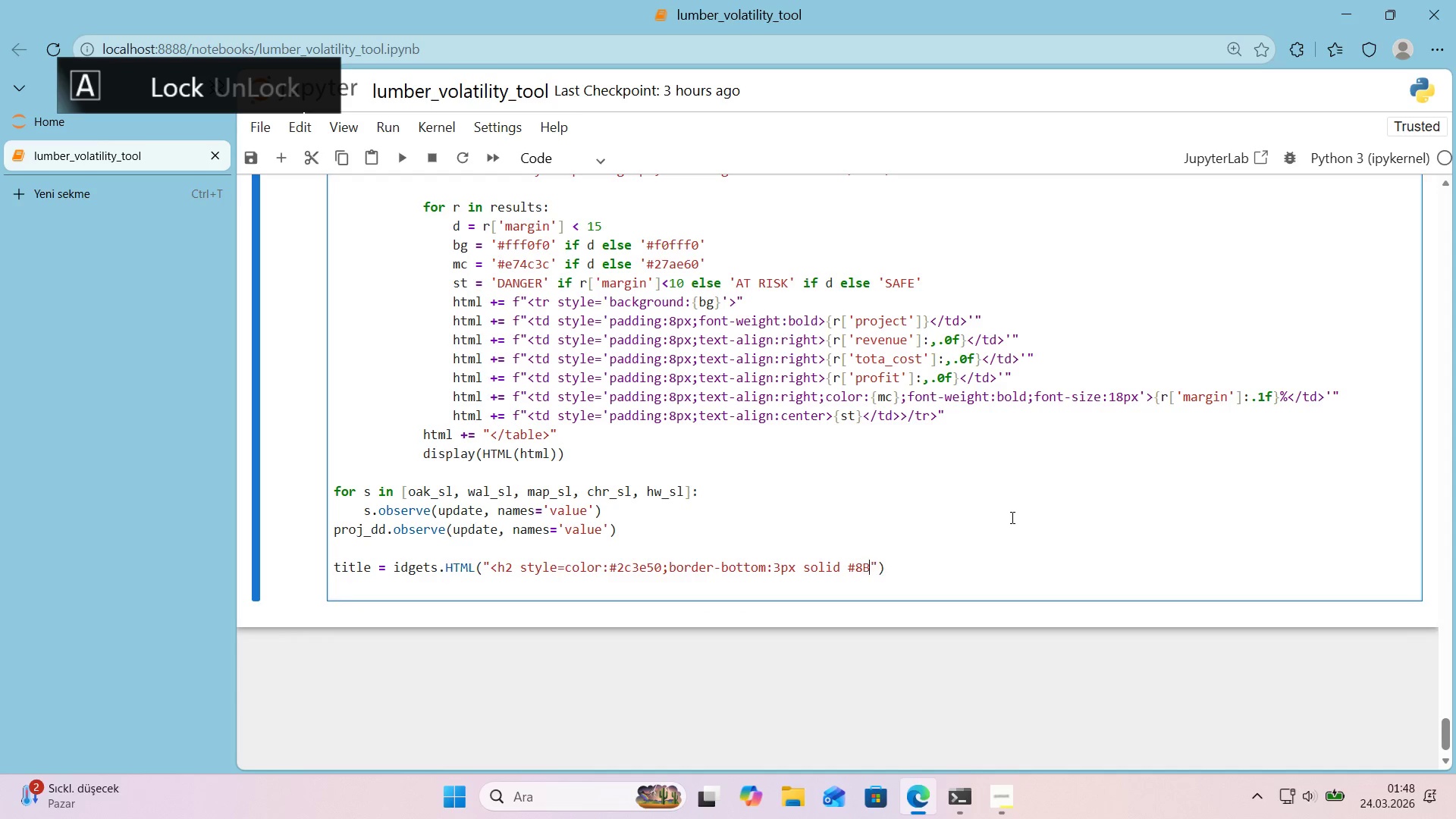 
key(B)
 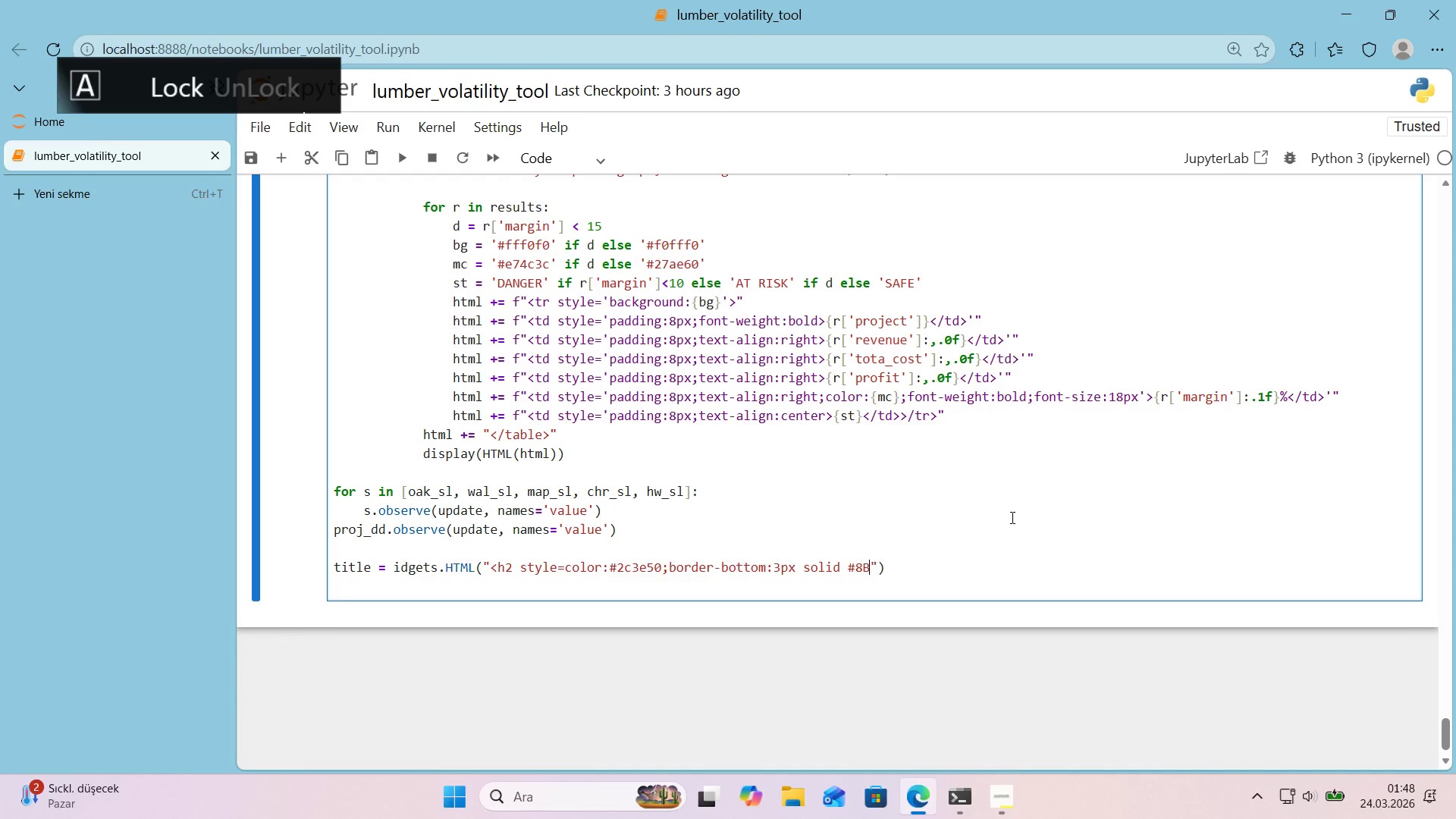 
key(CapsLock)
 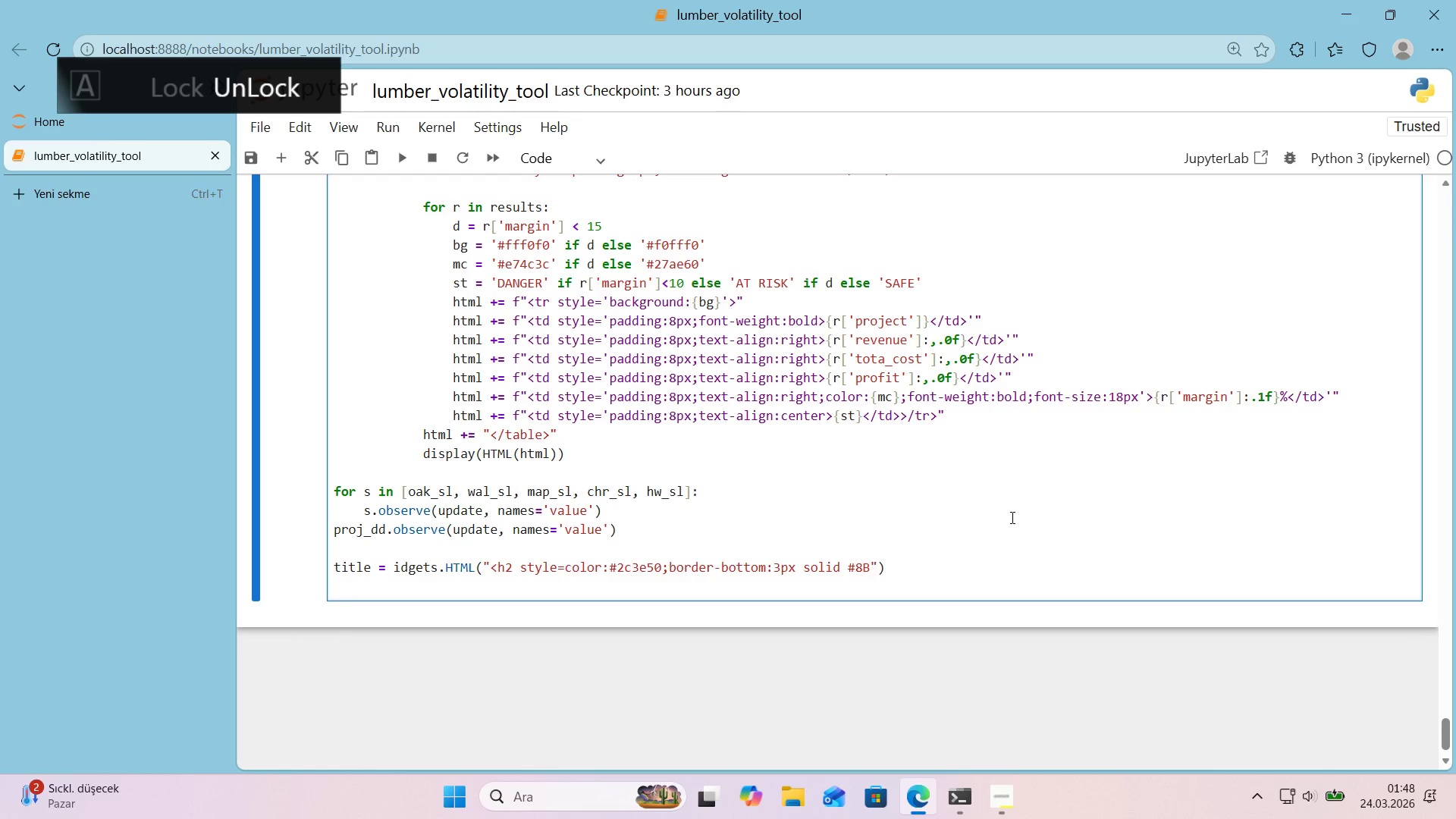 
key(Numpad4)
 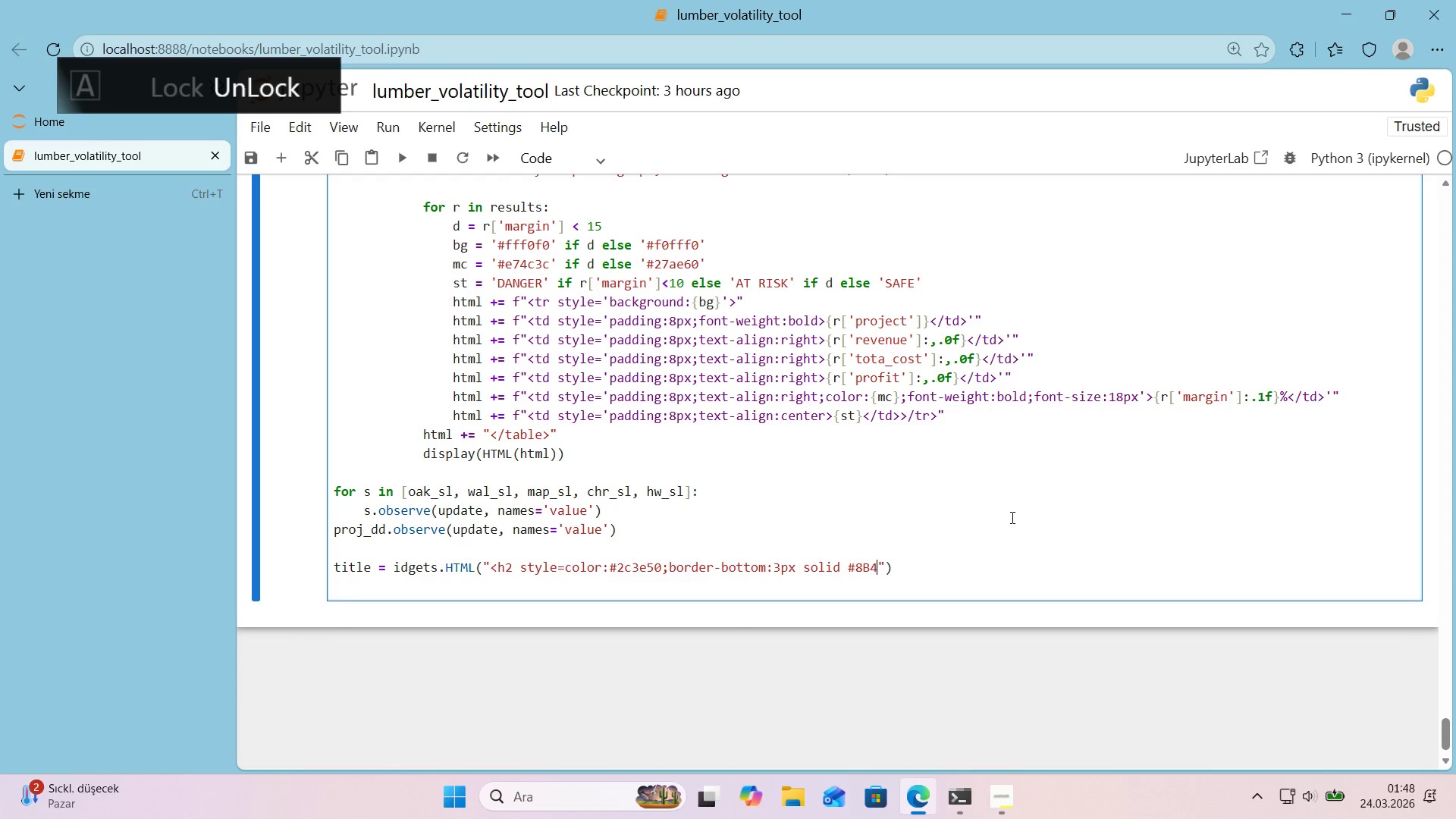 
key(Numpad5)
 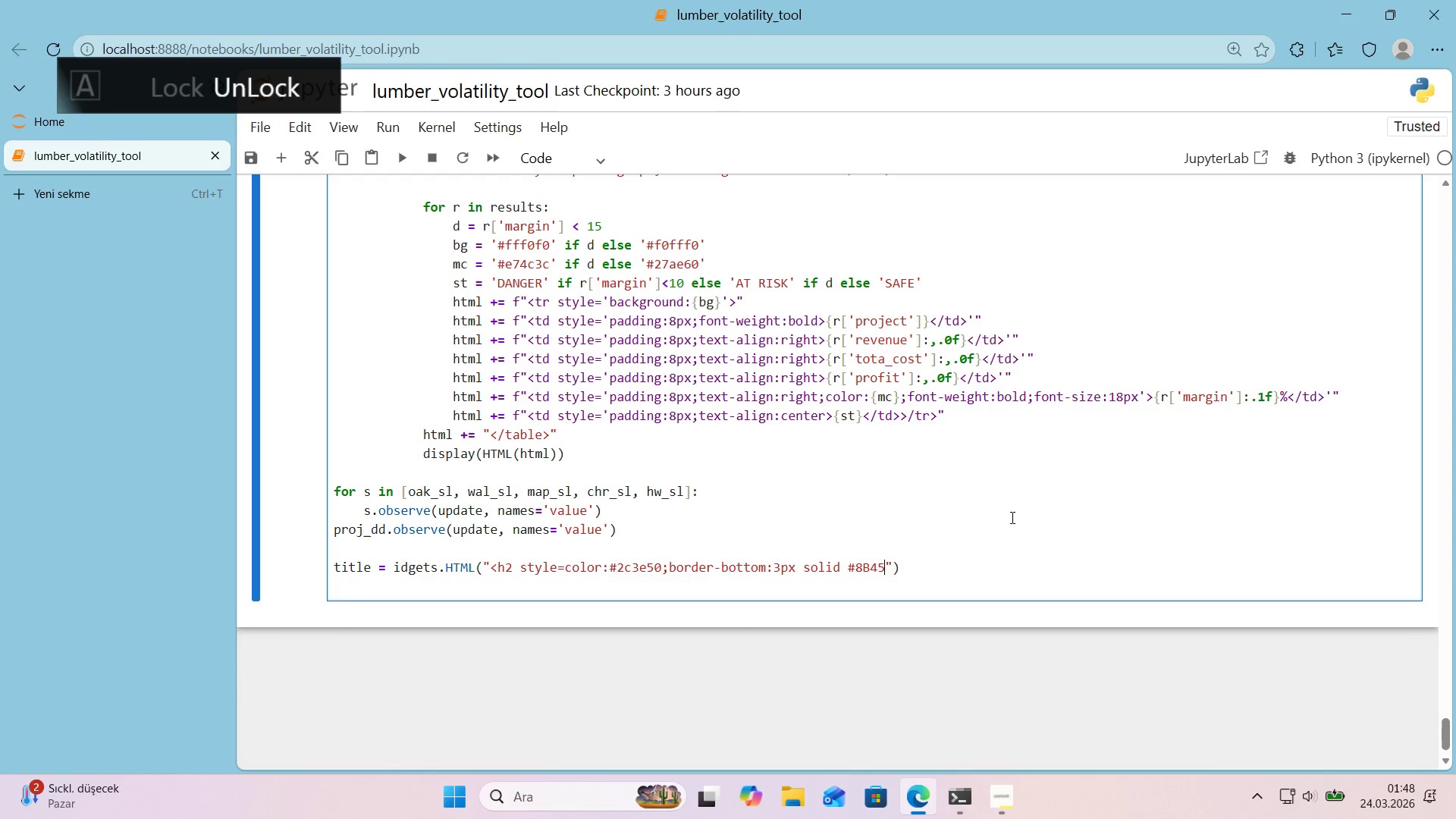 
key(Numpad1)
 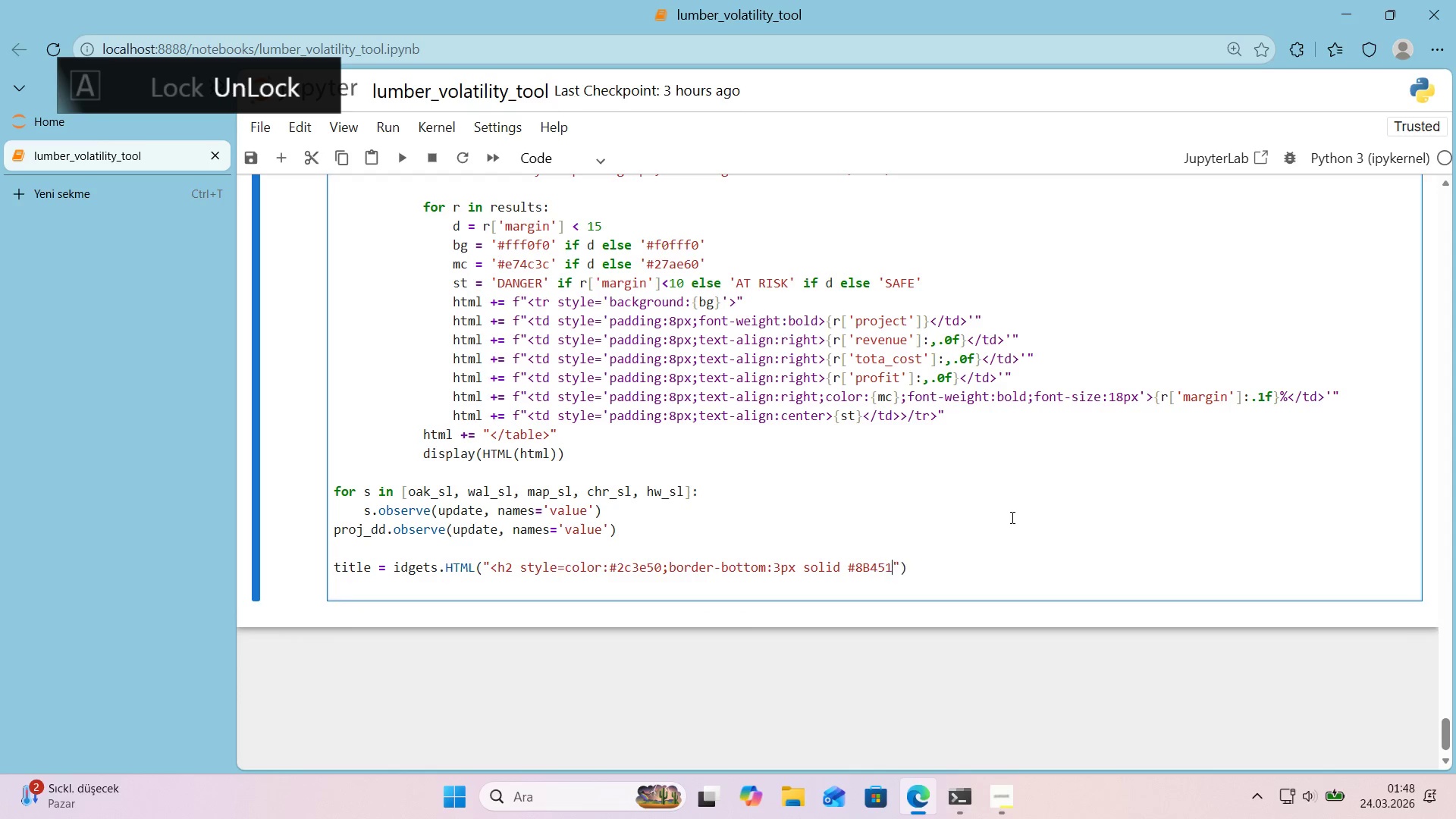 
key(Numpad3)
 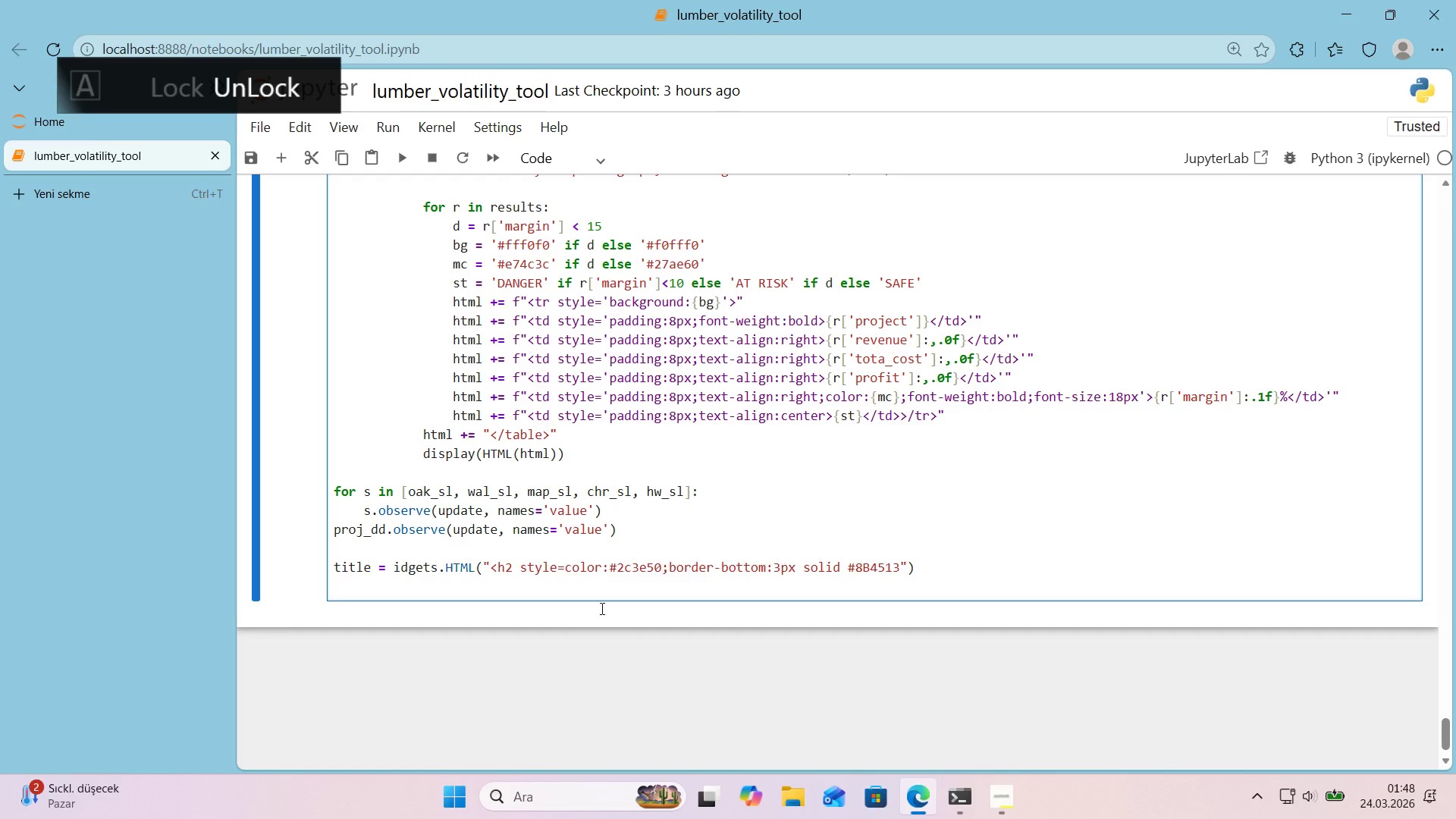 
key(CapsLock)
 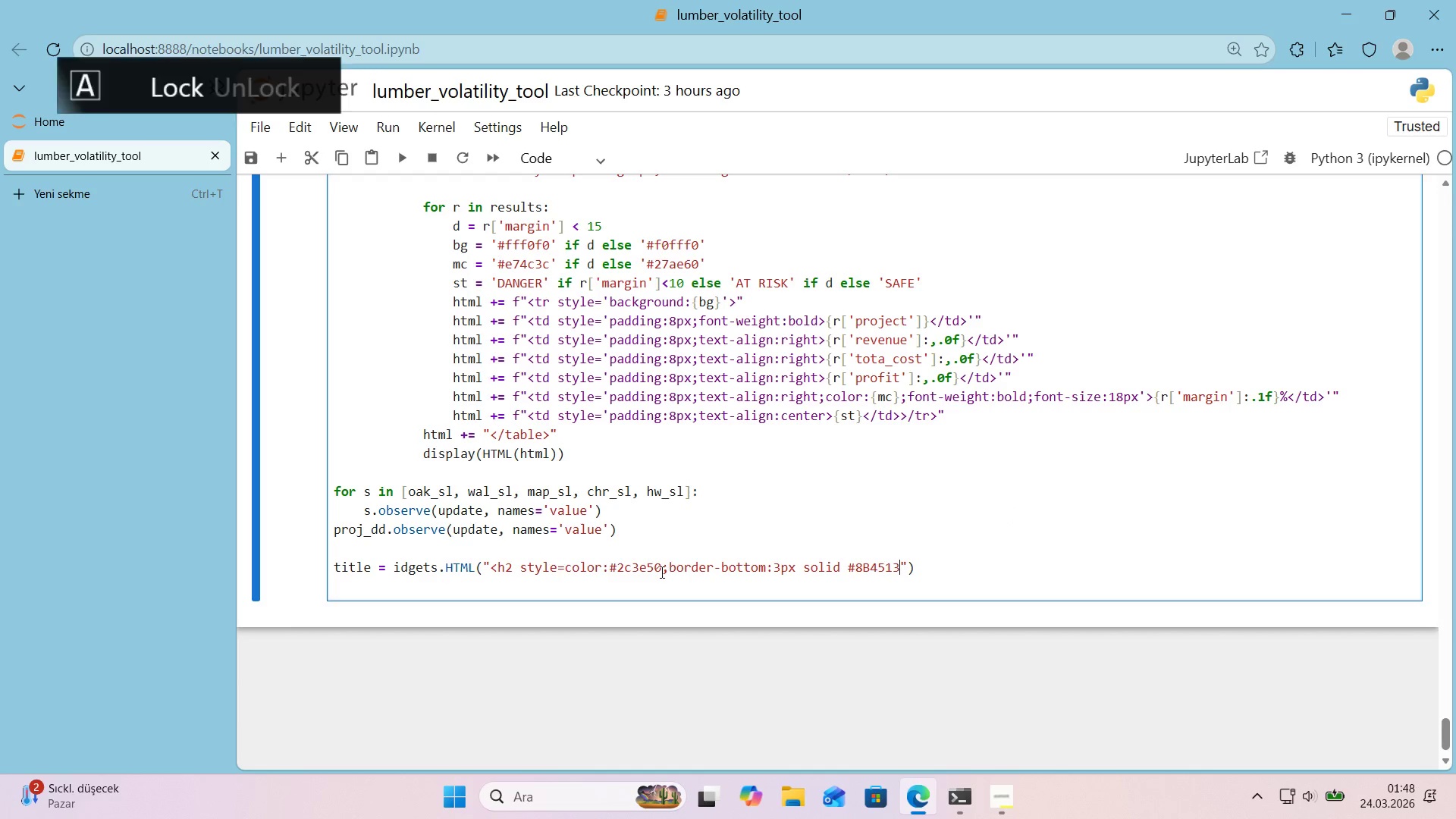 
left_click_drag(start_coordinate=[659, 571], to_coordinate=[627, 576])
 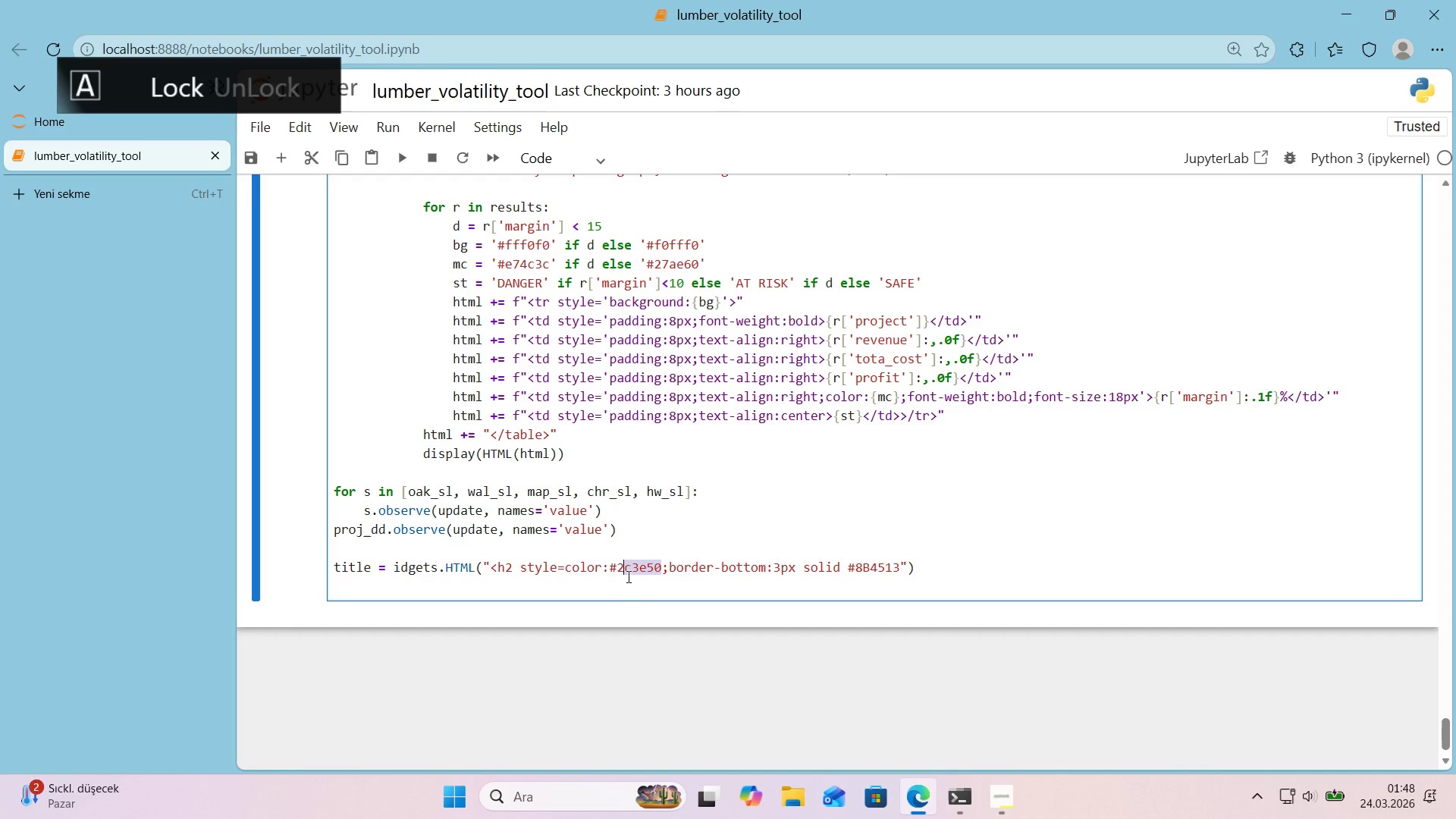 
key(CapsLock)
 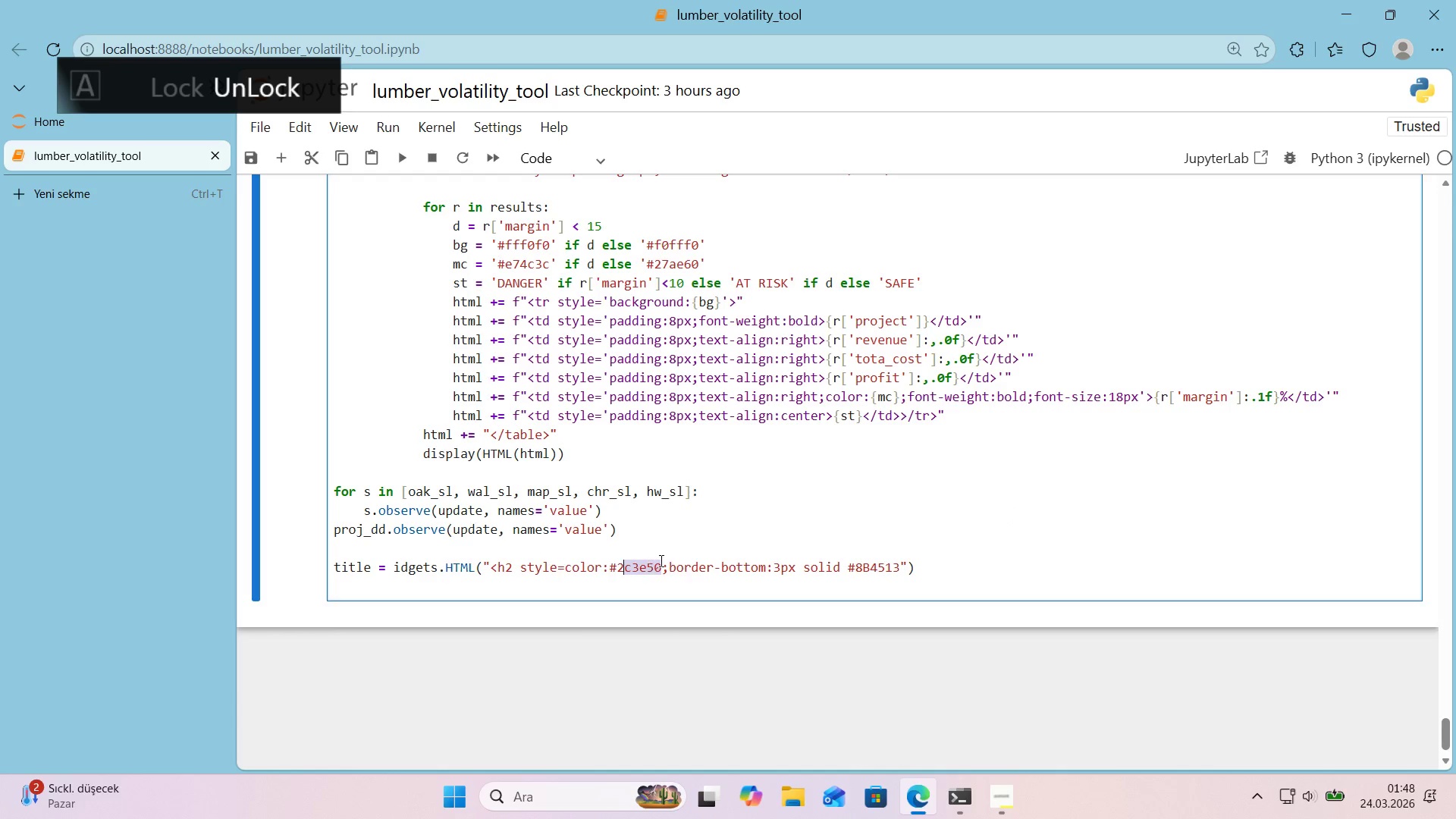 
key(CapsLock)
 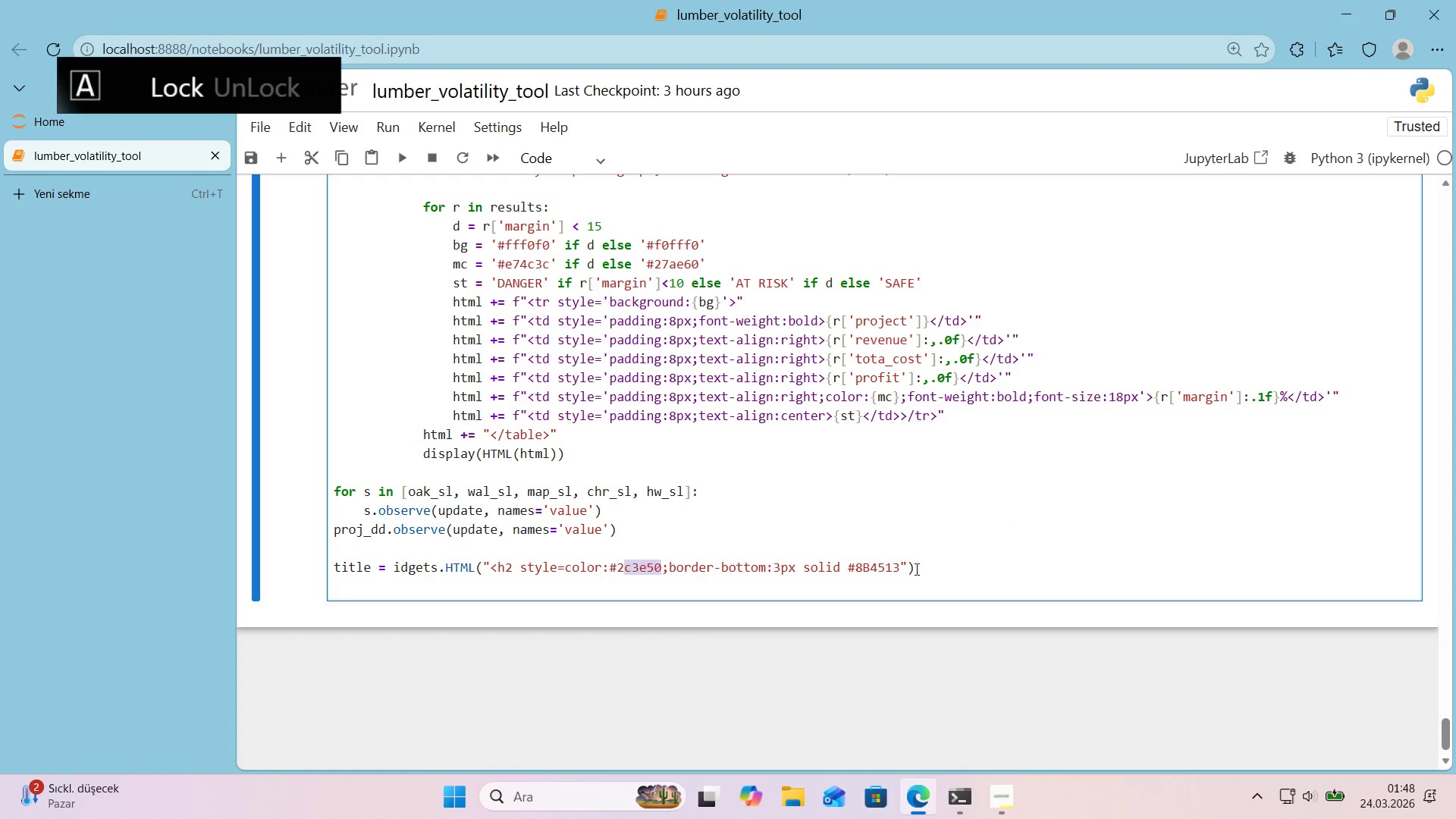 
left_click([902, 569])
 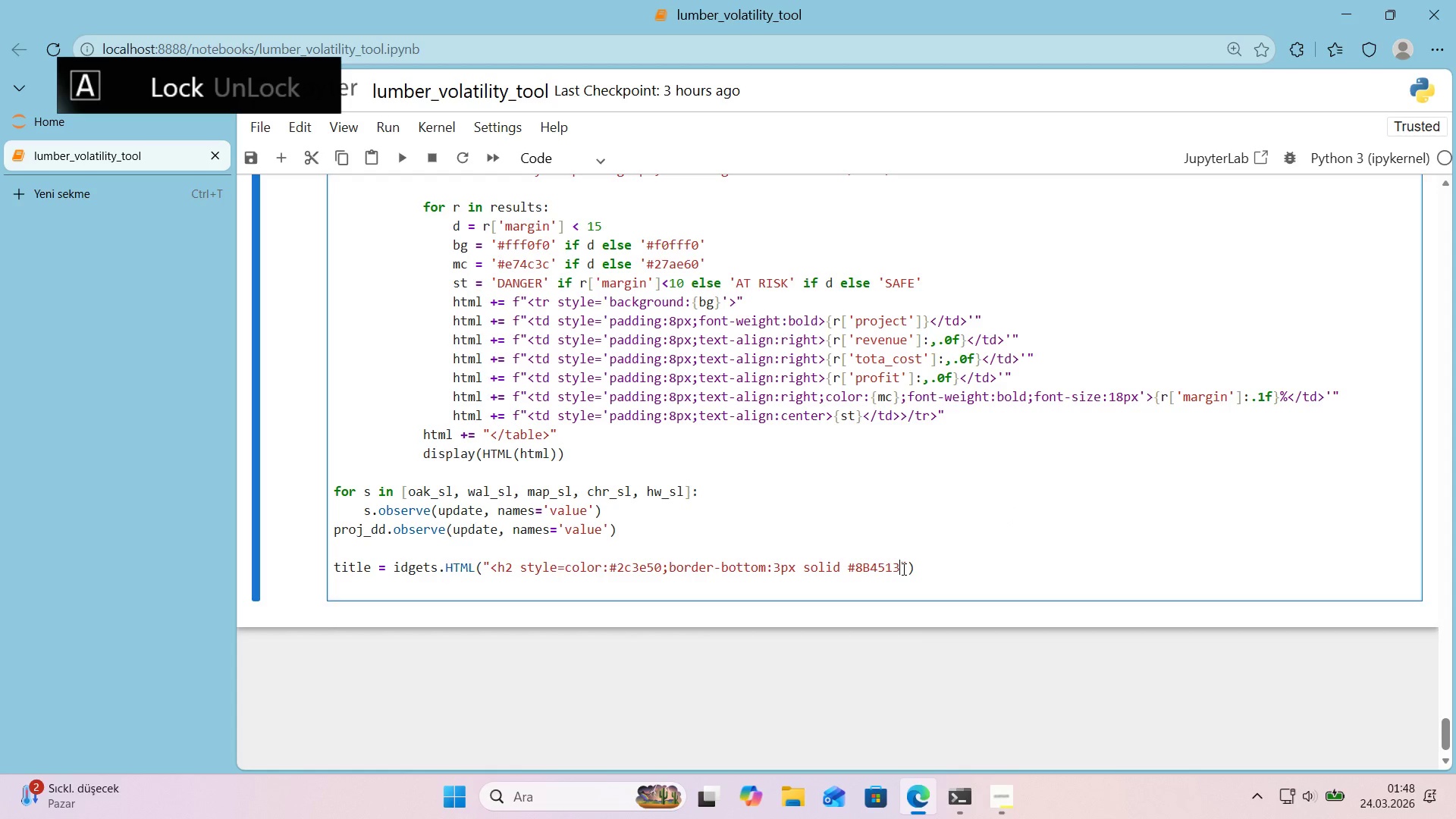 
key(Shift+ShiftRight)
 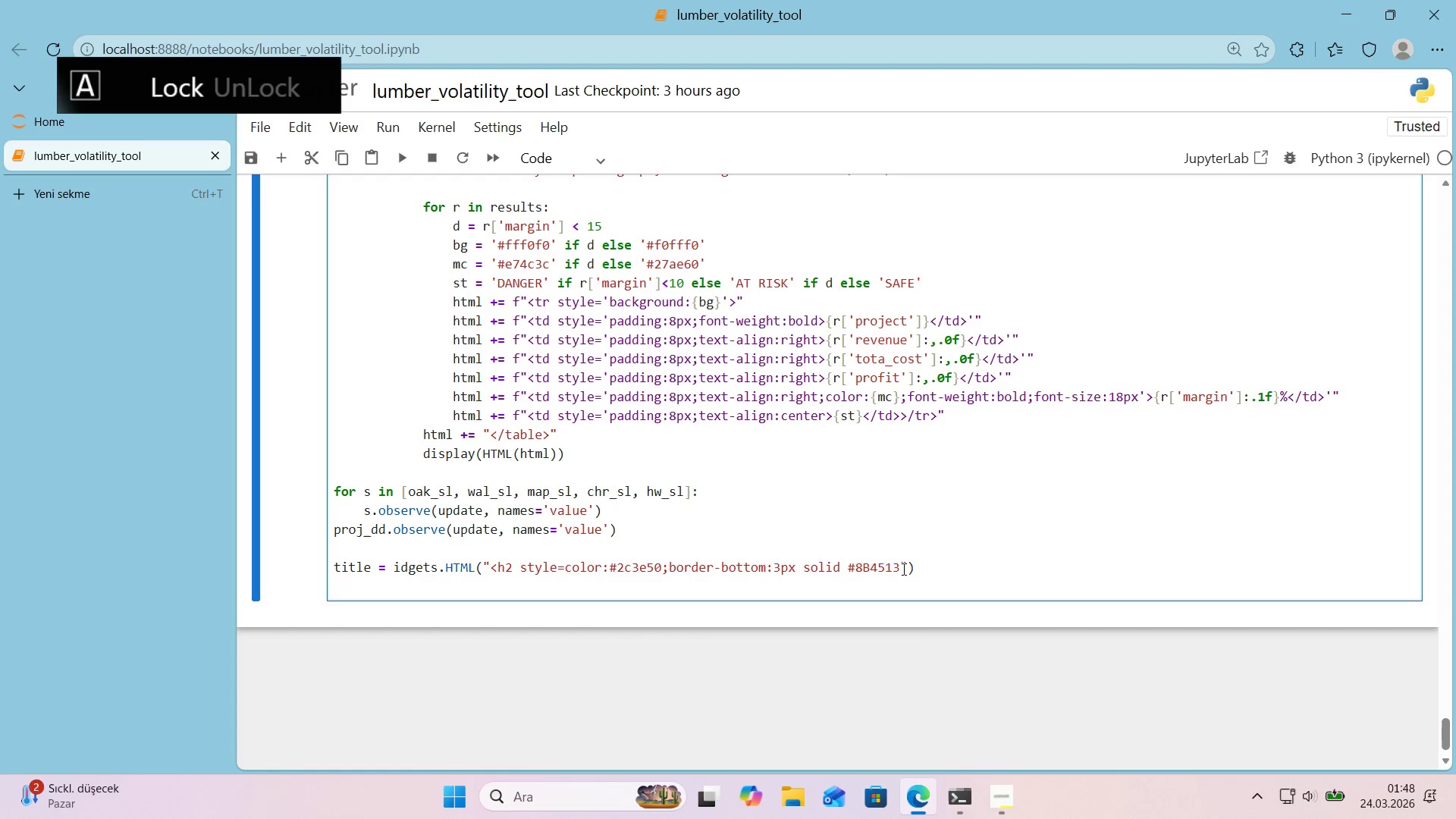 
key(Shift+Comma)
 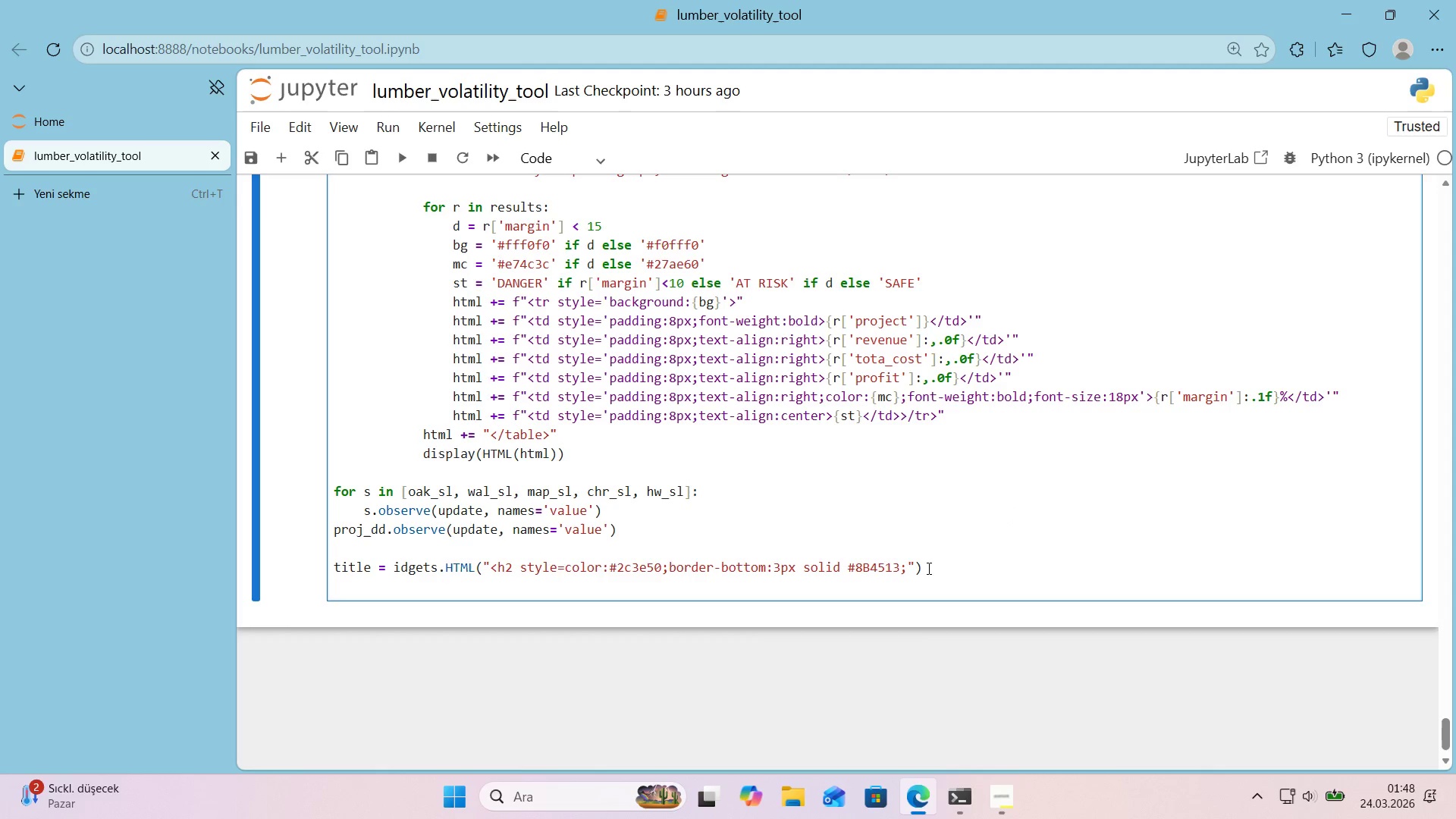 
left_click([927, 568])
 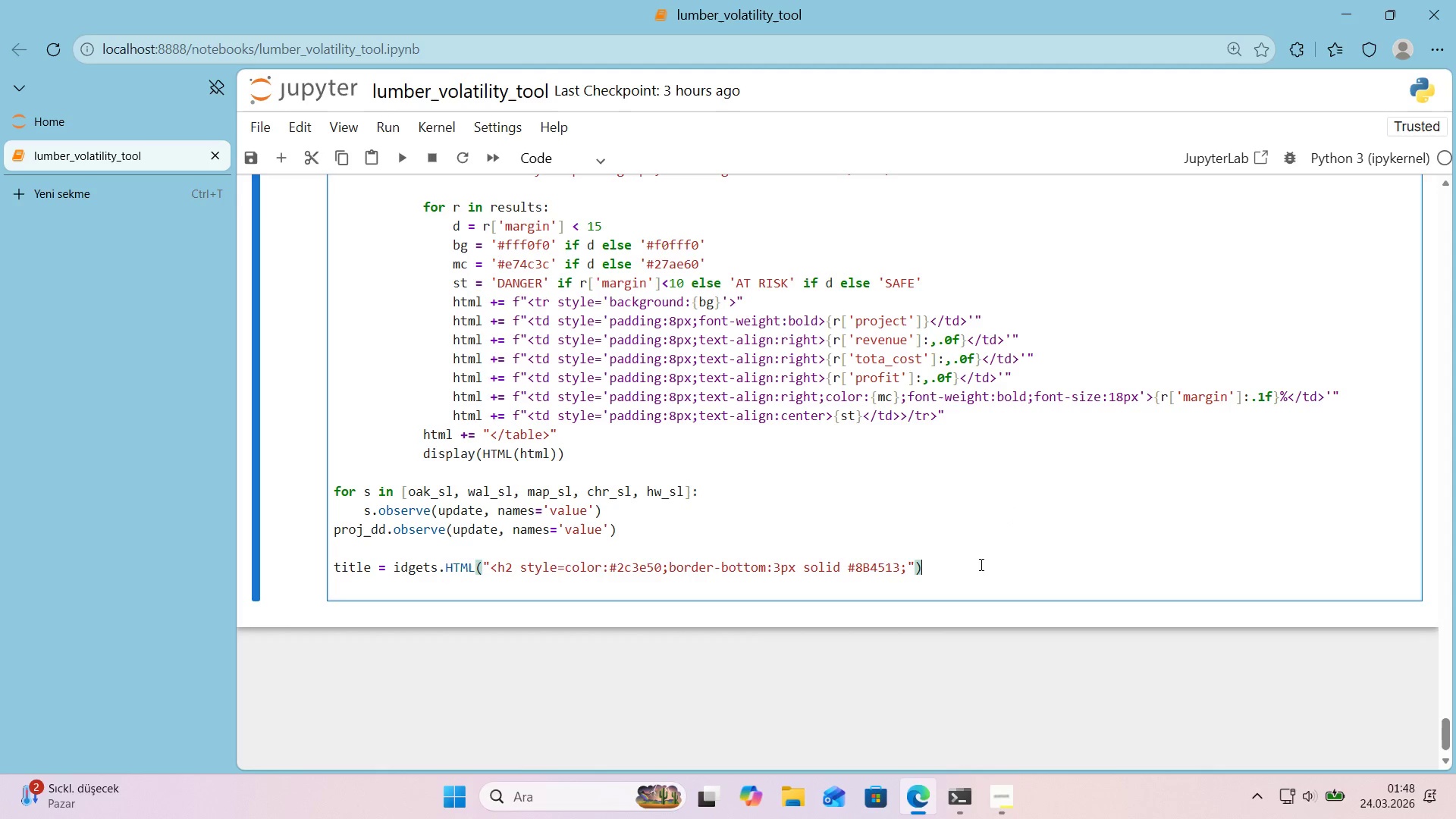 
key(CapsLock)
 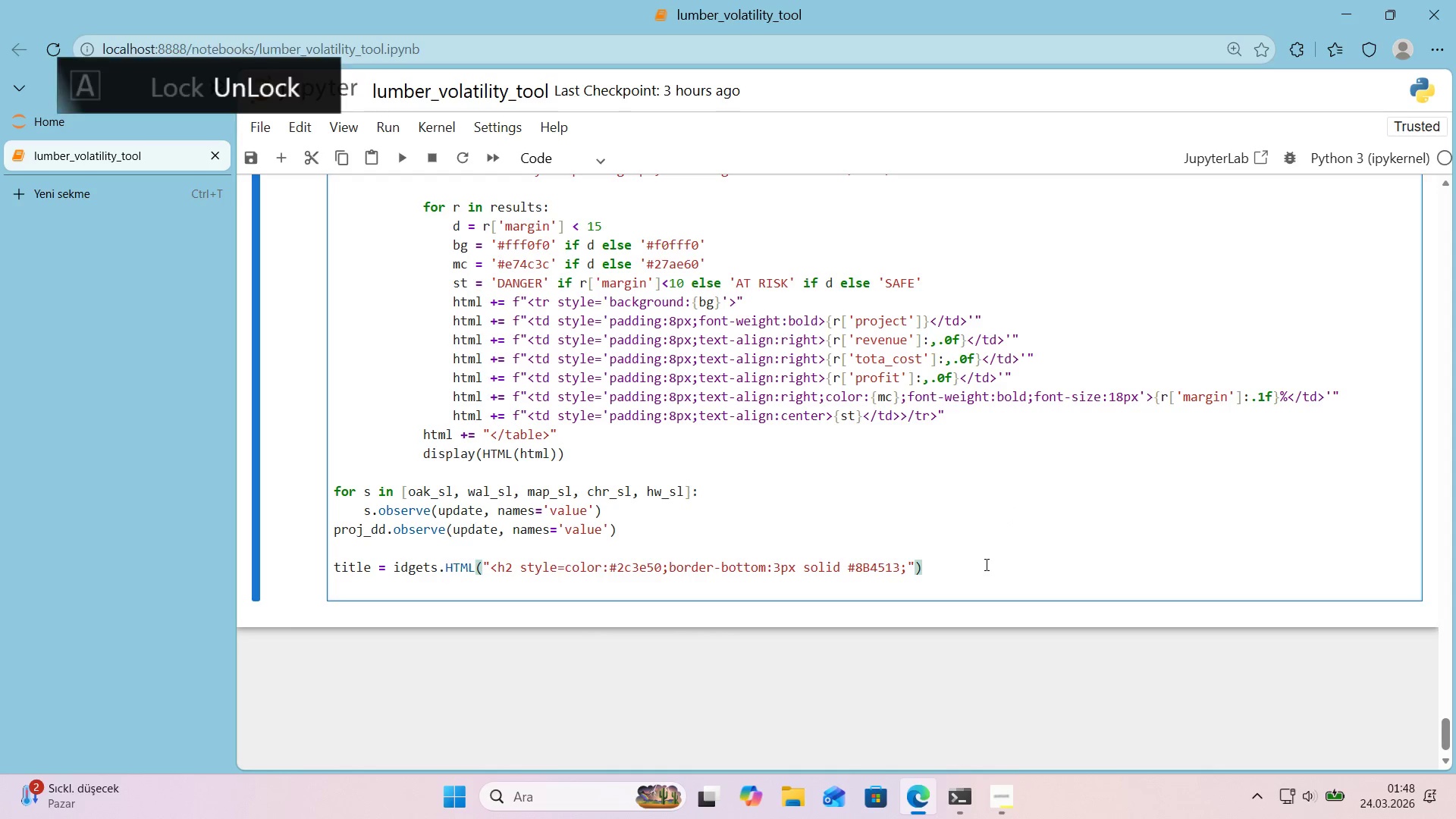 
key(CapsLock)
 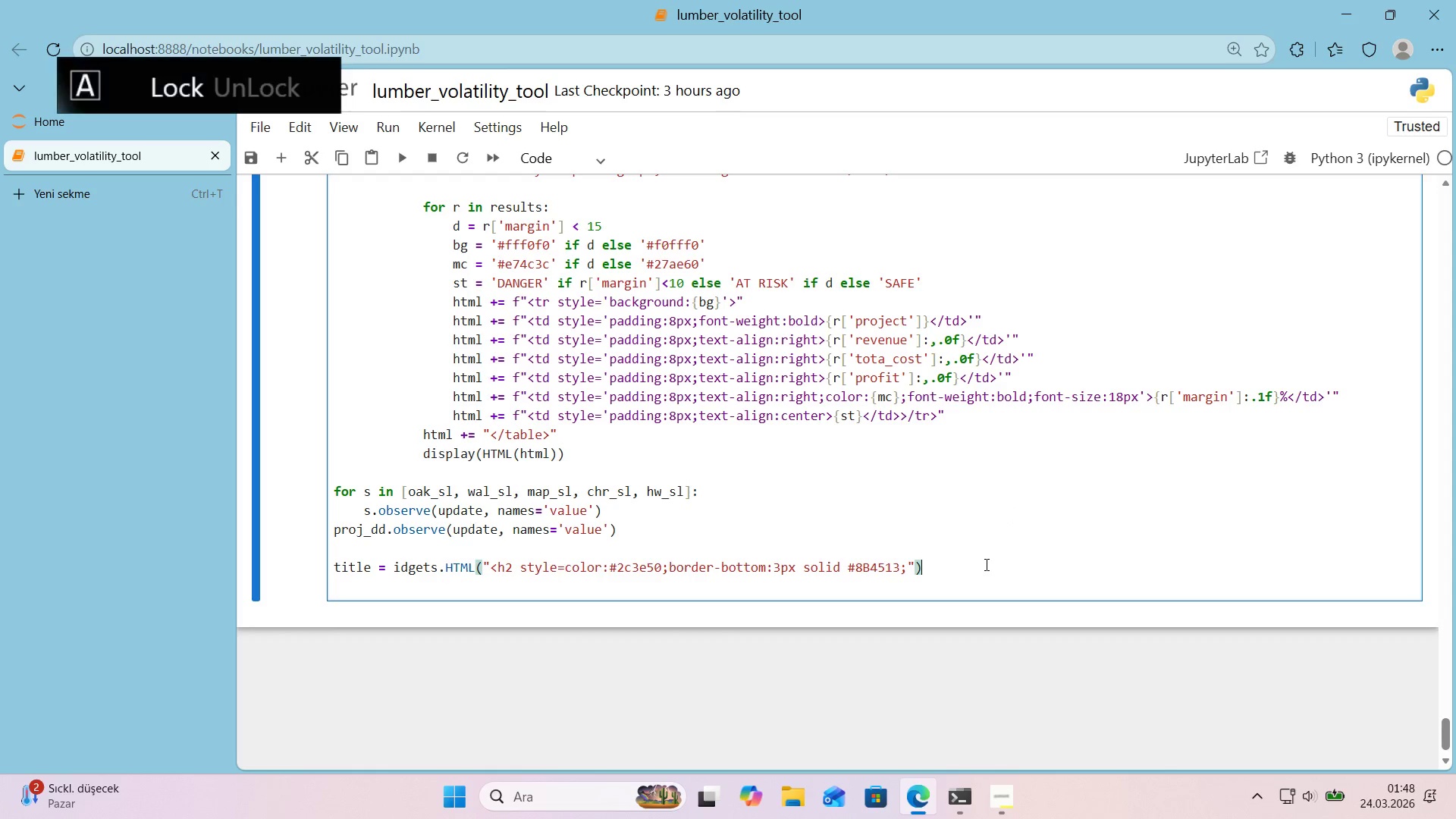 
key(CapsLock)
 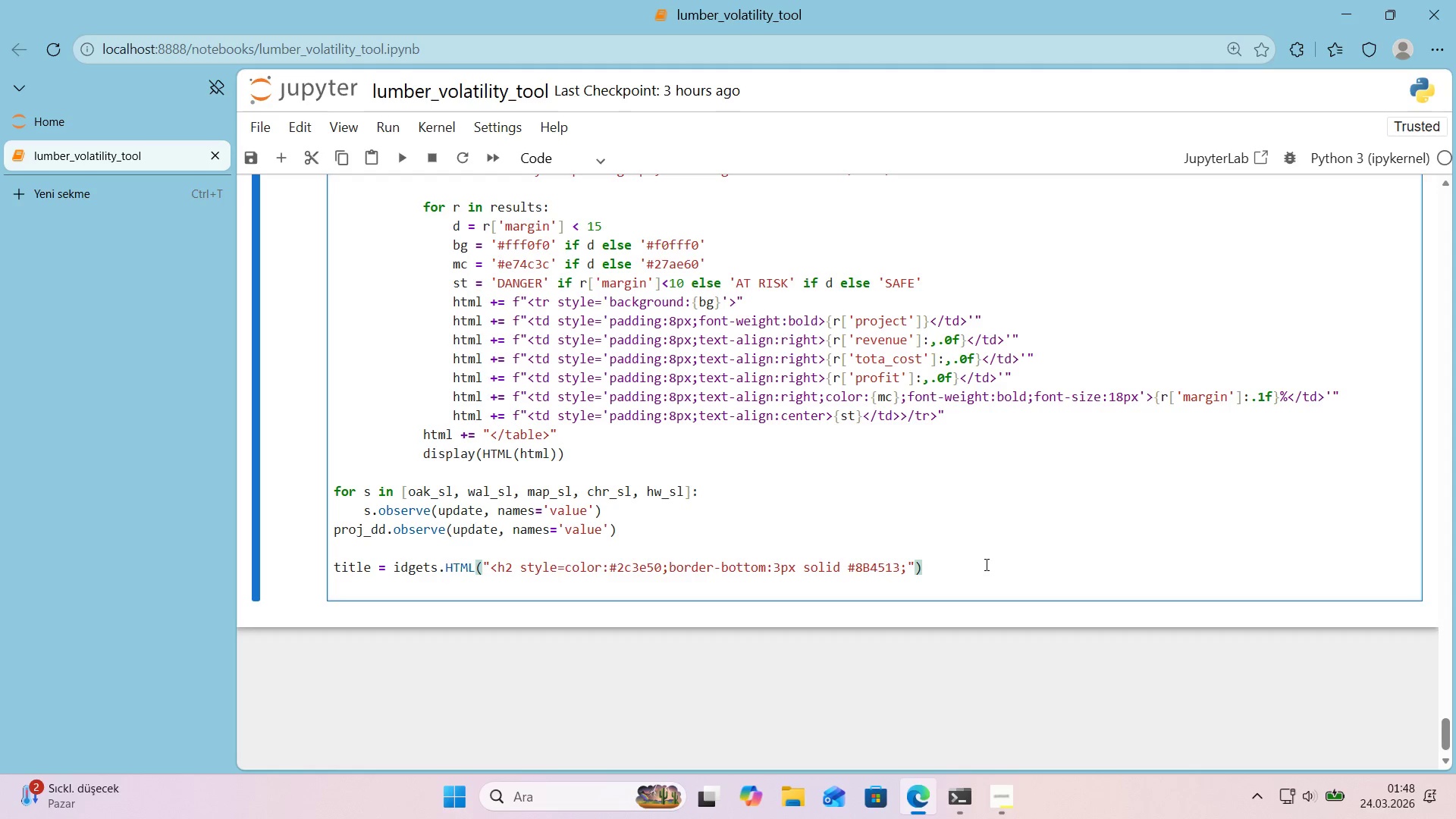 
wait(6.05)
 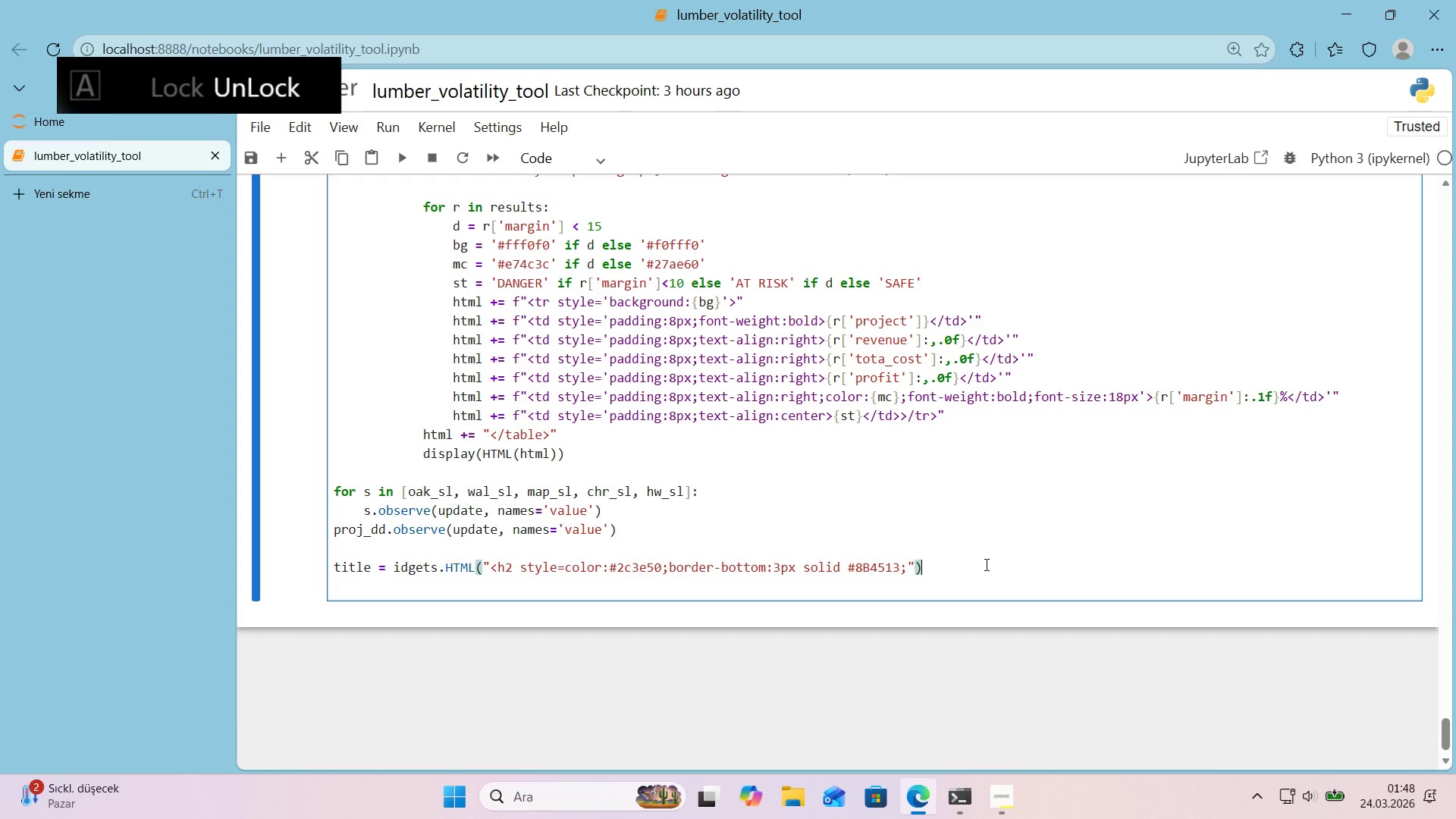 
key(Enter)
 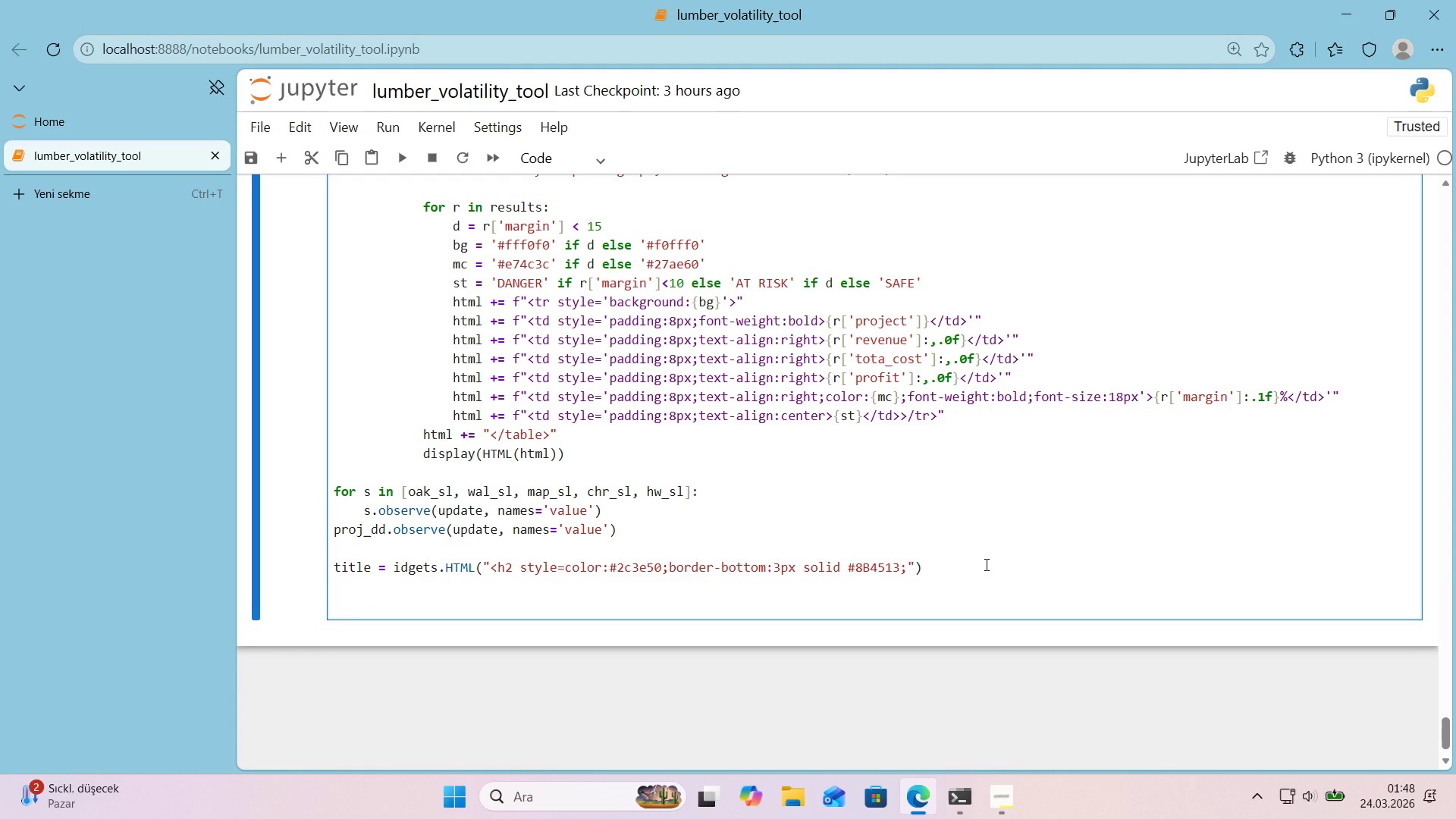 
key(Tab)
type(p)
key(Backspace)
type(@@)
 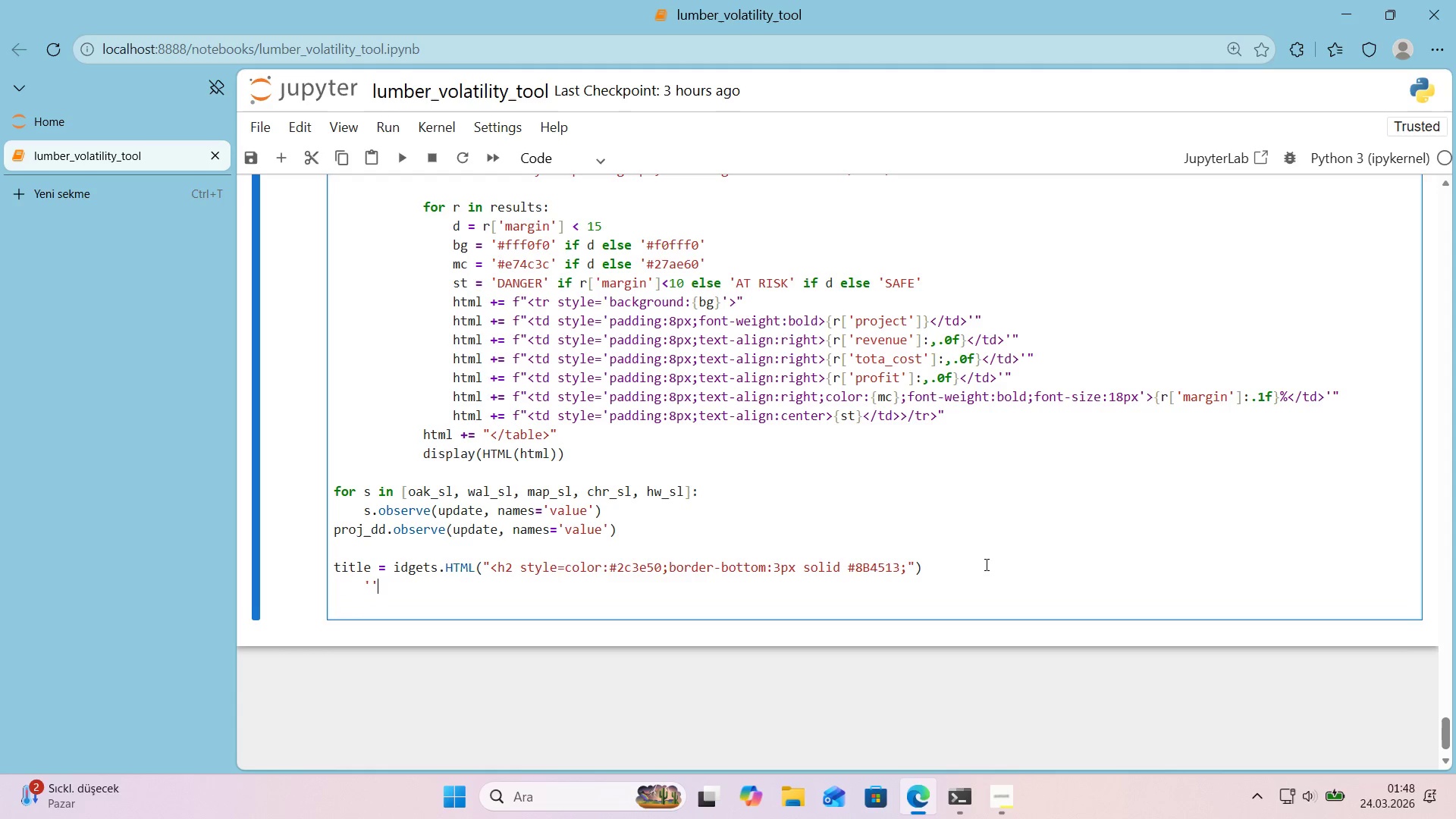 
key(ArrowLeft)
 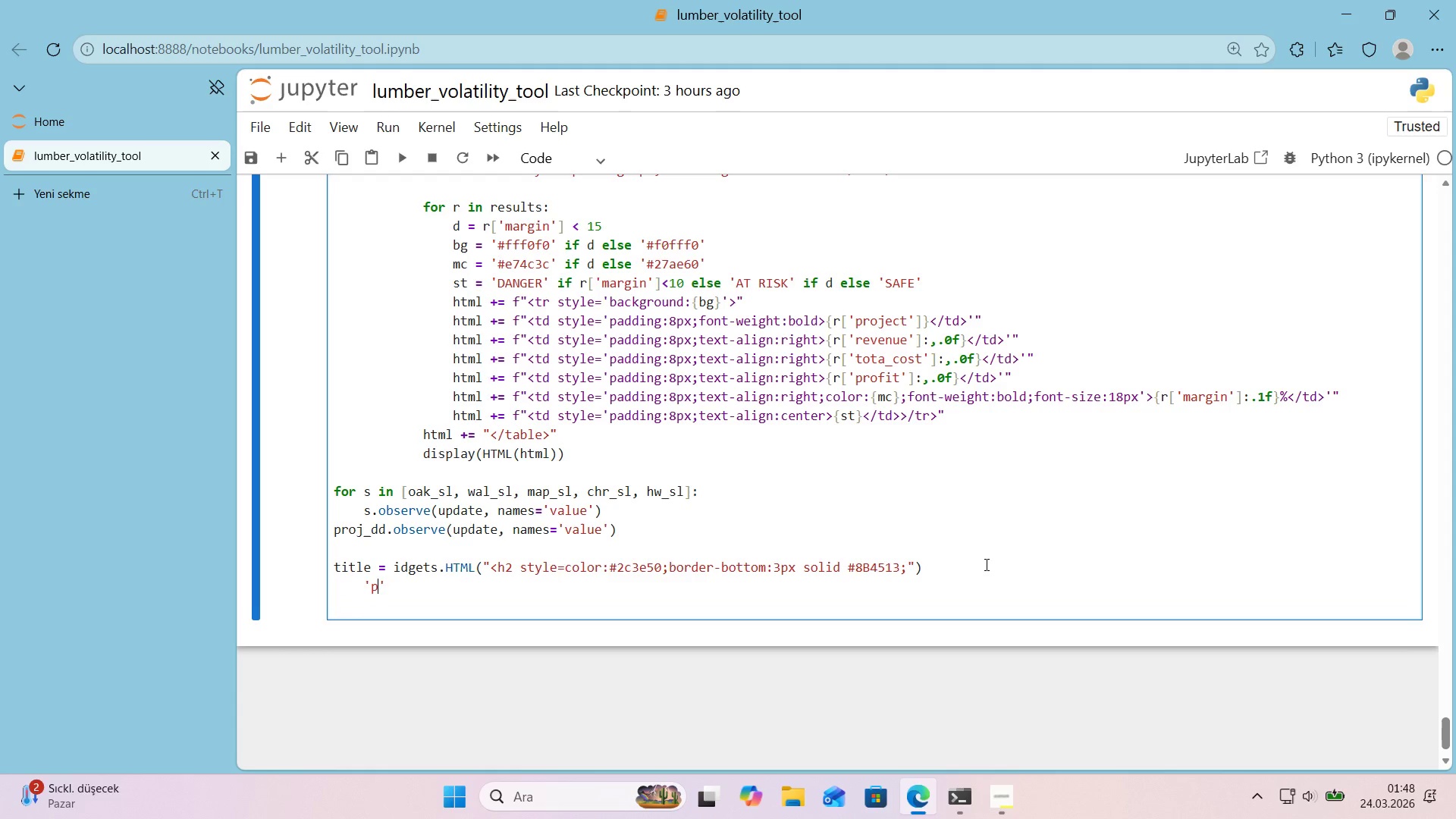 
type(padd'ng-bottom)
 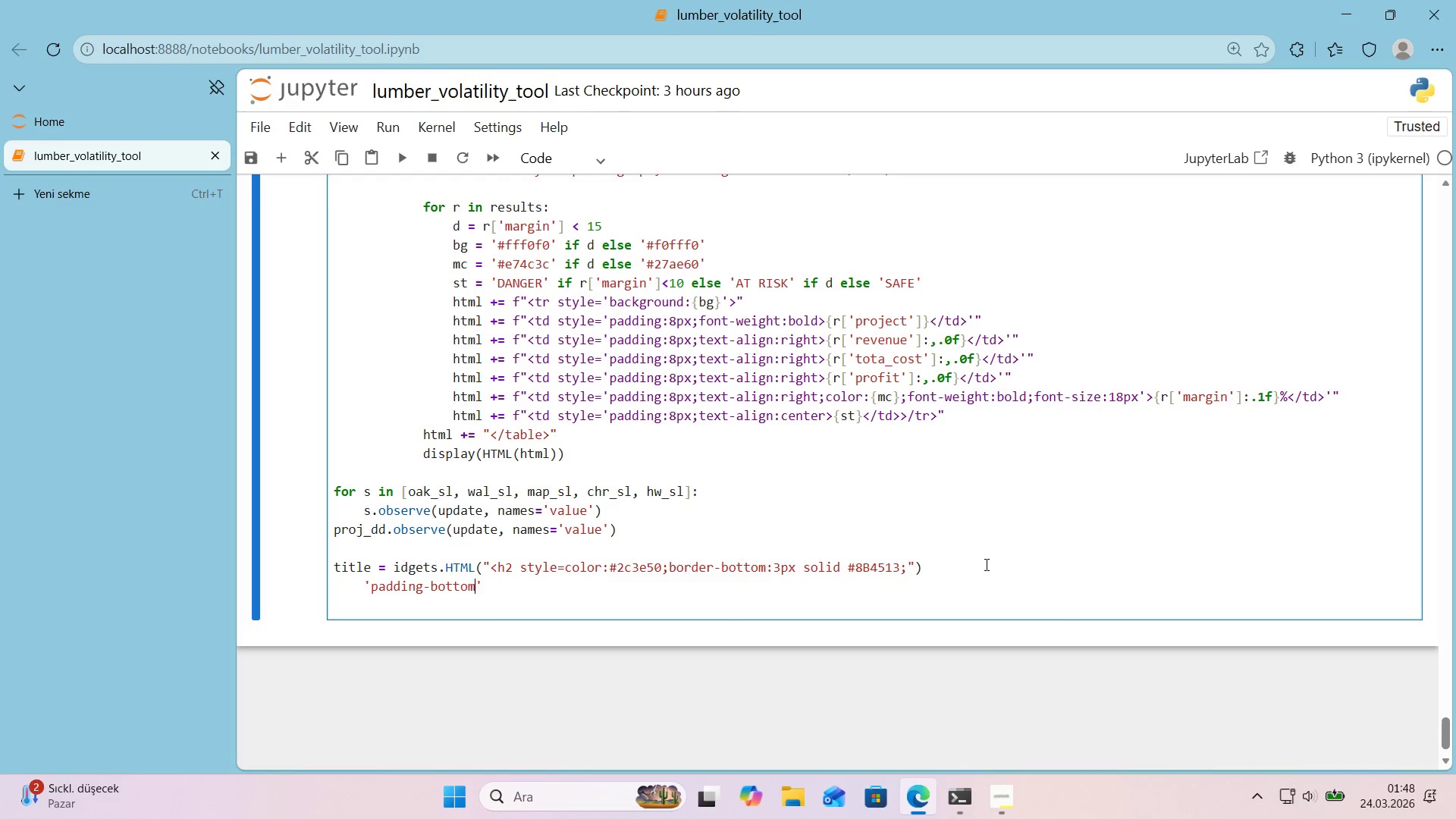 
key(ArrowRight)
 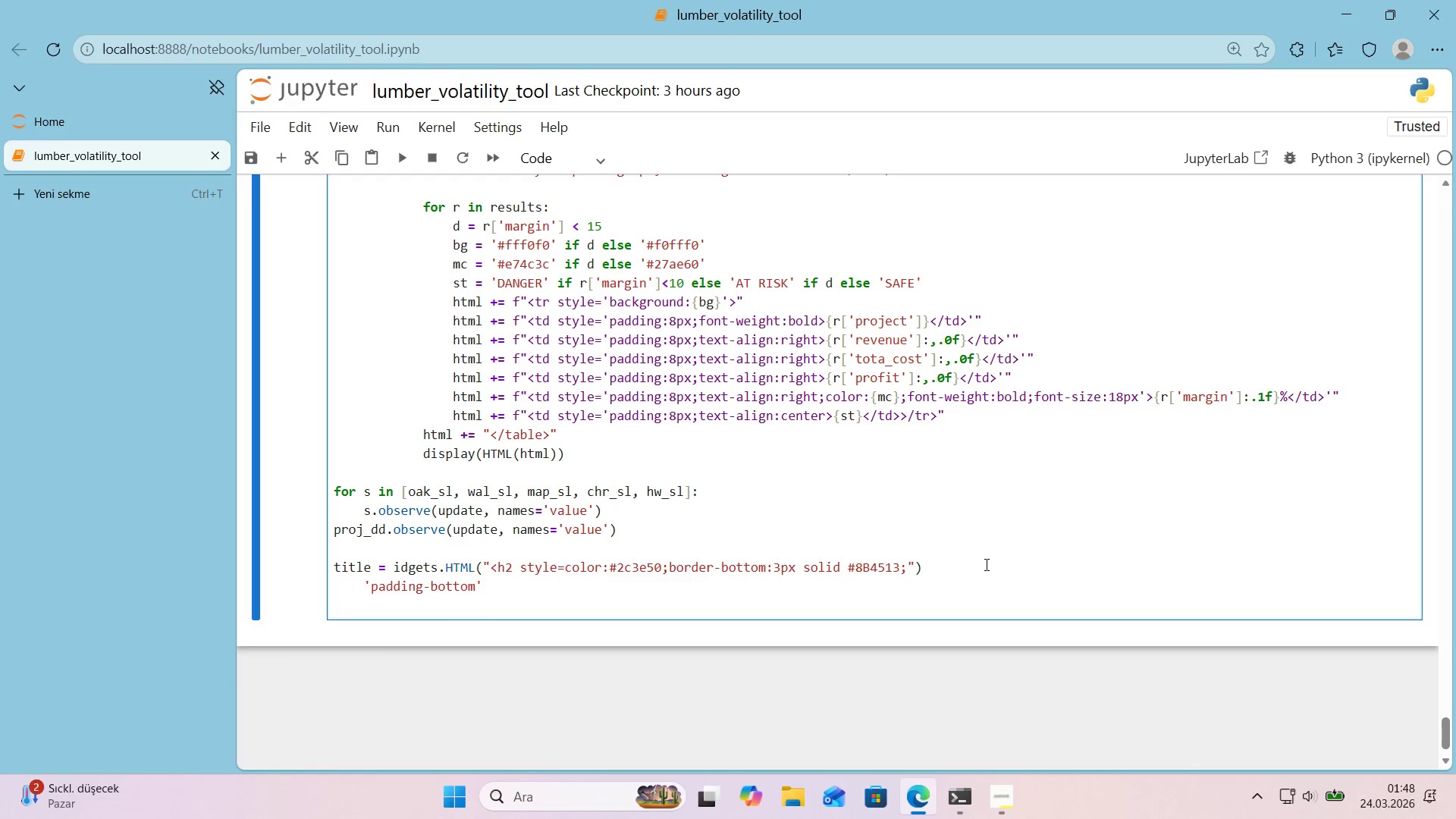 
type(>10x)
key(Backspace)
type(px@@)
 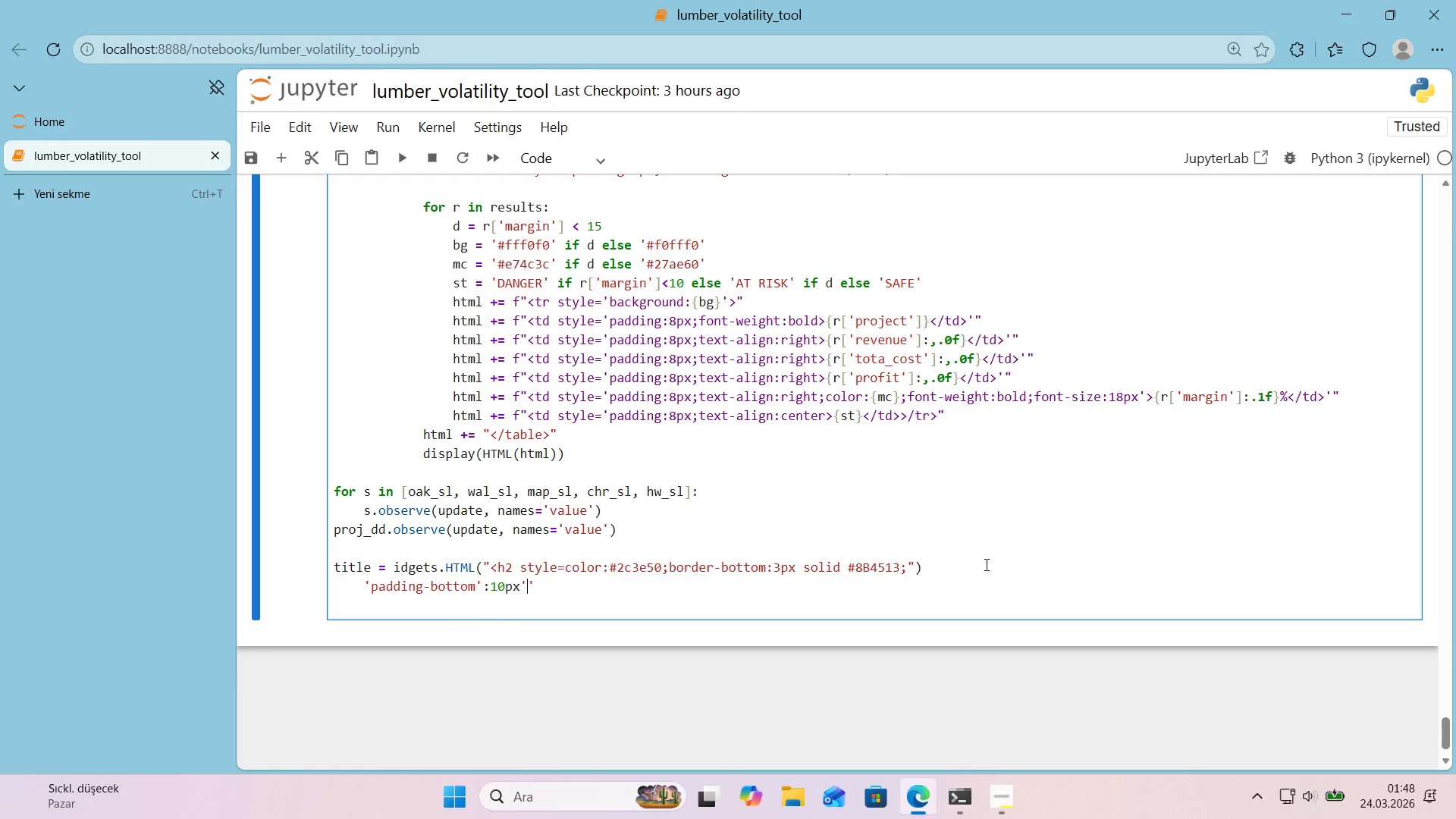 
 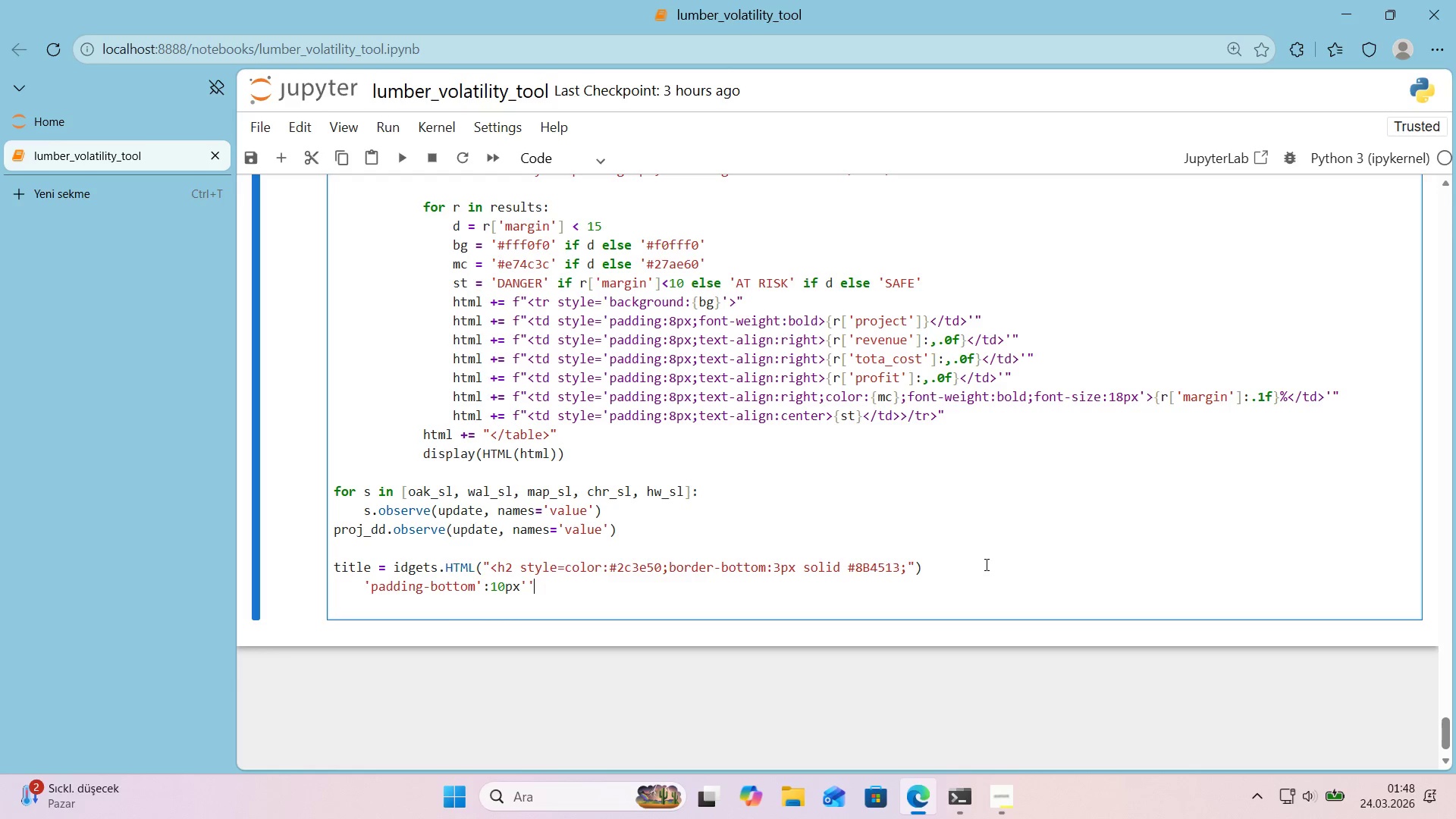 
key(ArrowLeft)
 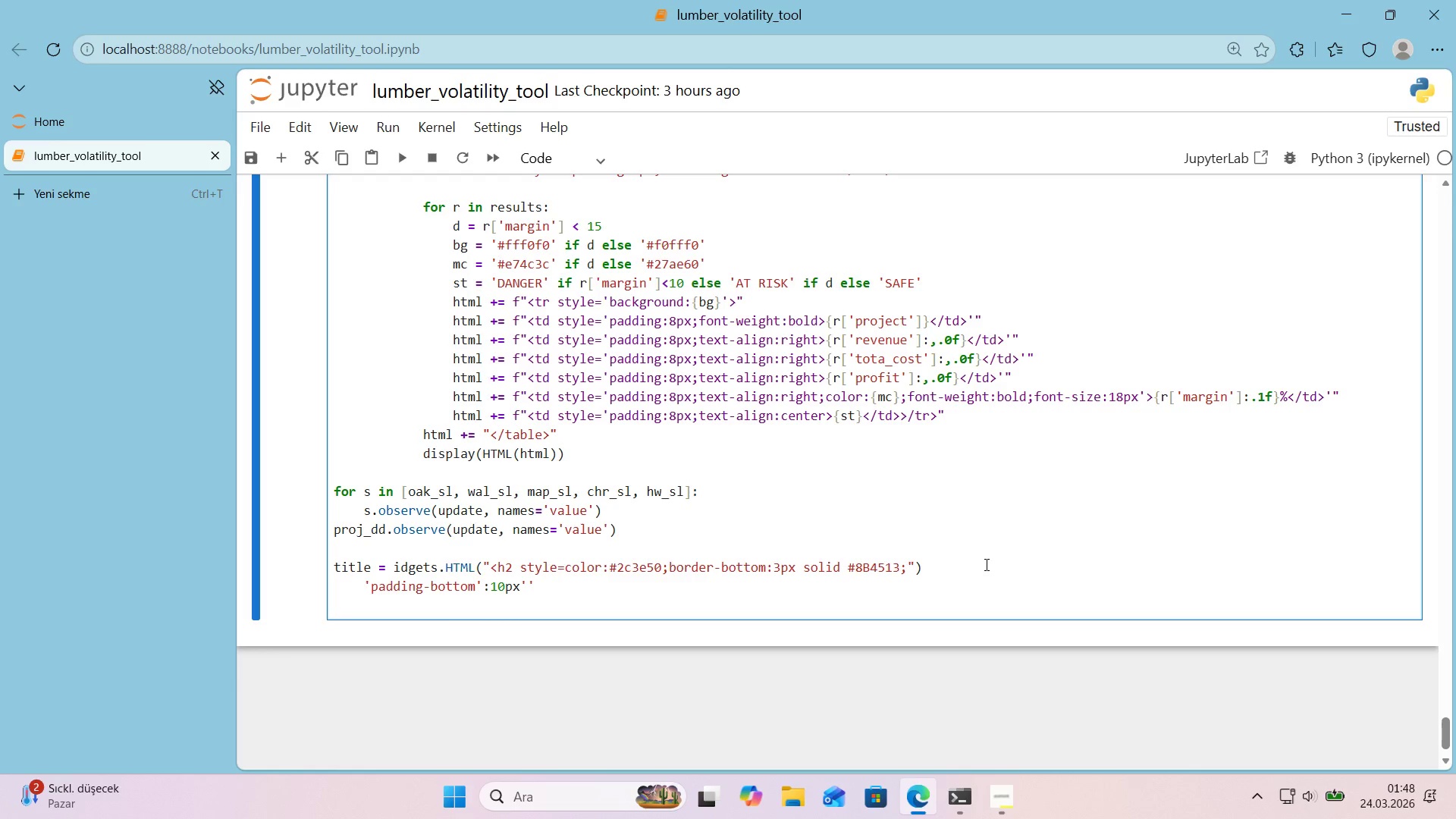 
key(ArrowRight)
 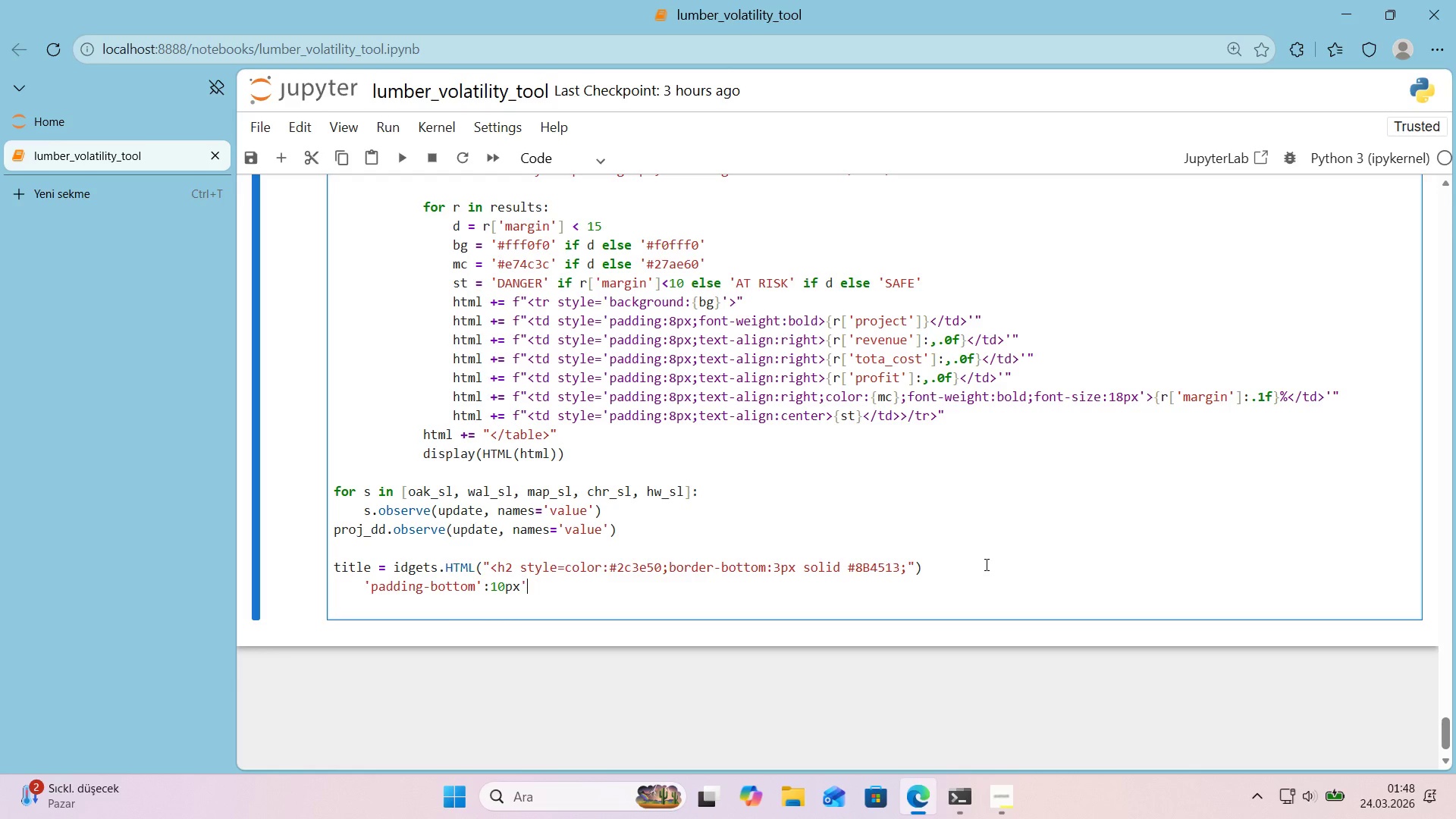 
key(Backspace)
 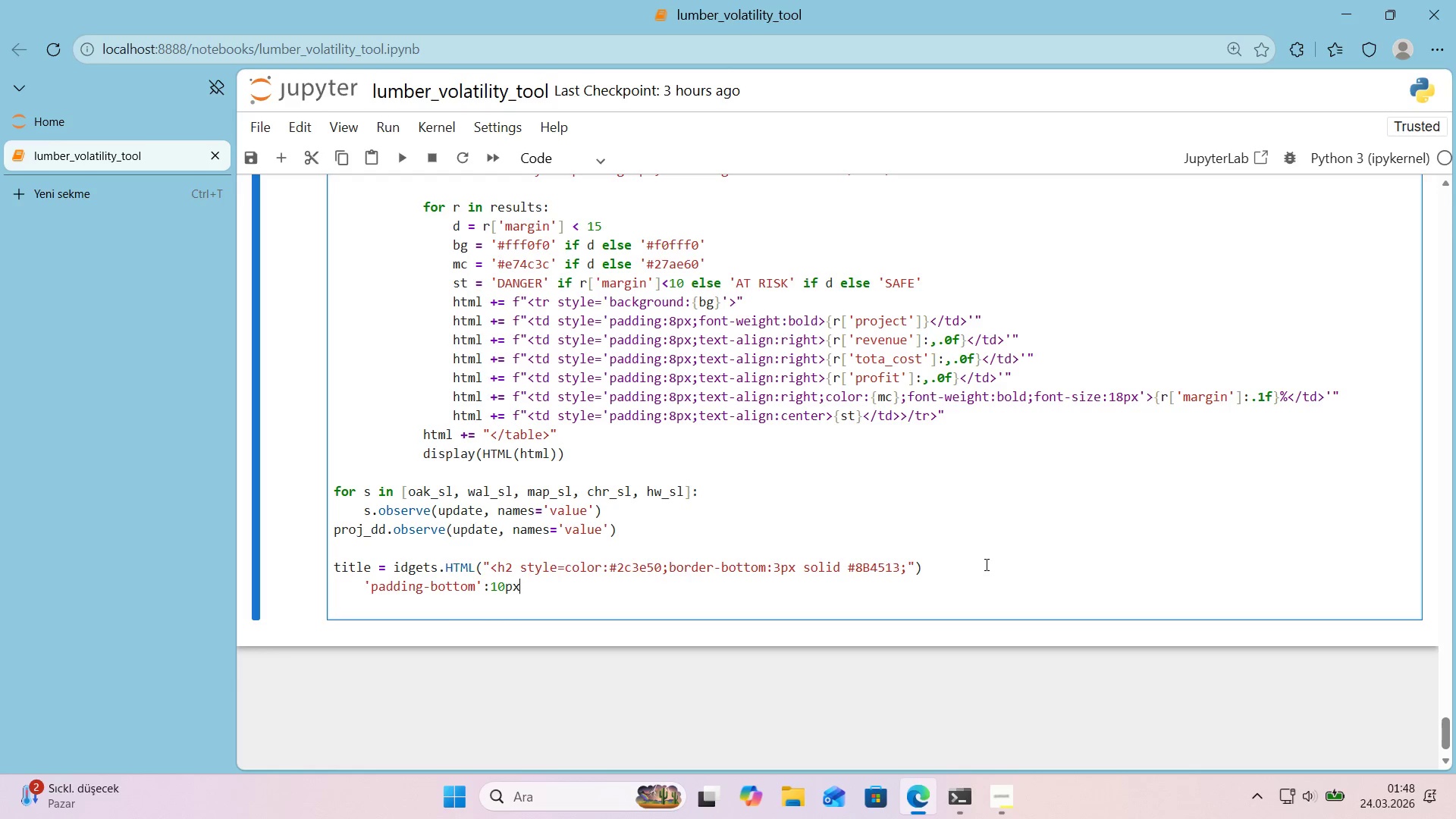 
key(Backspace)
 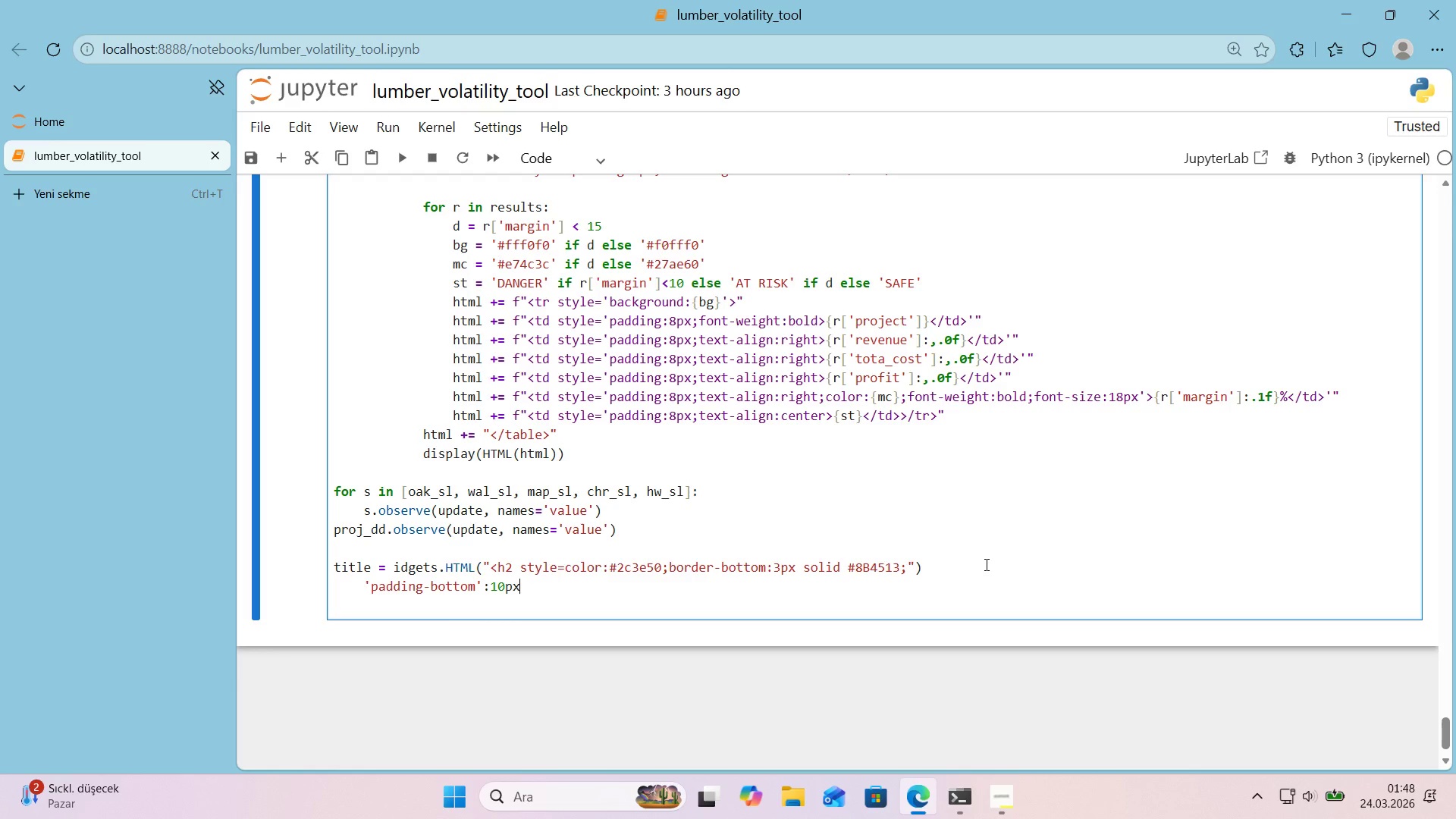 
key(Shift+ShiftRight)
 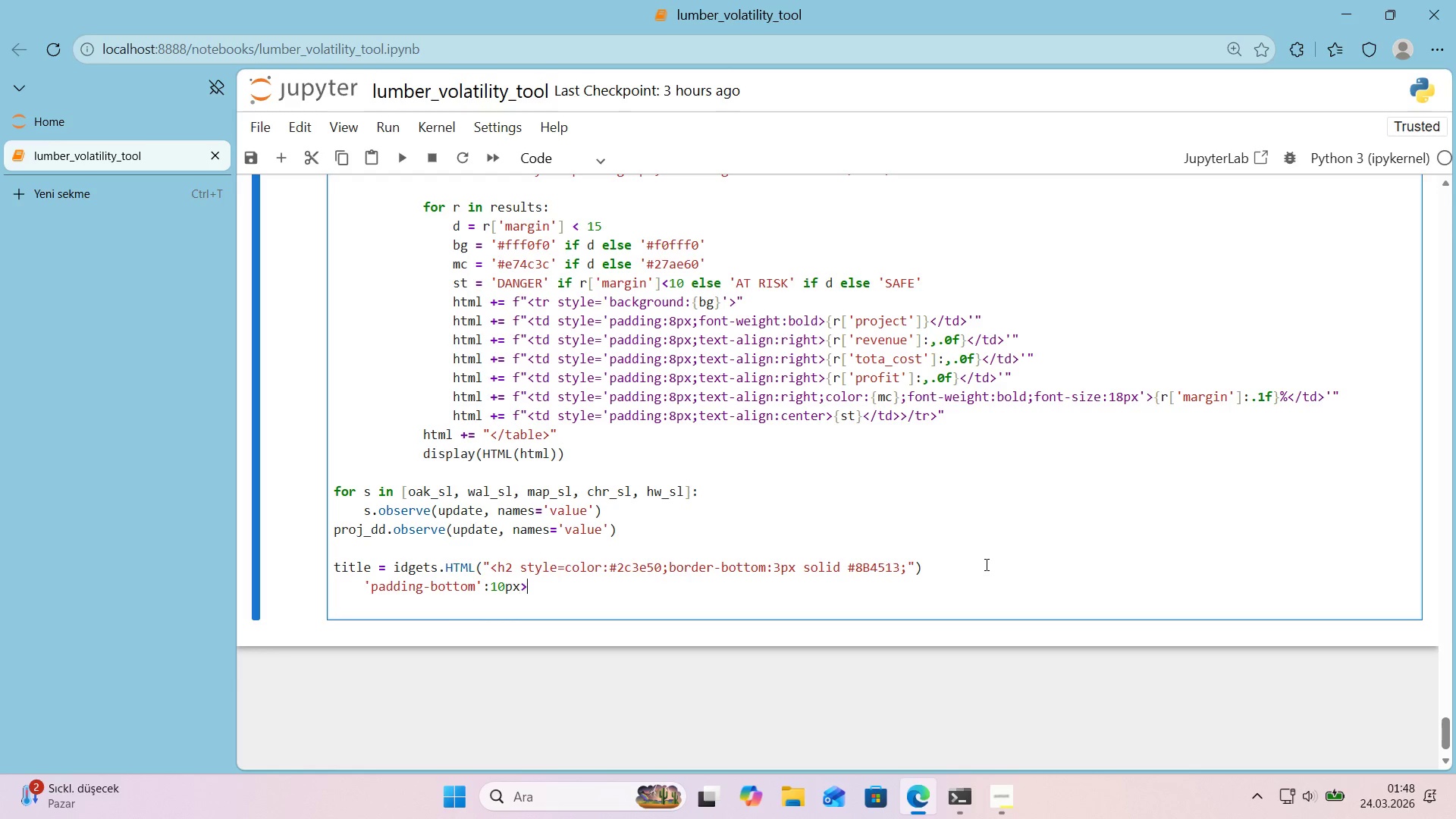 
key(Shift+Break)
 